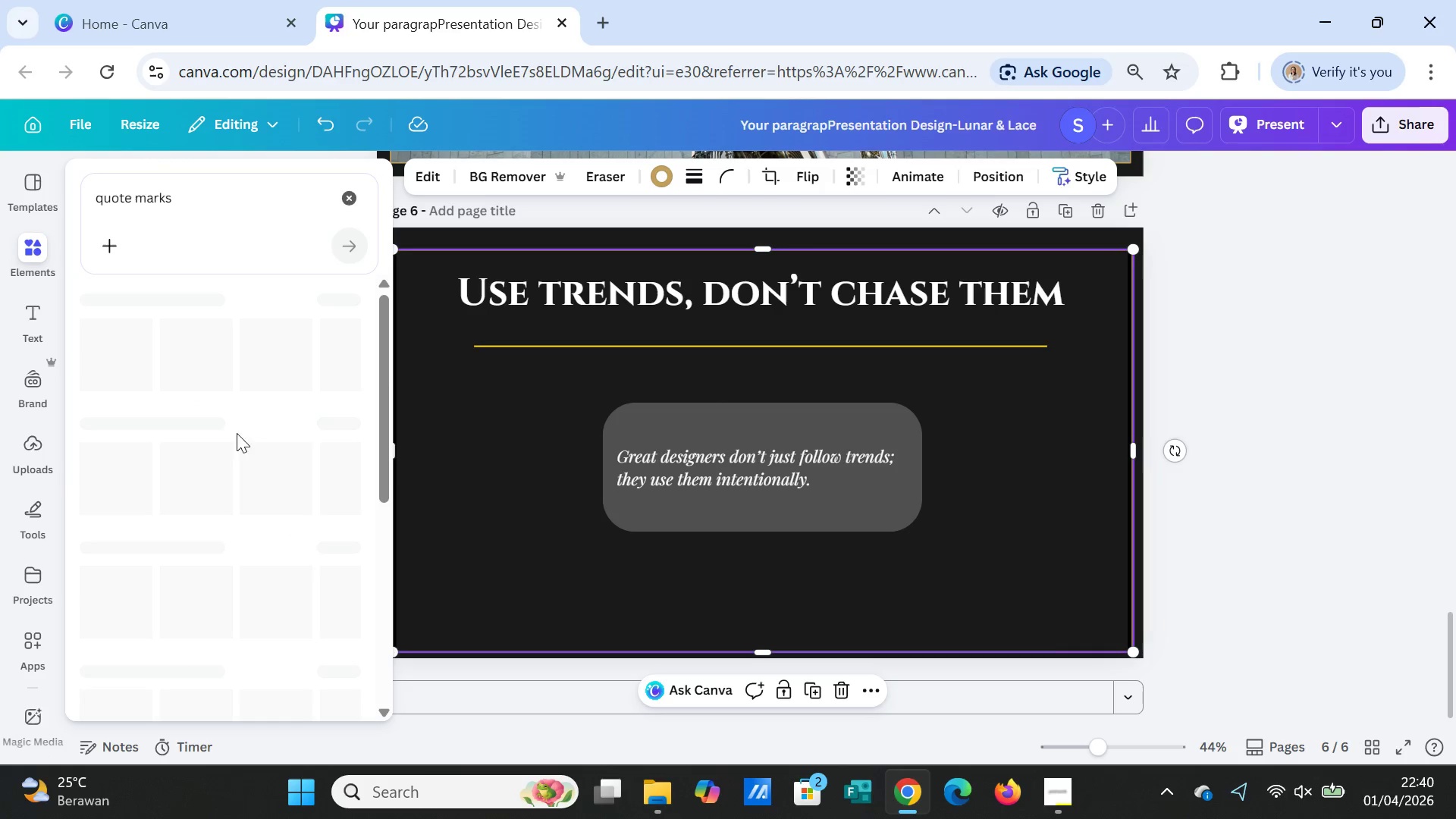 
mouse_move([308, 431])
 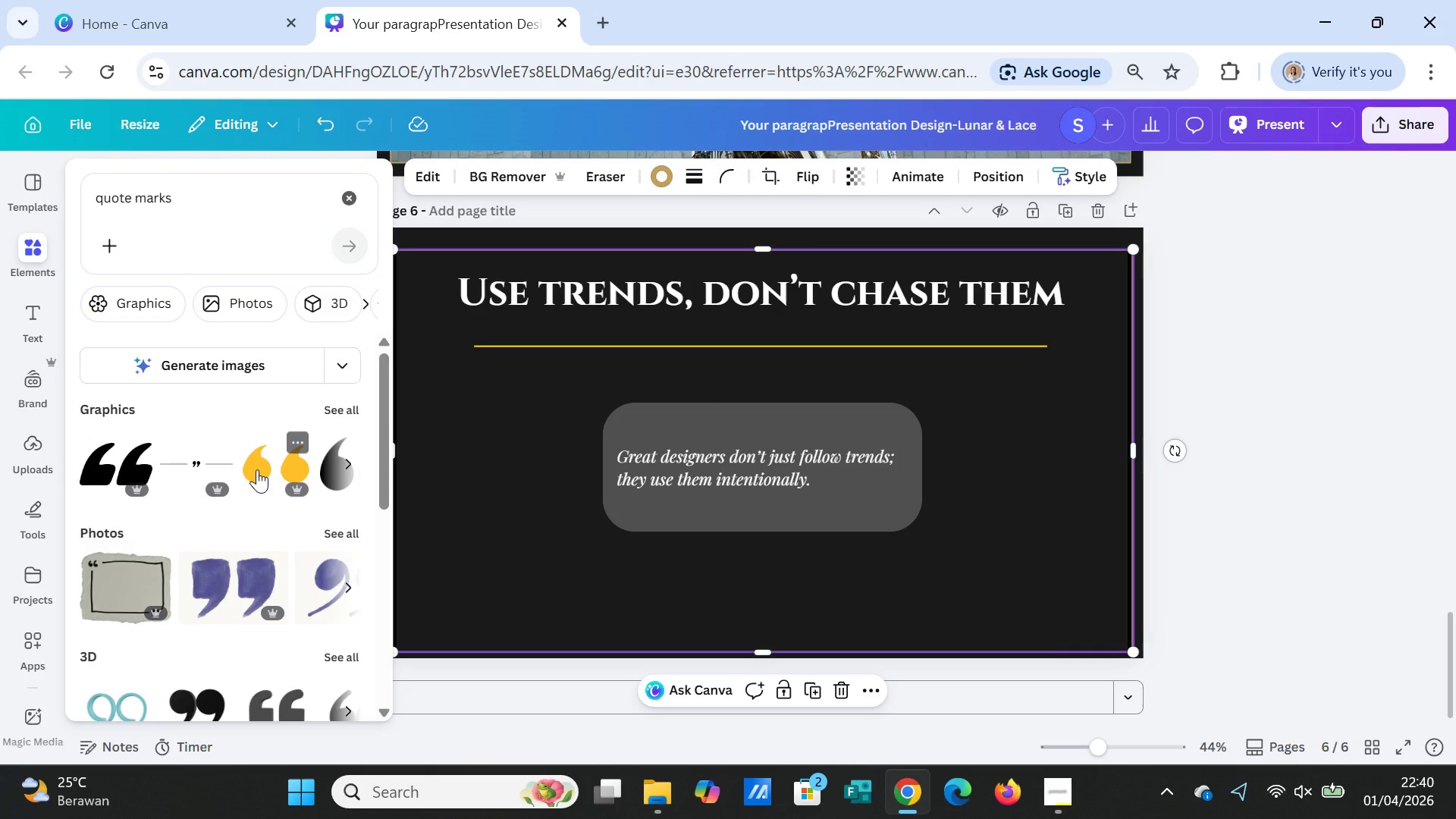 
left_click([257, 469])
 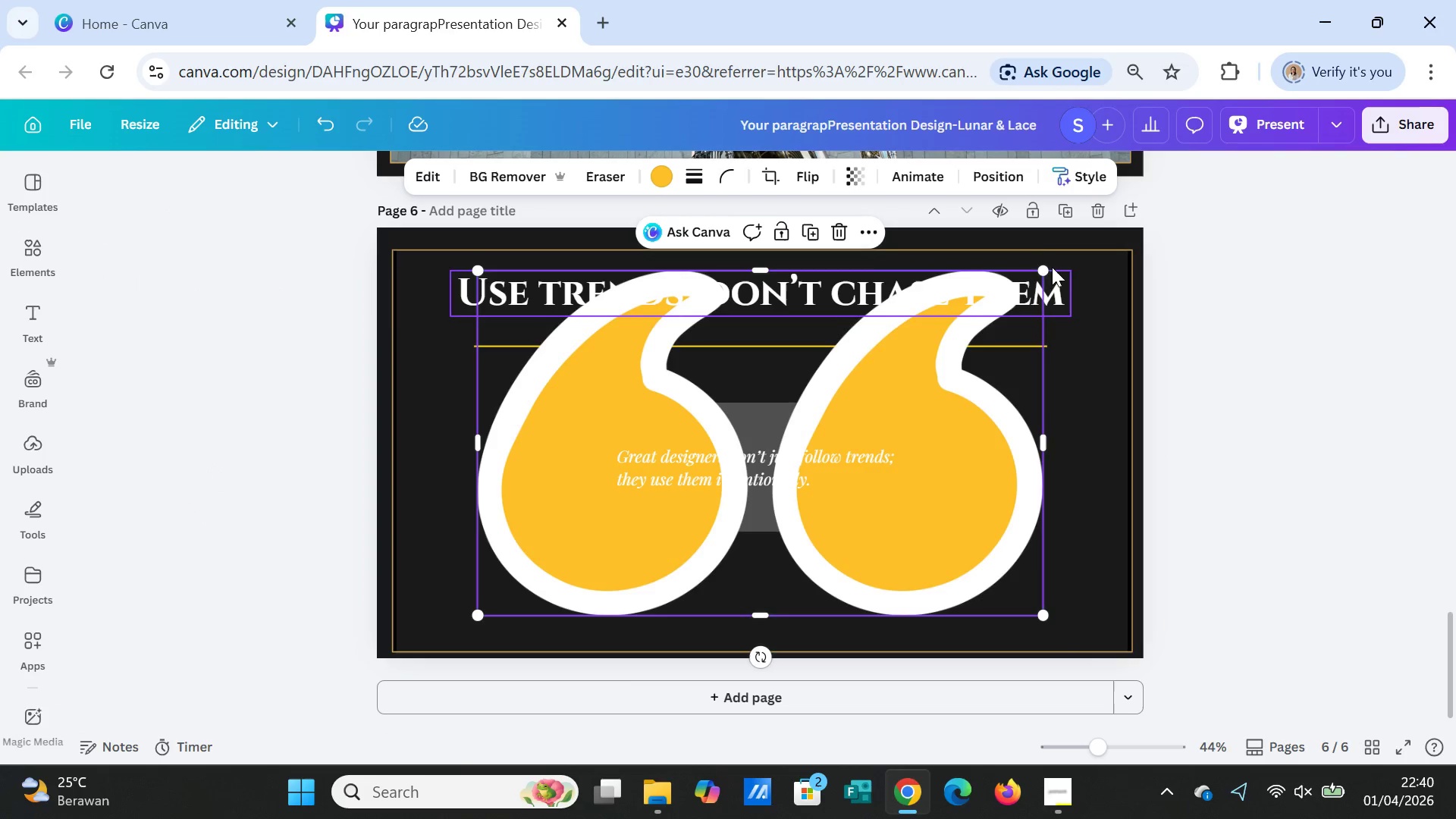 
left_click_drag(start_coordinate=[1043, 268], to_coordinate=[516, 566])
 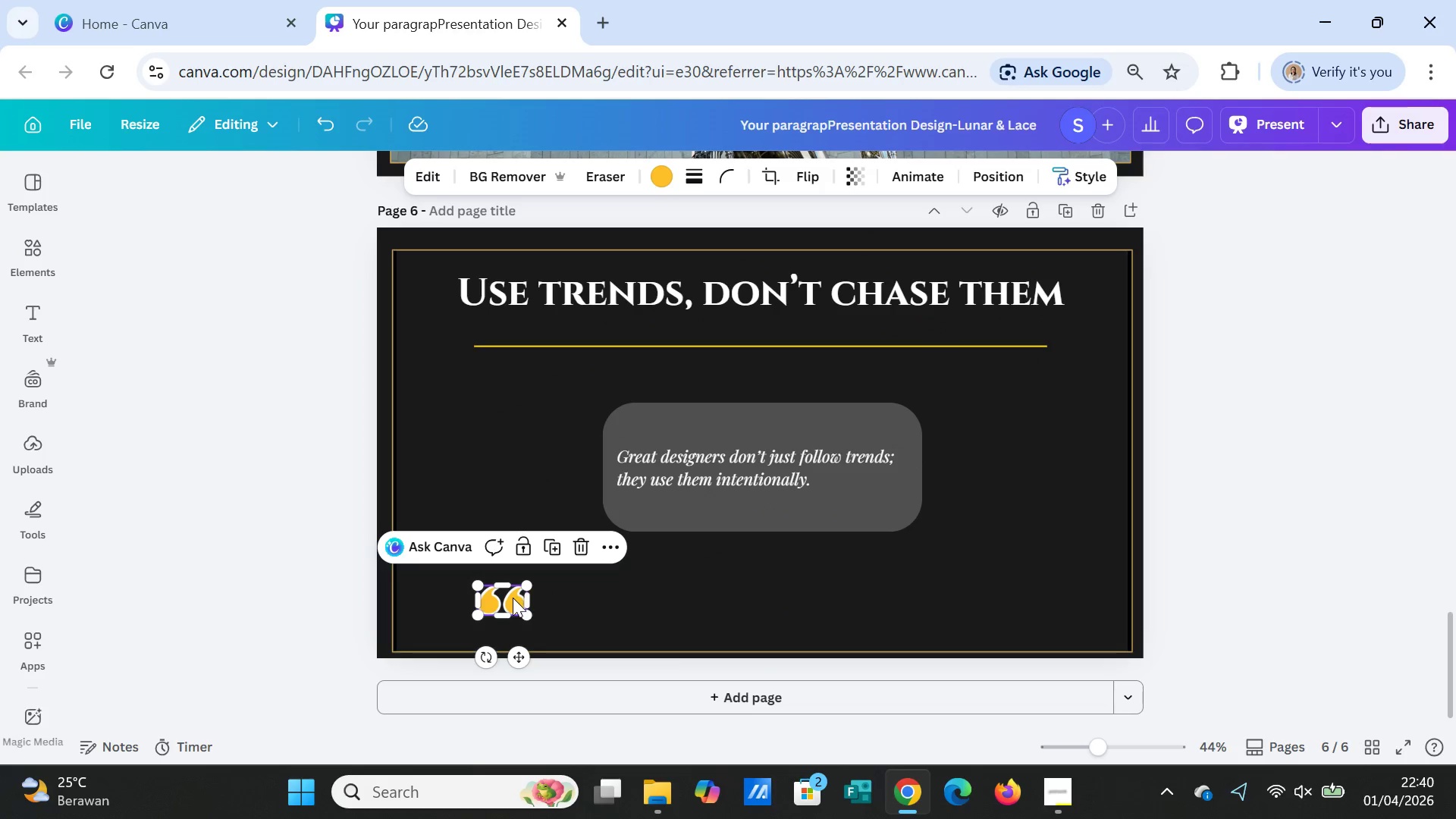 
left_click_drag(start_coordinate=[513, 598], to_coordinate=[632, 401])
 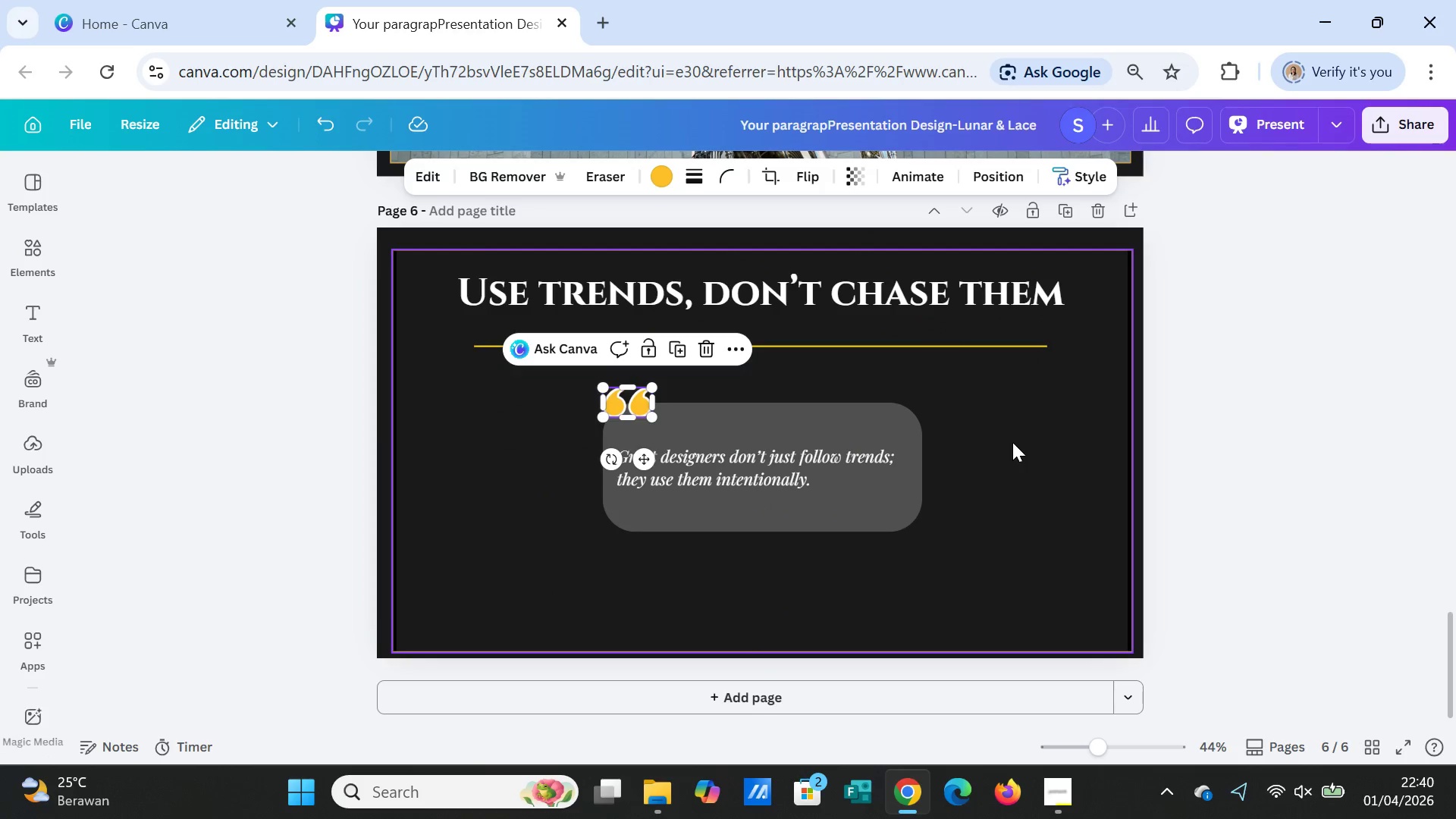 
left_click([1012, 442])
 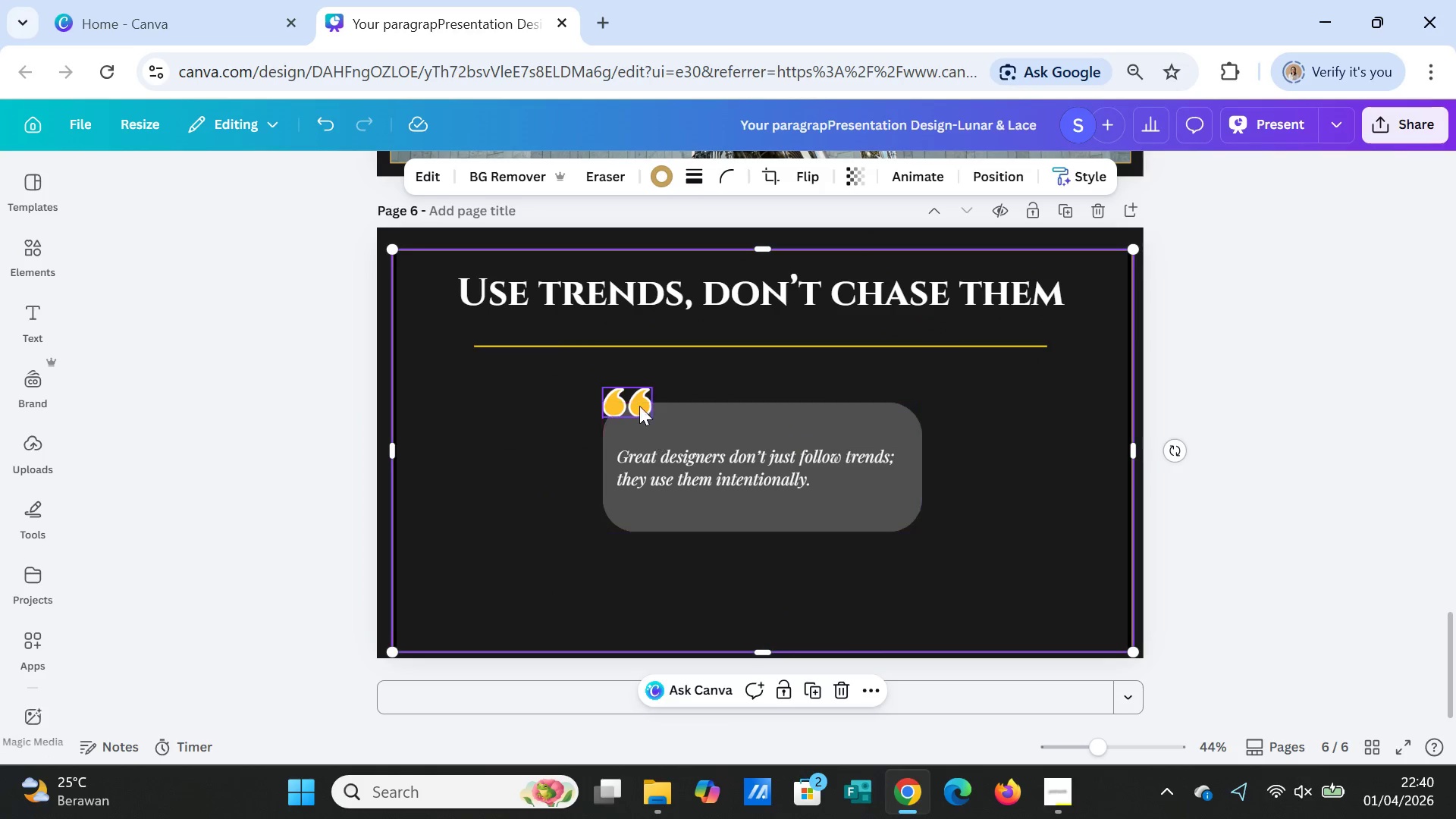 
left_click([638, 405])
 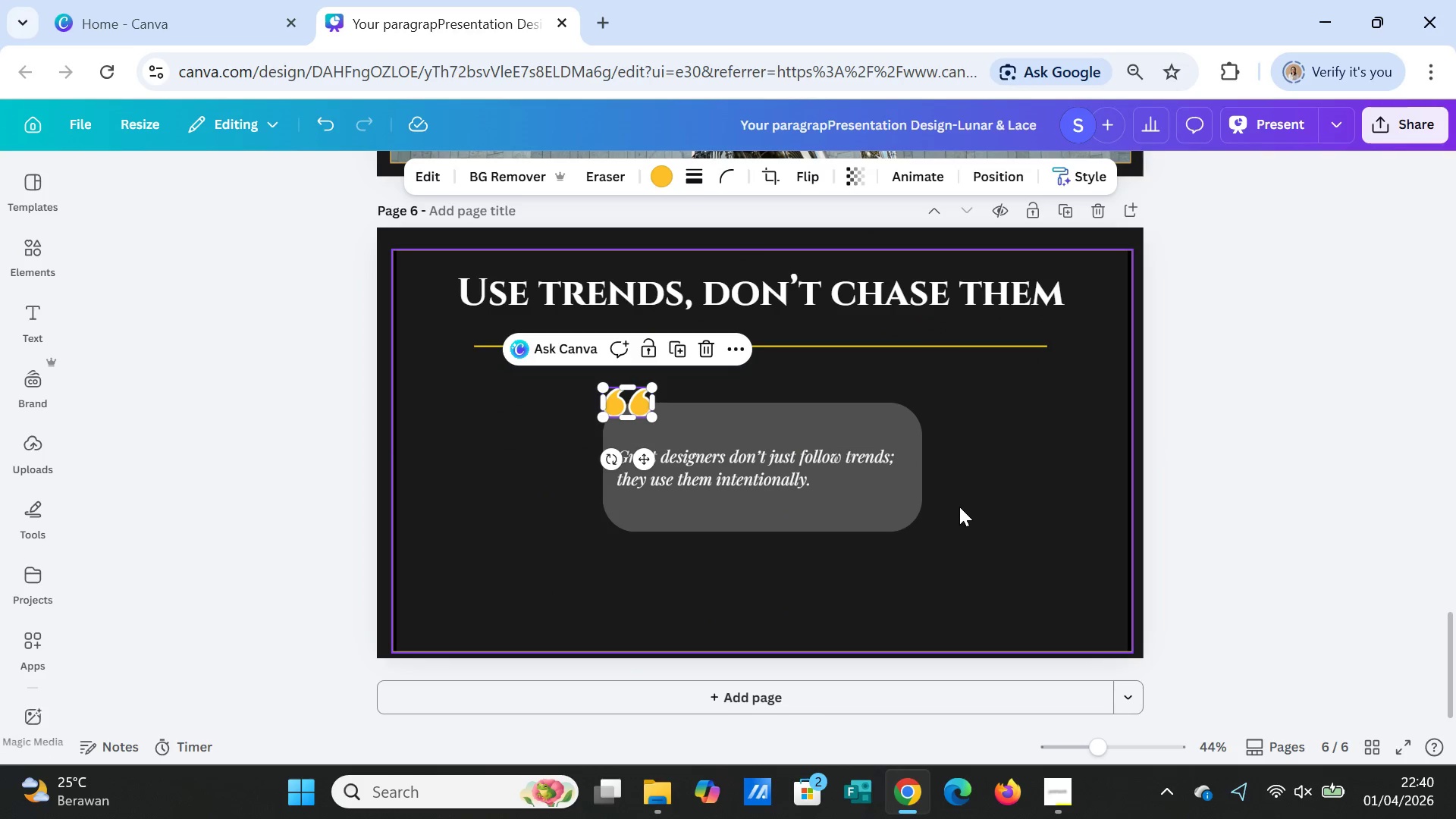 
left_click_drag(start_coordinate=[959, 504], to_coordinate=[959, 492])
 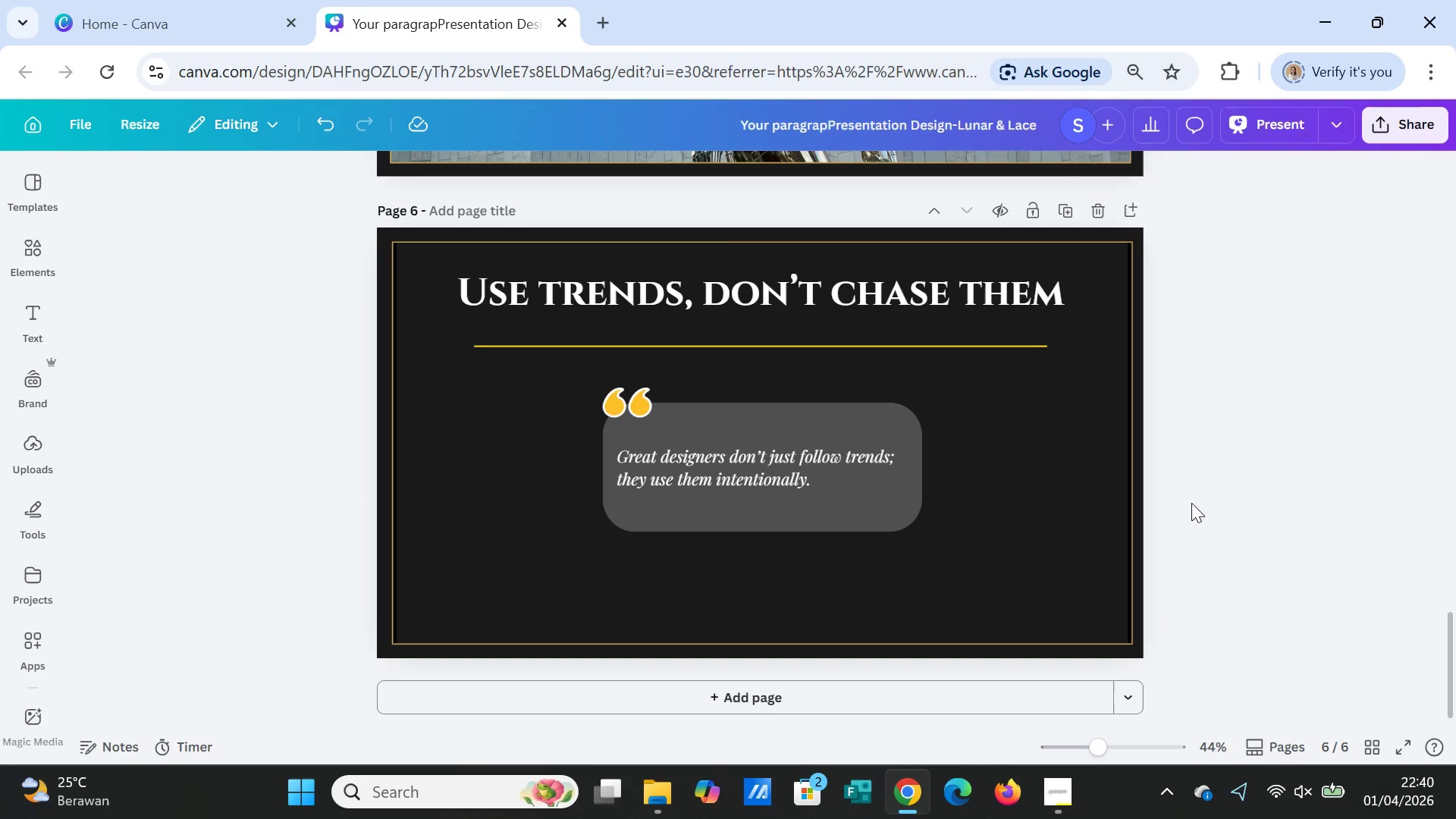 
left_click([1191, 503])
 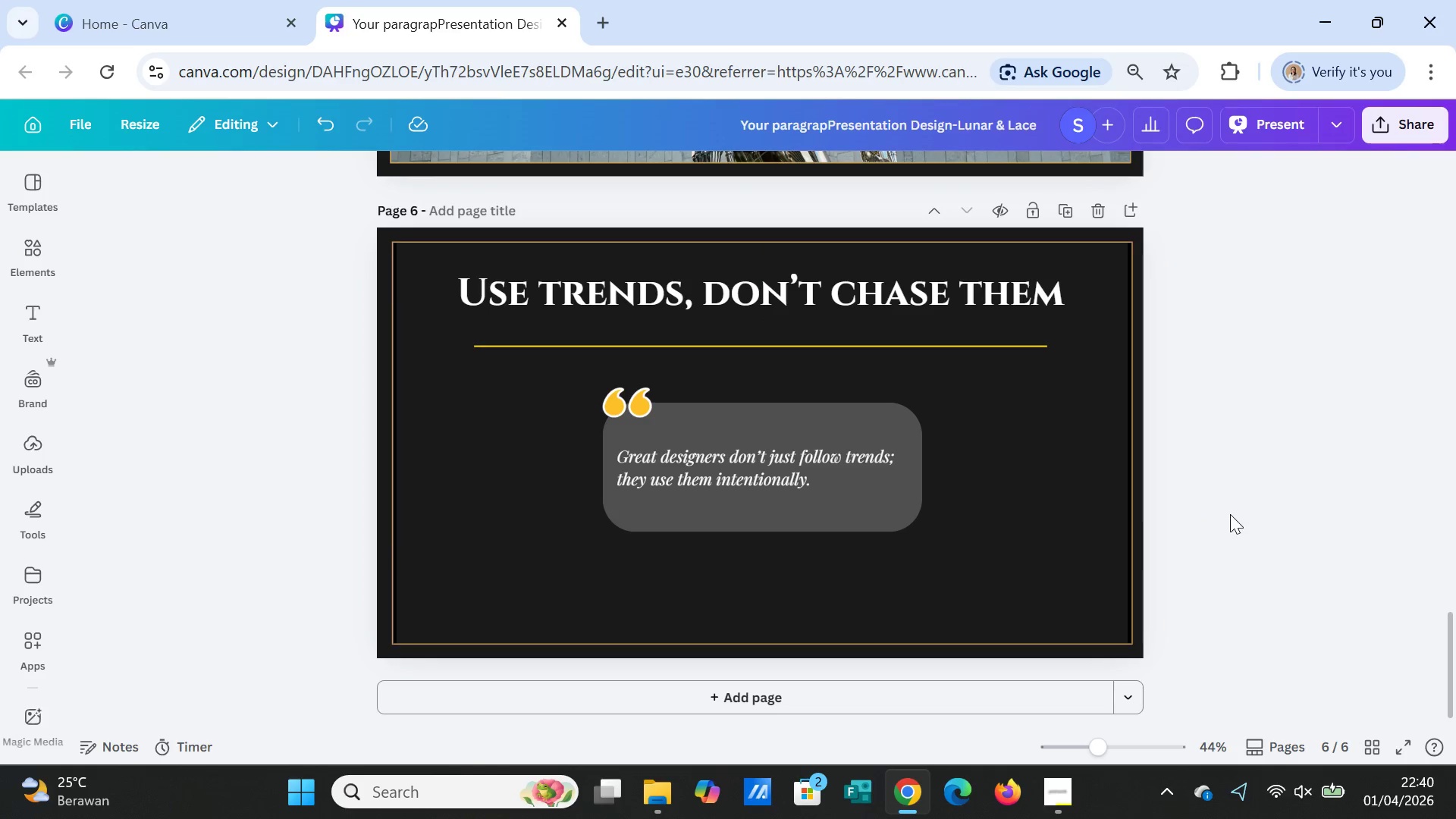 
left_click([1230, 514])
 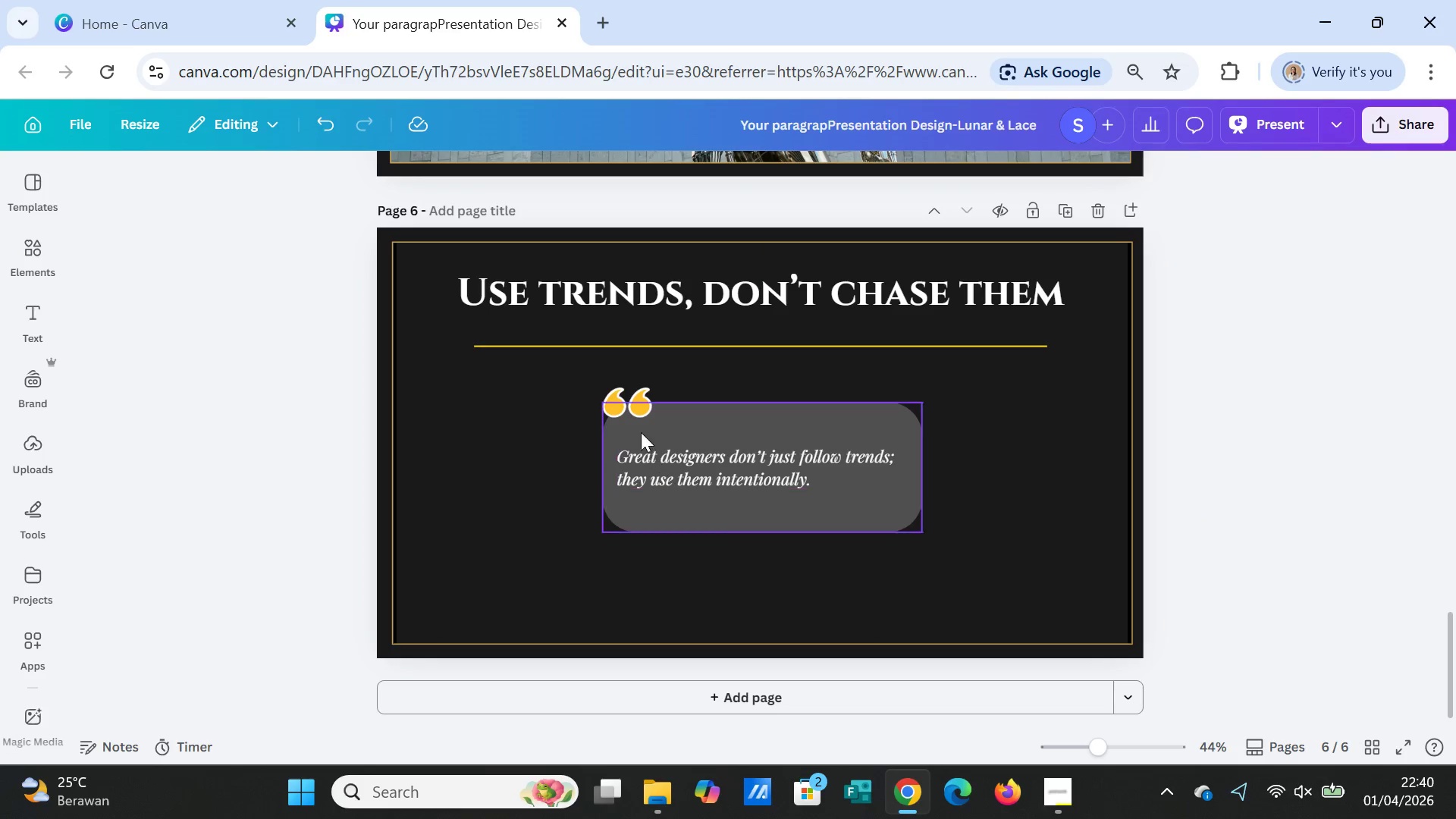 
left_click([630, 410])
 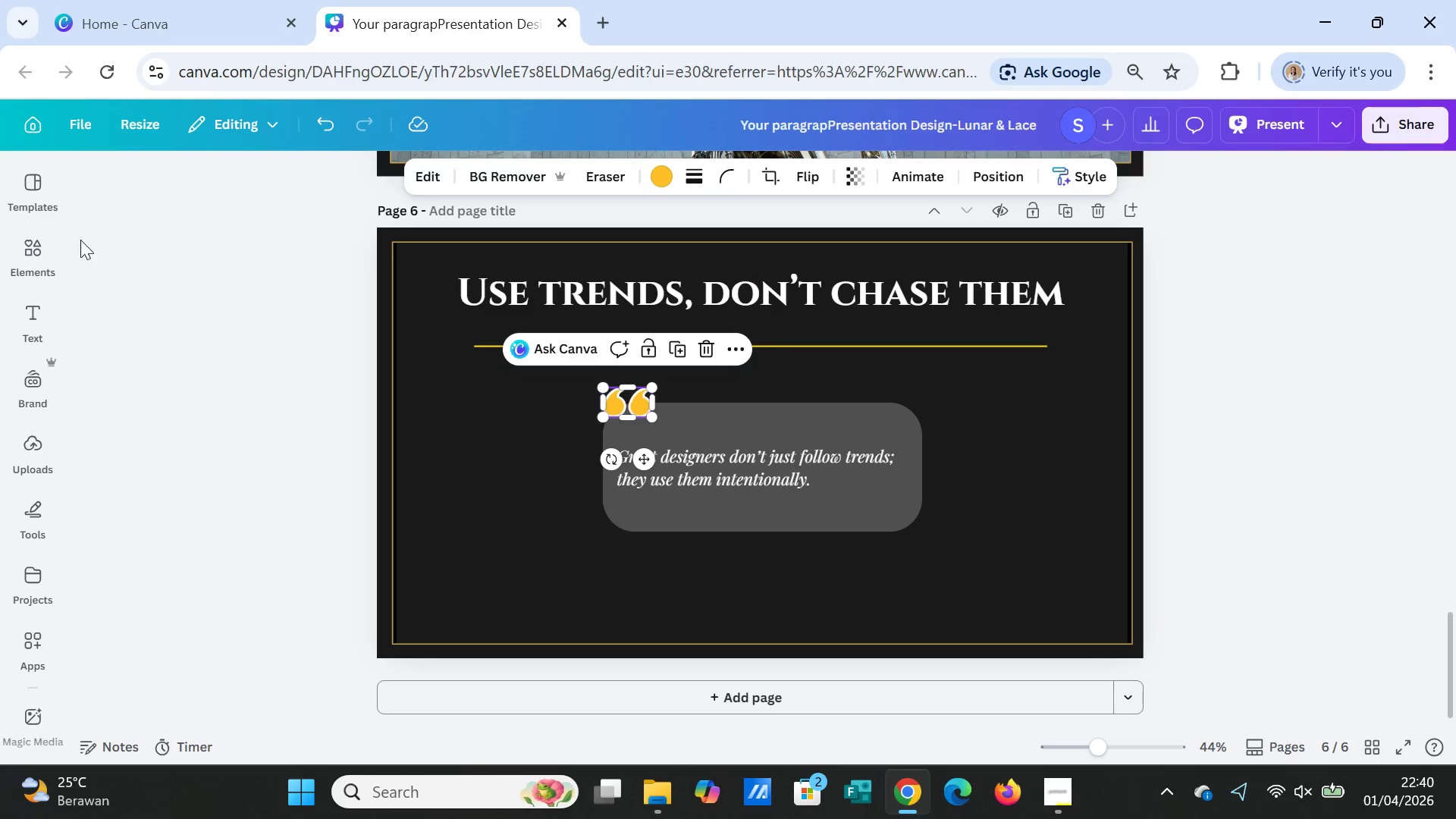 
left_click([39, 246])
 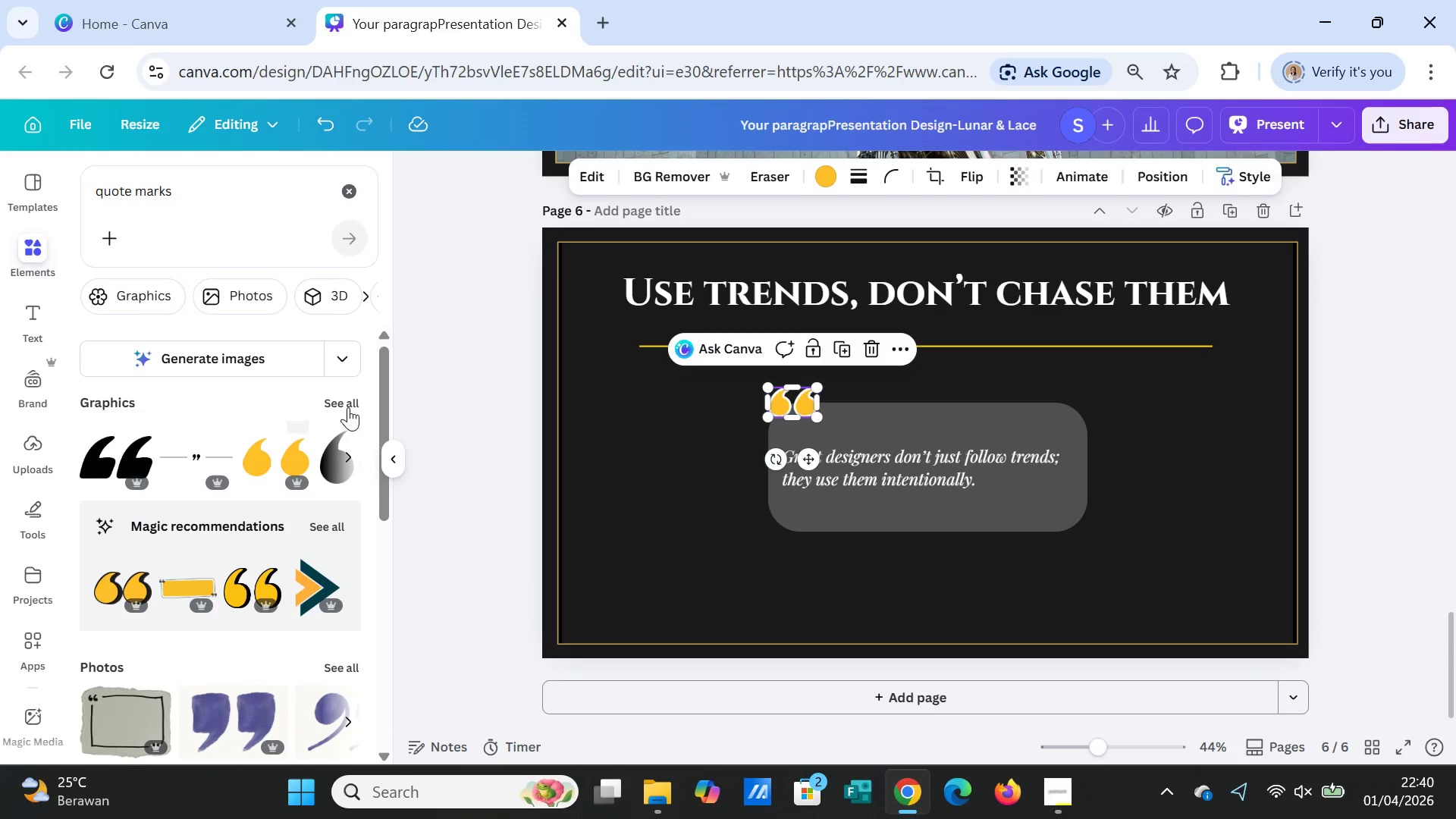 
left_click([350, 404])
 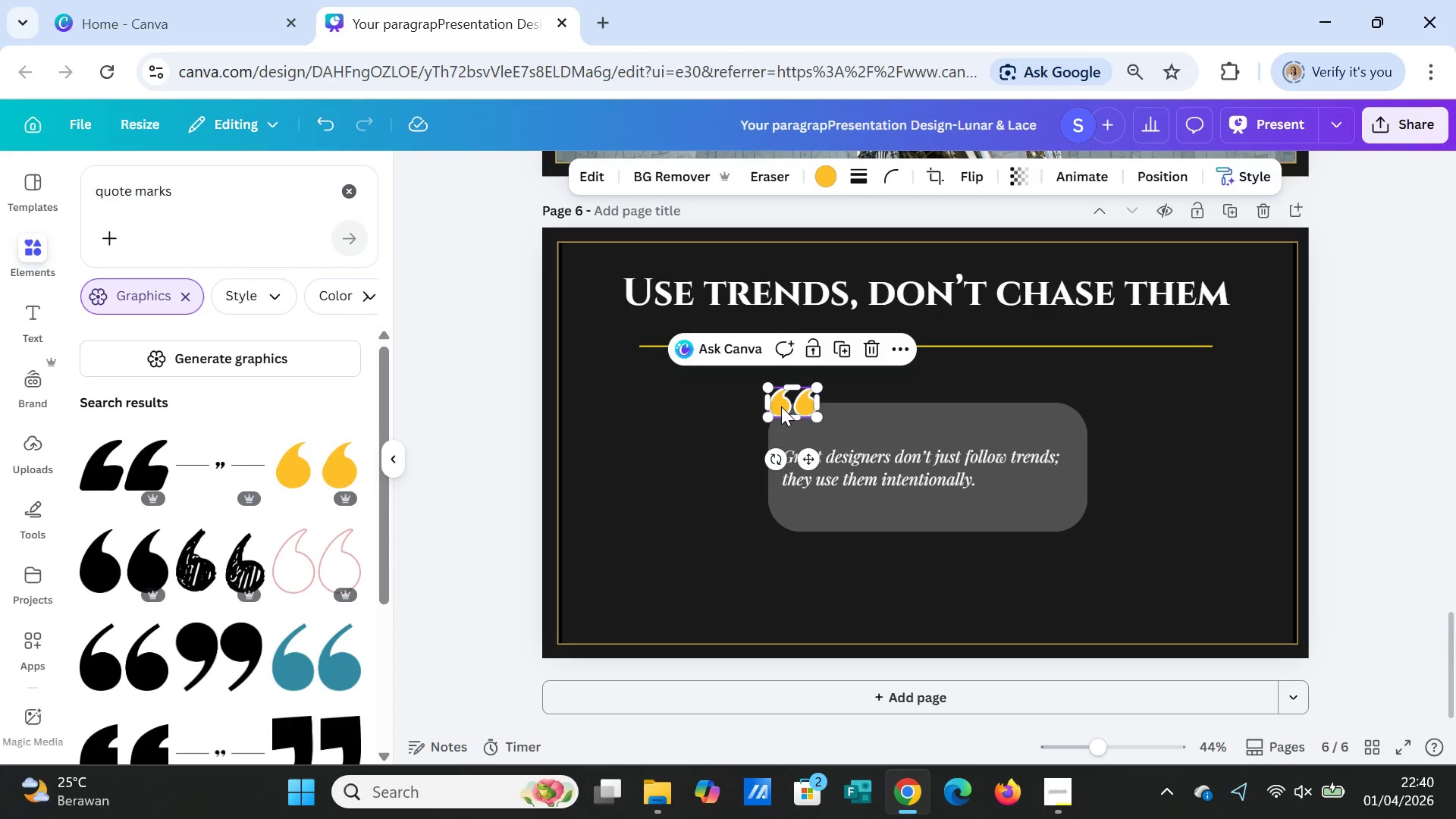 
key(Delete)
 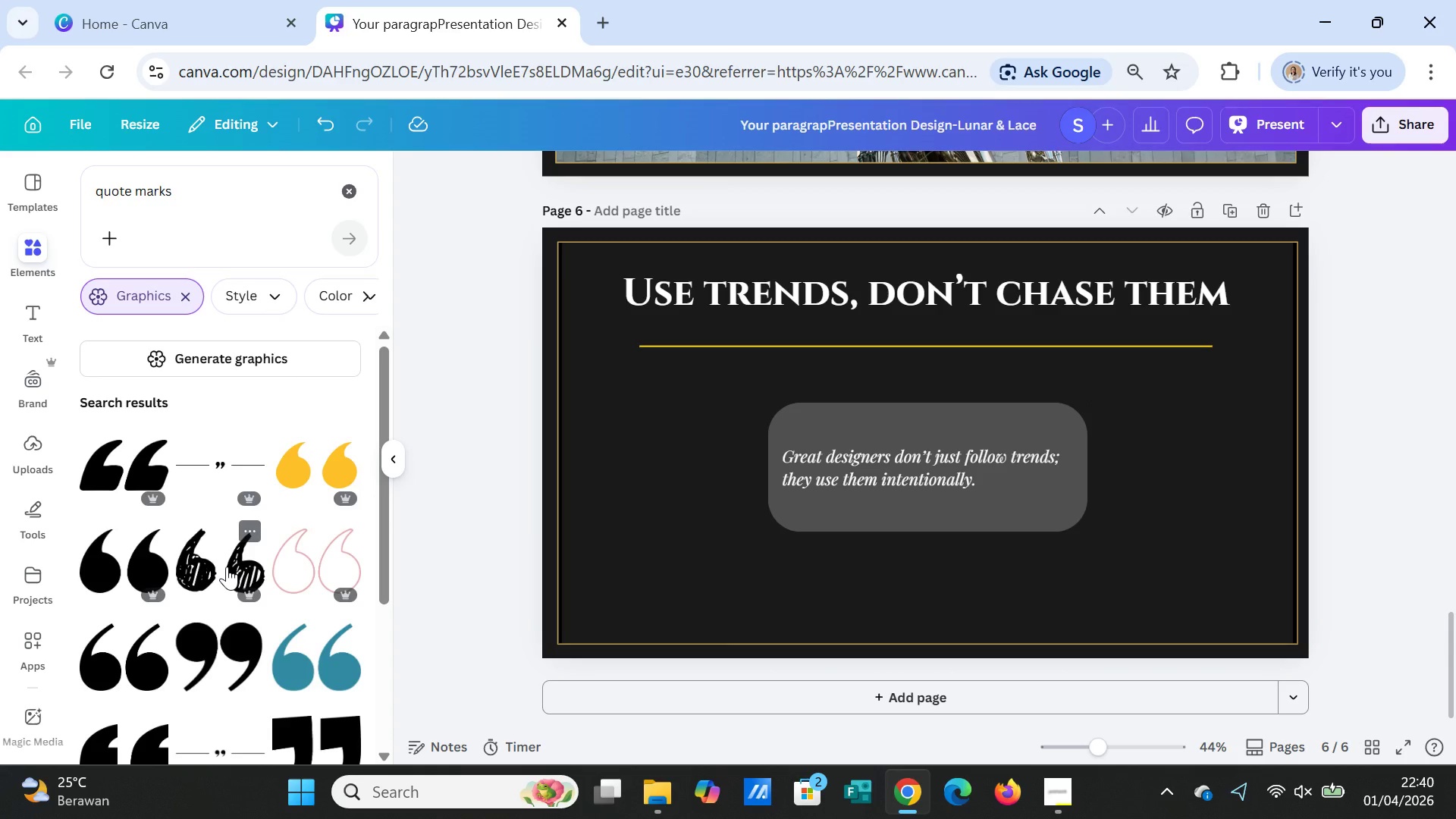 
left_click([227, 566])
 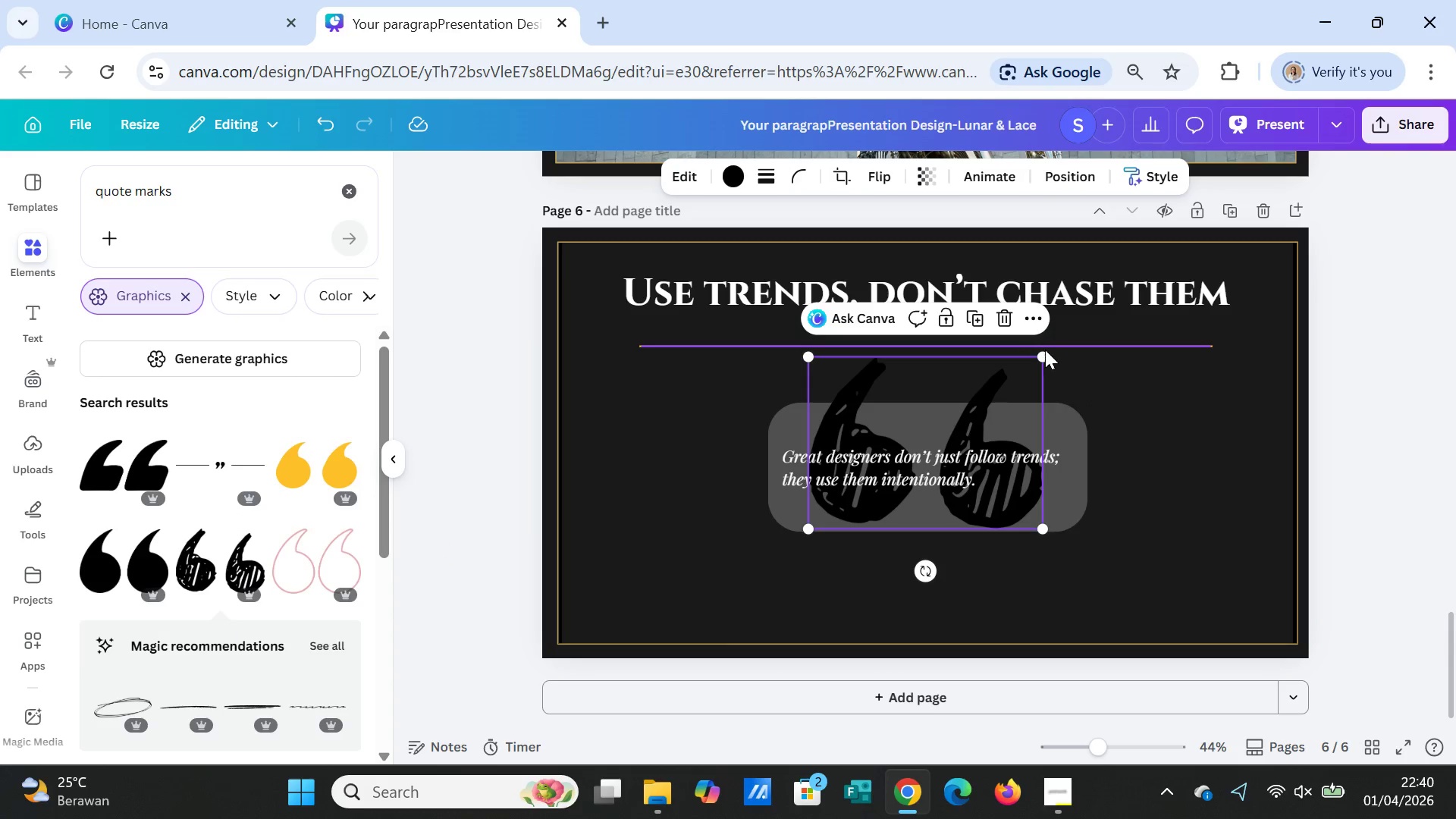 
left_click_drag(start_coordinate=[1041, 352], to_coordinate=[855, 489])
 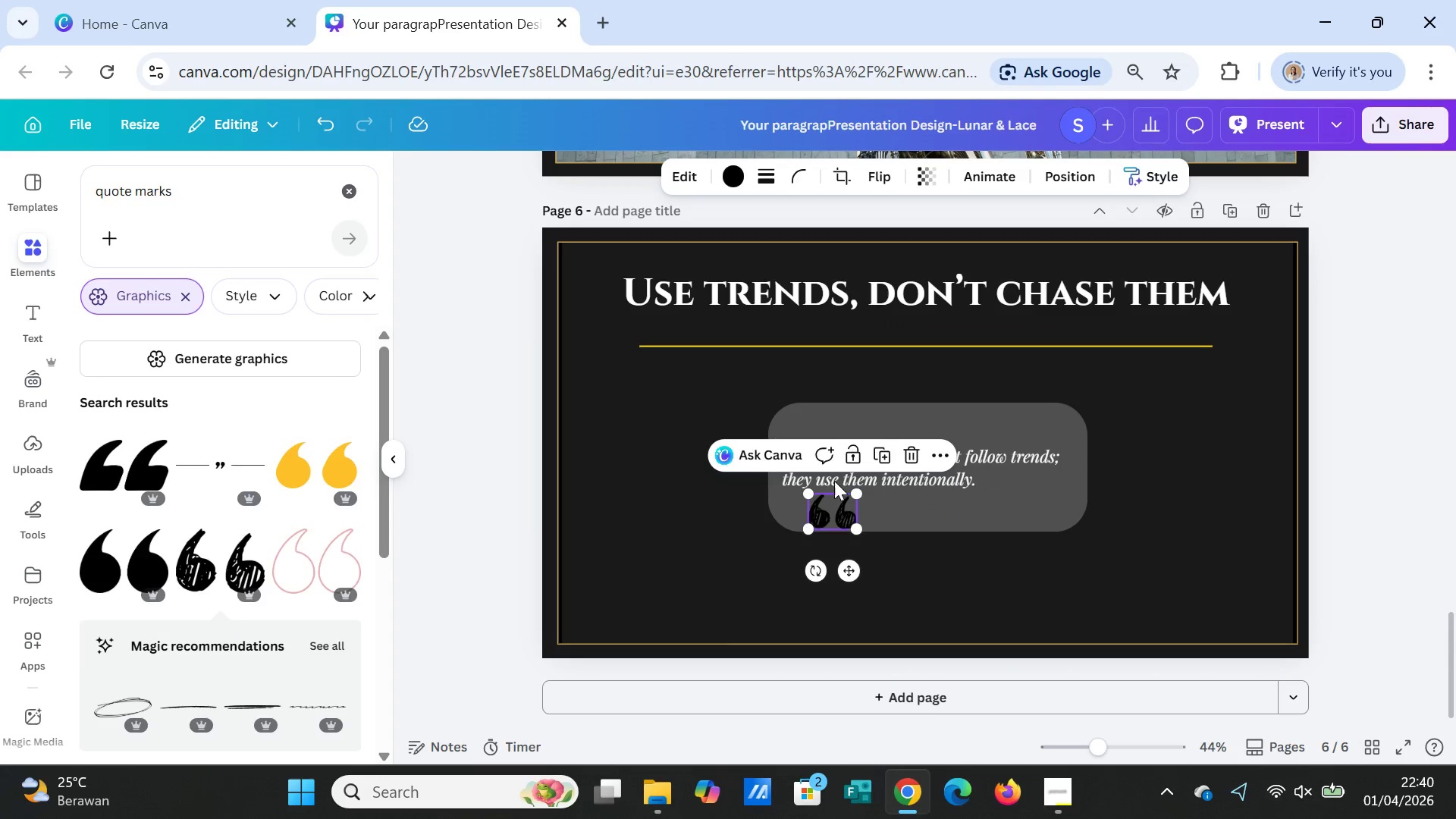 
left_click_drag(start_coordinate=[843, 510], to_coordinate=[802, 403])
 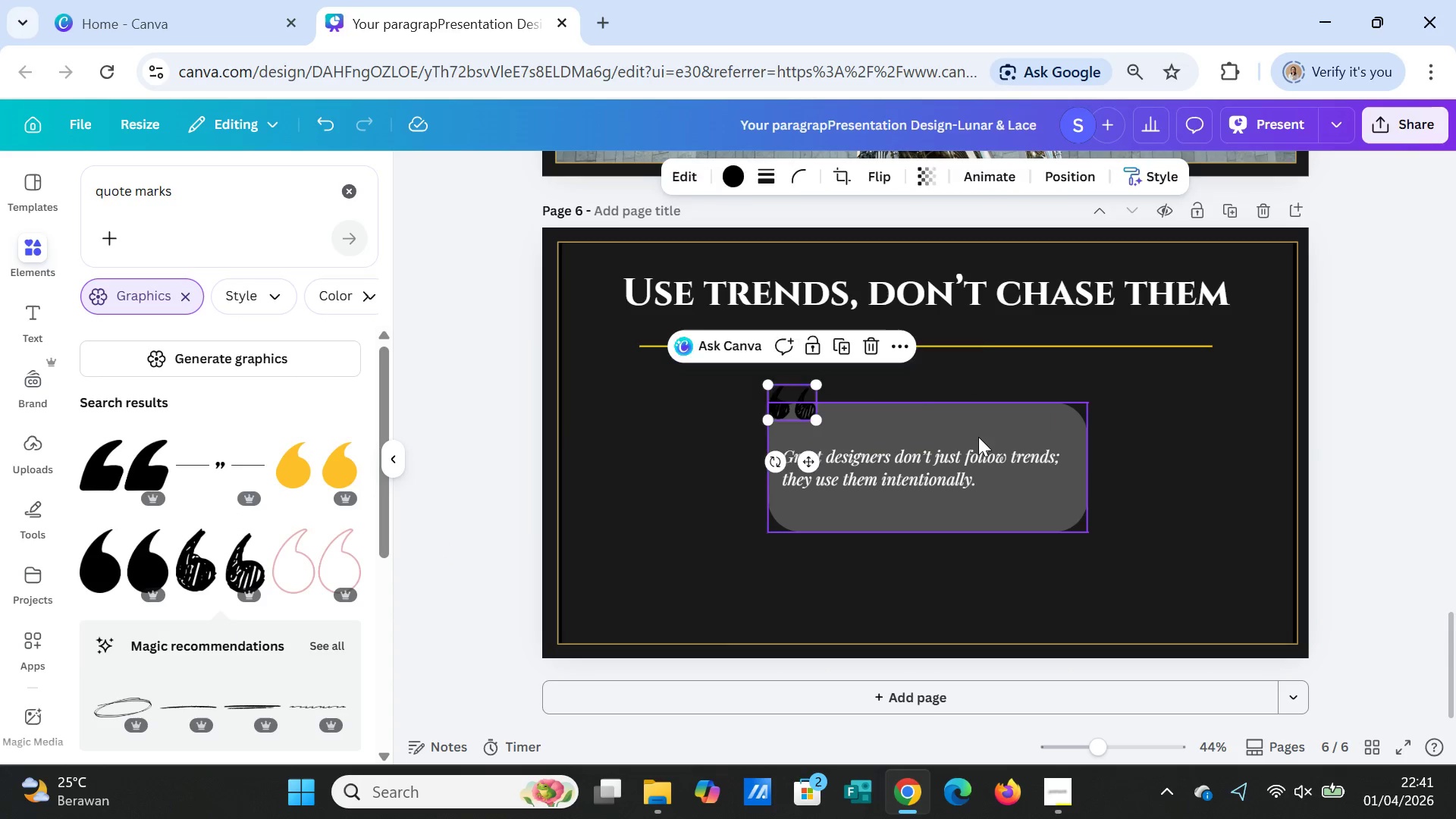 
left_click([978, 437])
 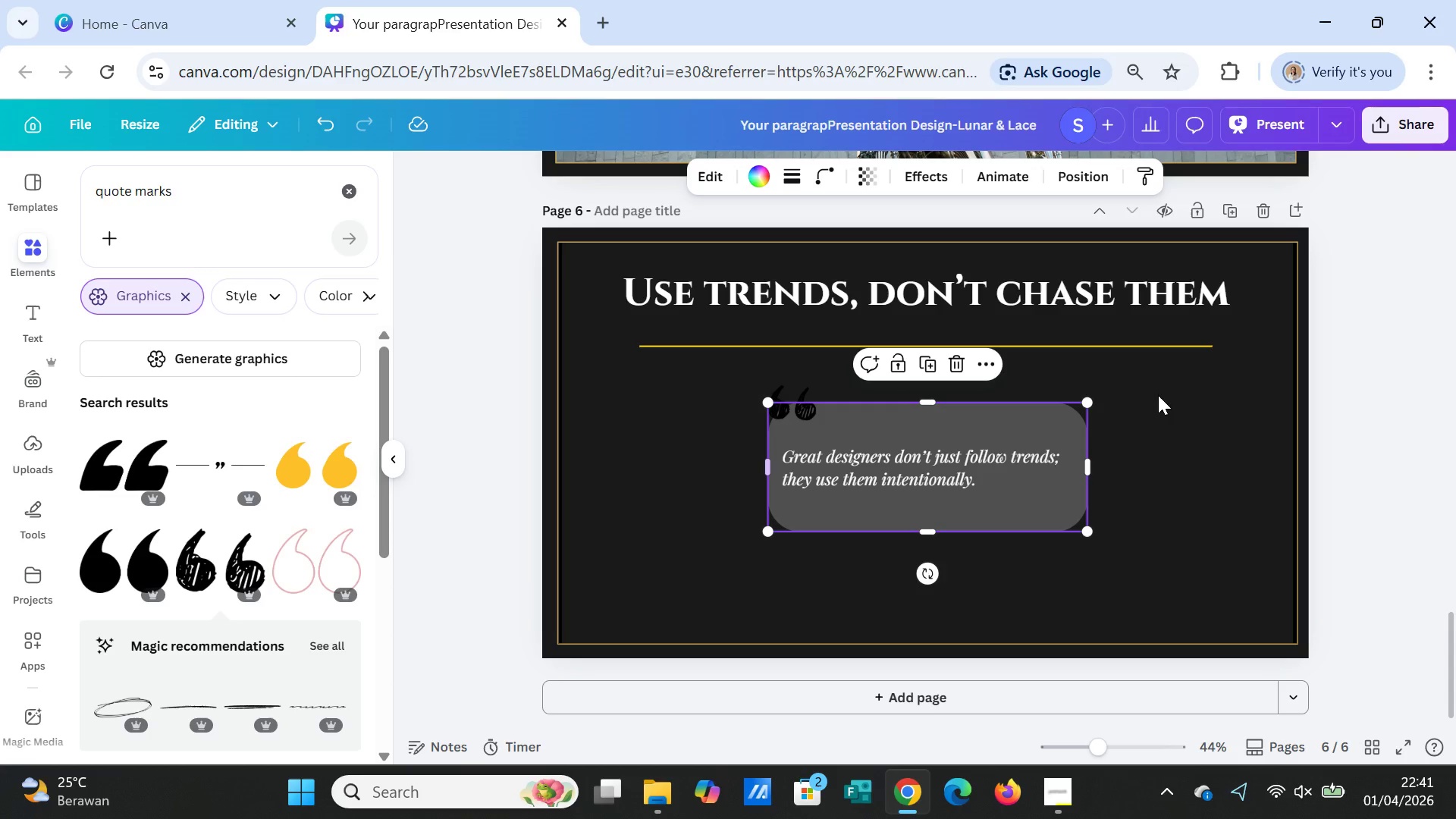 
left_click([1166, 406])
 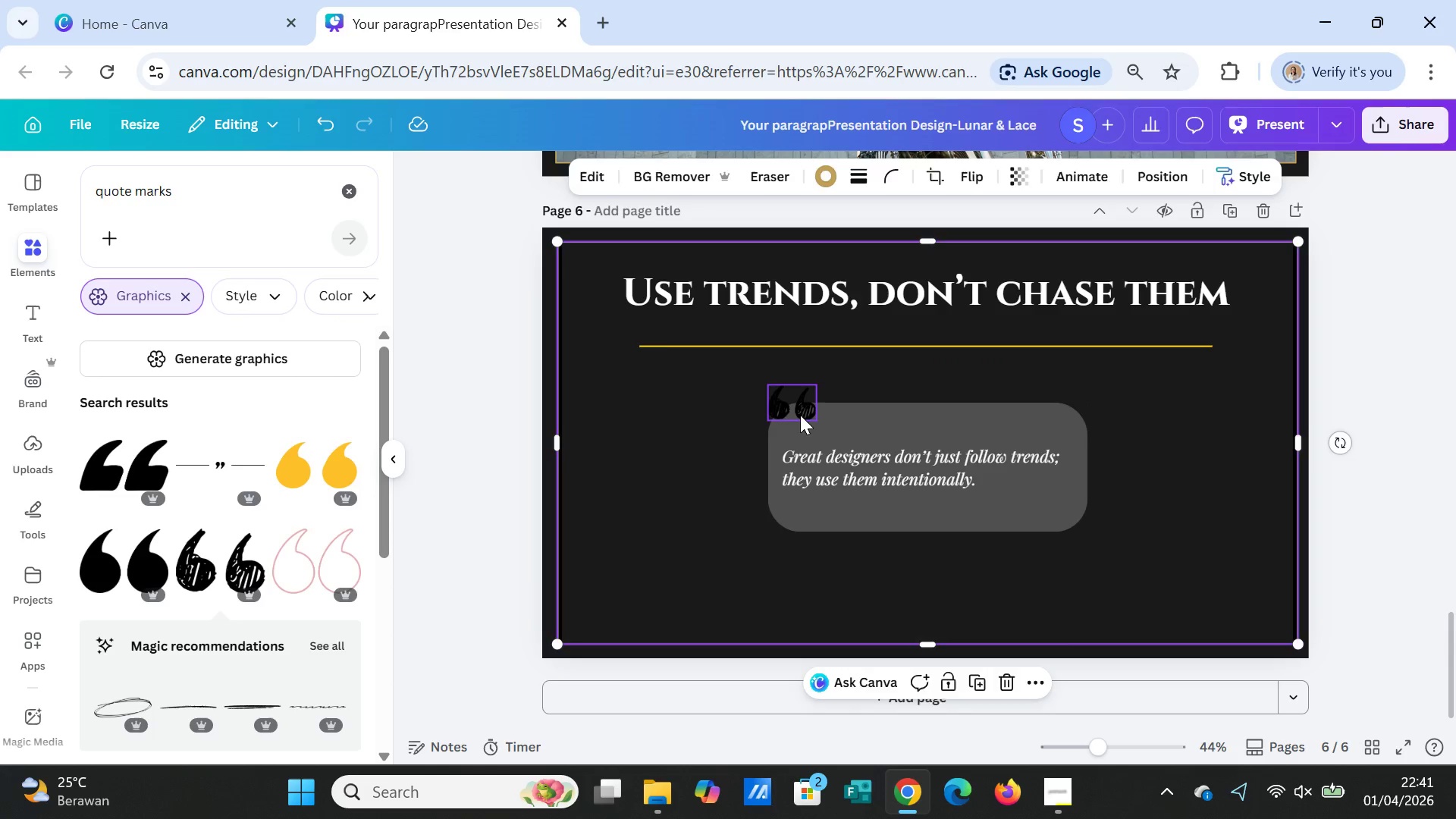 
left_click([800, 415])
 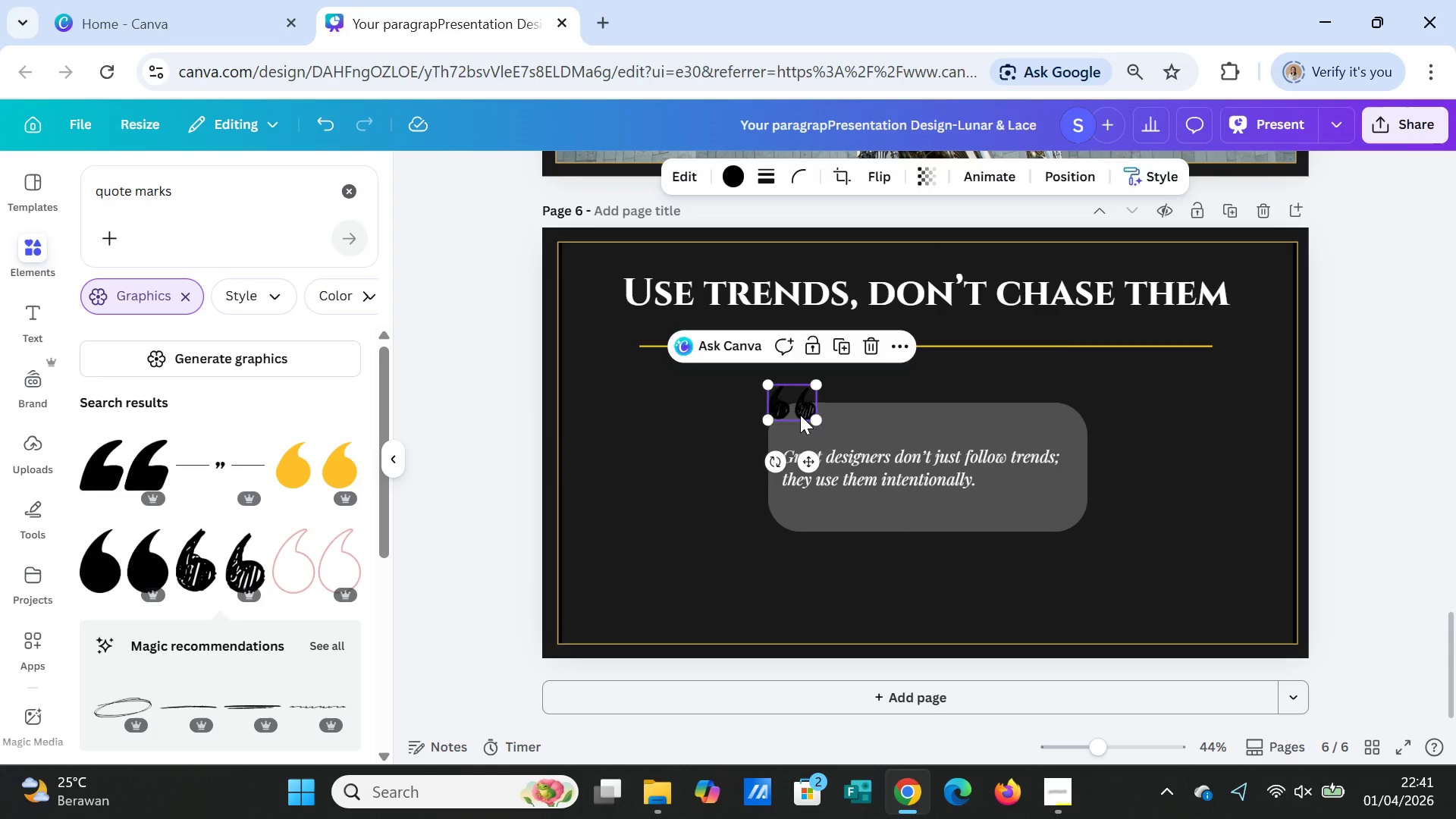 
key(Delete)
 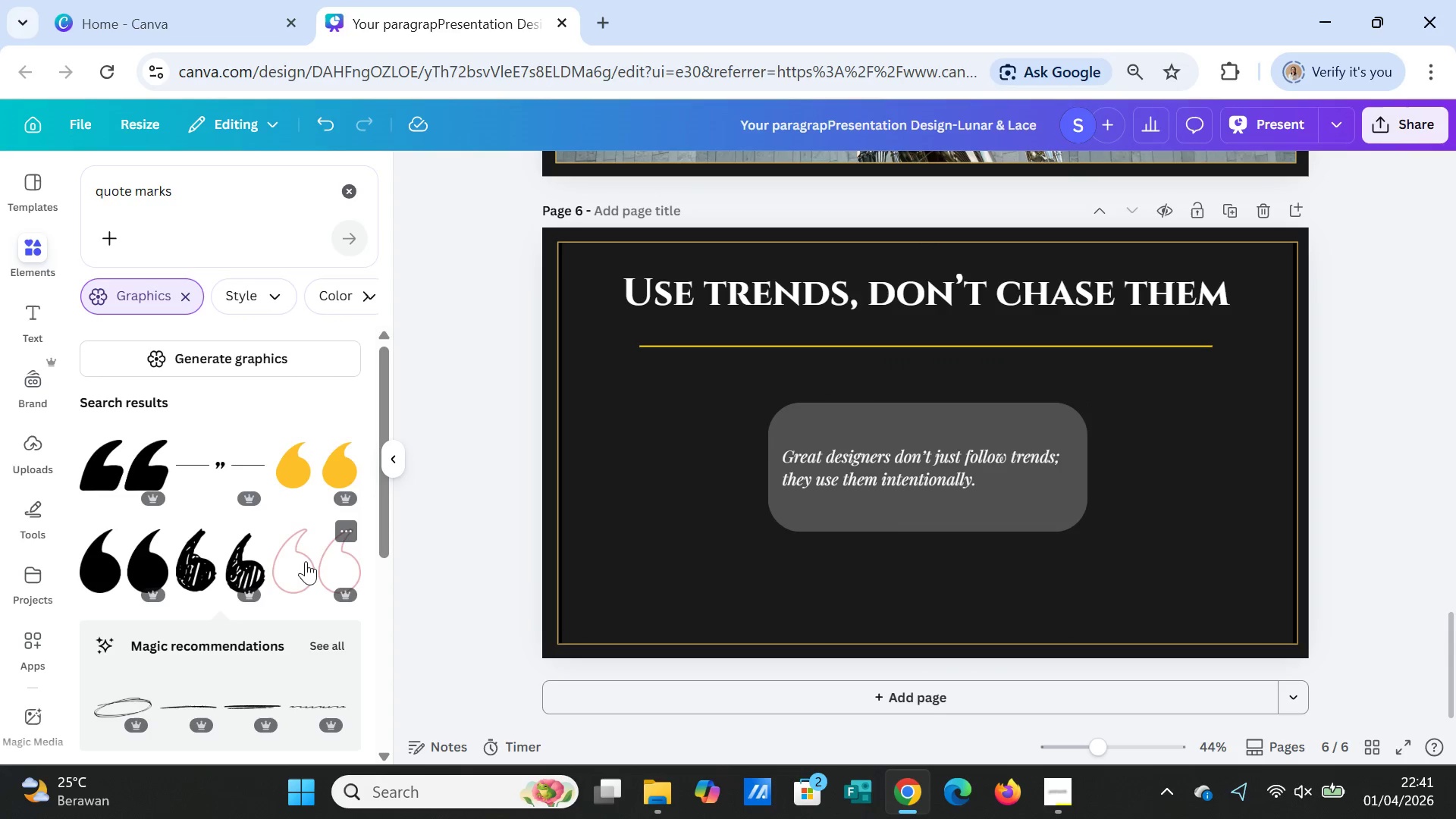 
left_click([306, 562])
 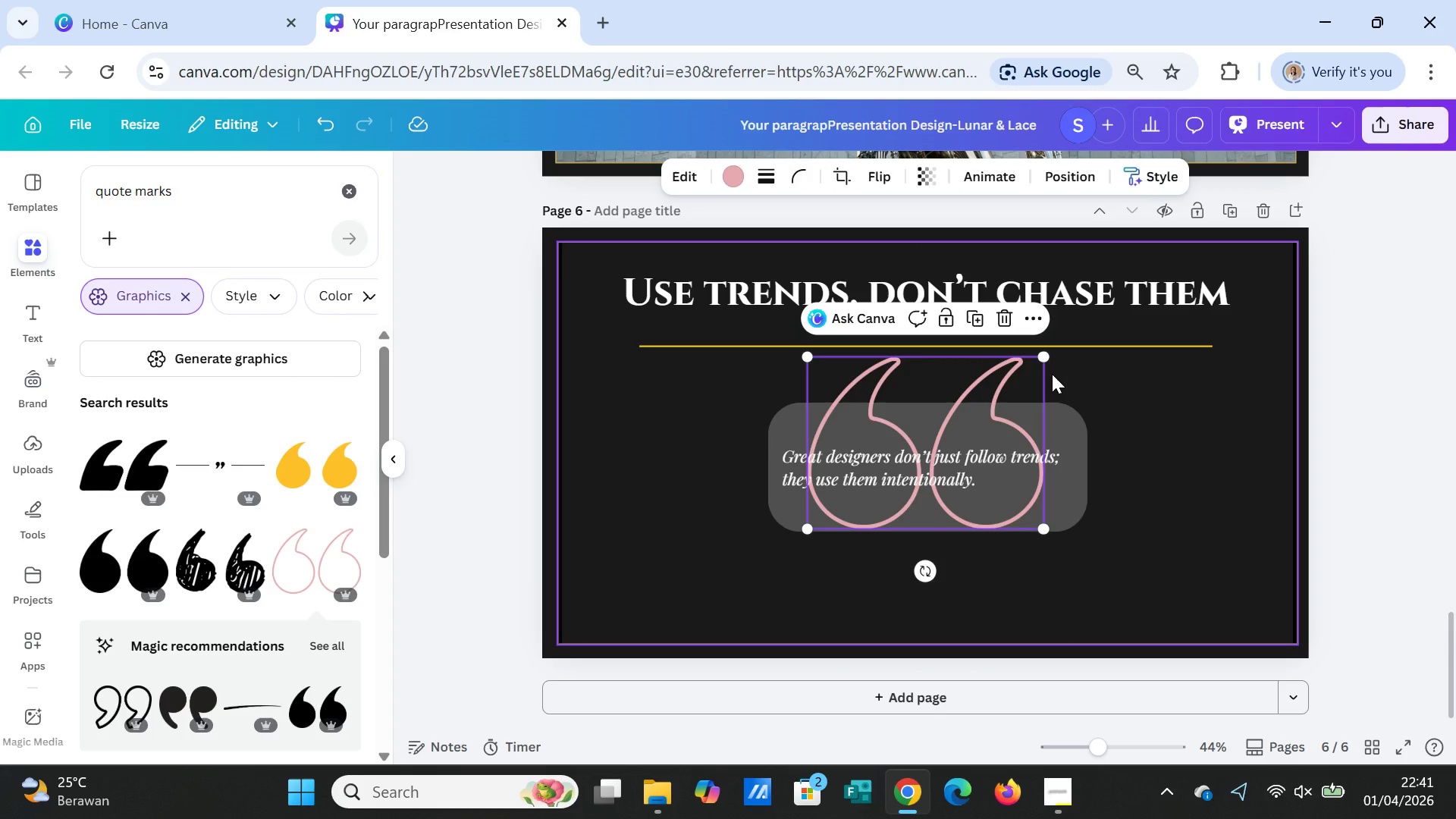 
key(Delete)
 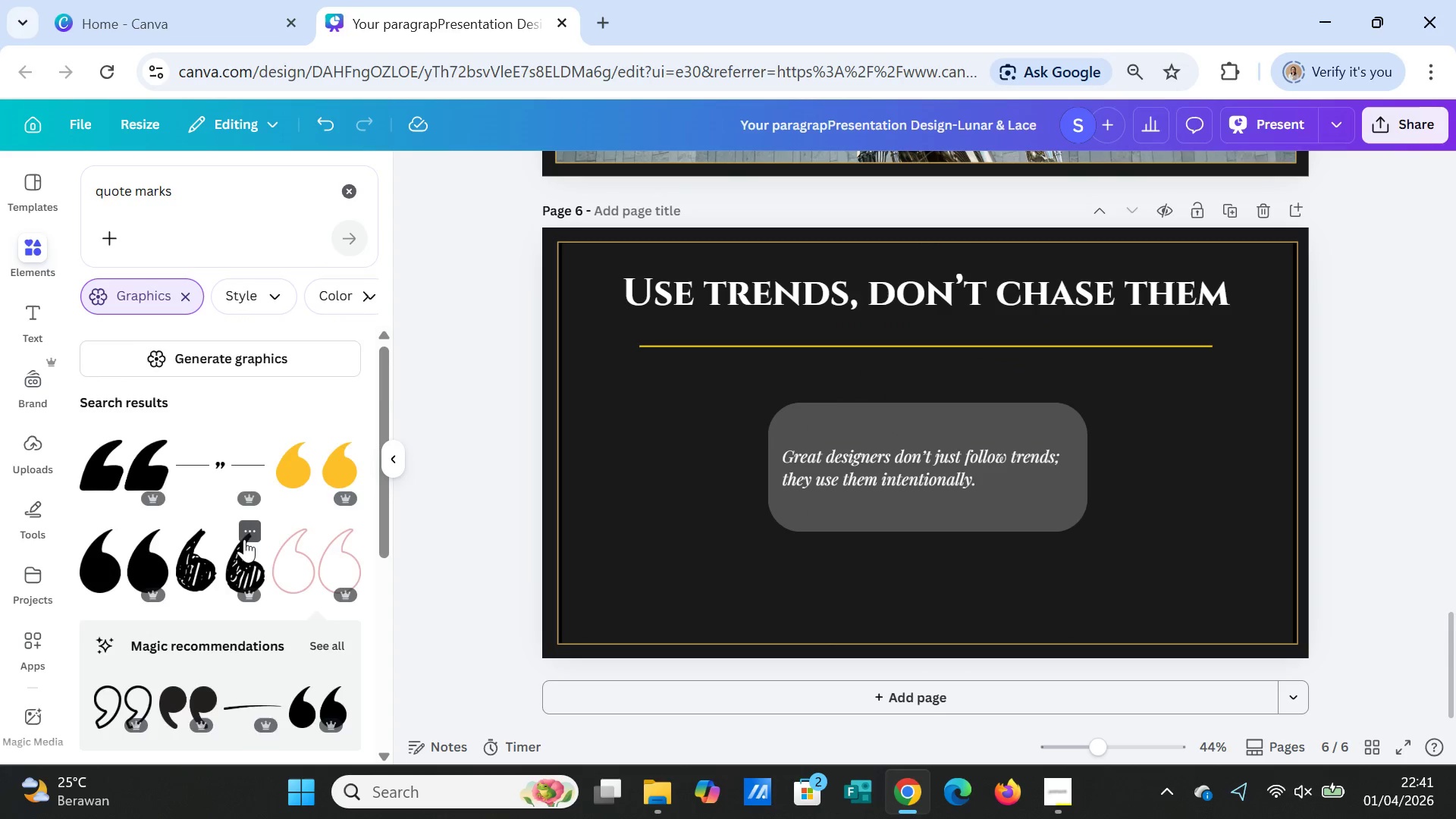 
scroll: coordinate [253, 542], scroll_direction: down, amount: 7.0
 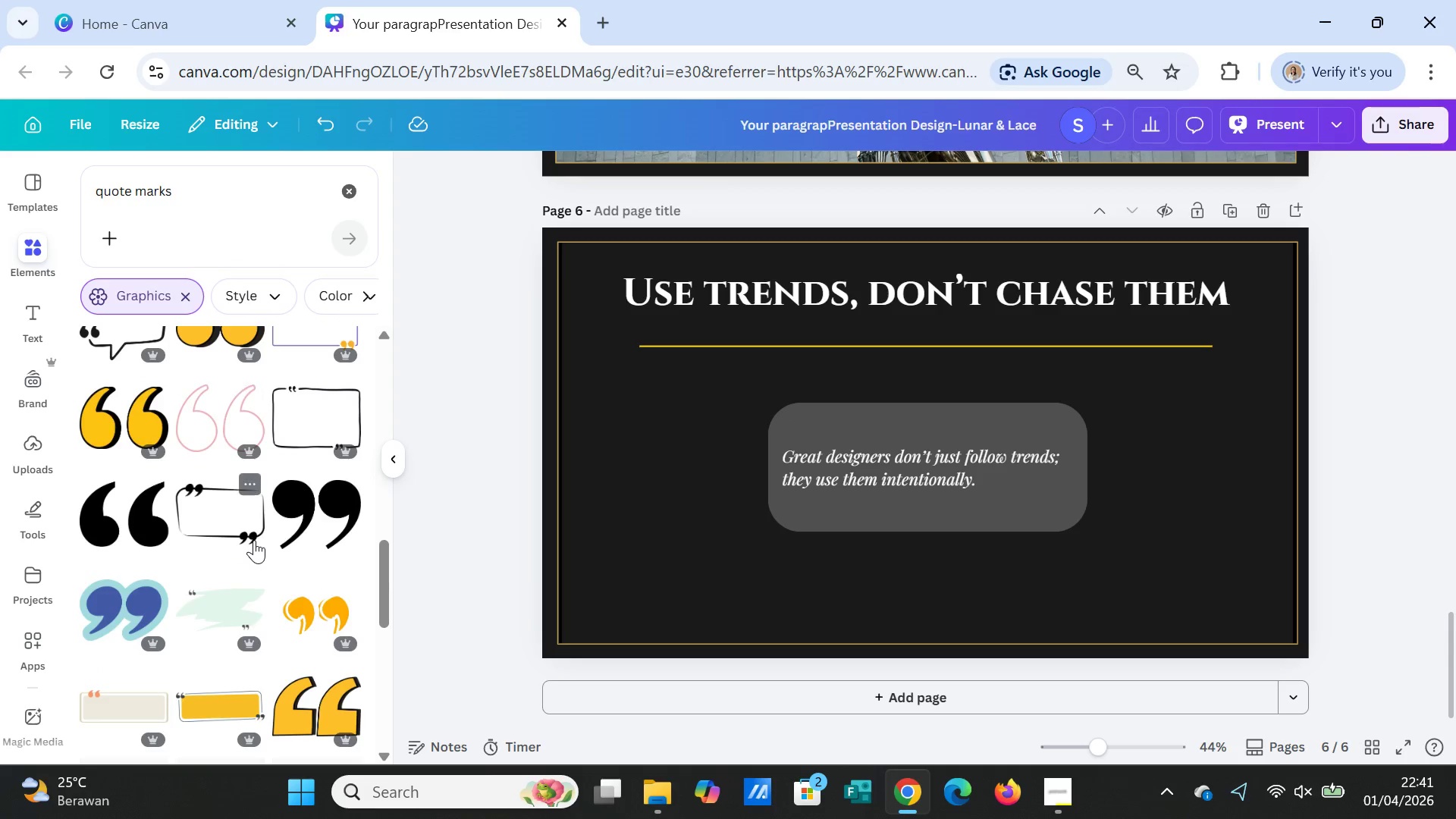 
scroll: coordinate [127, 562], scroll_direction: down, amount: 6.0
 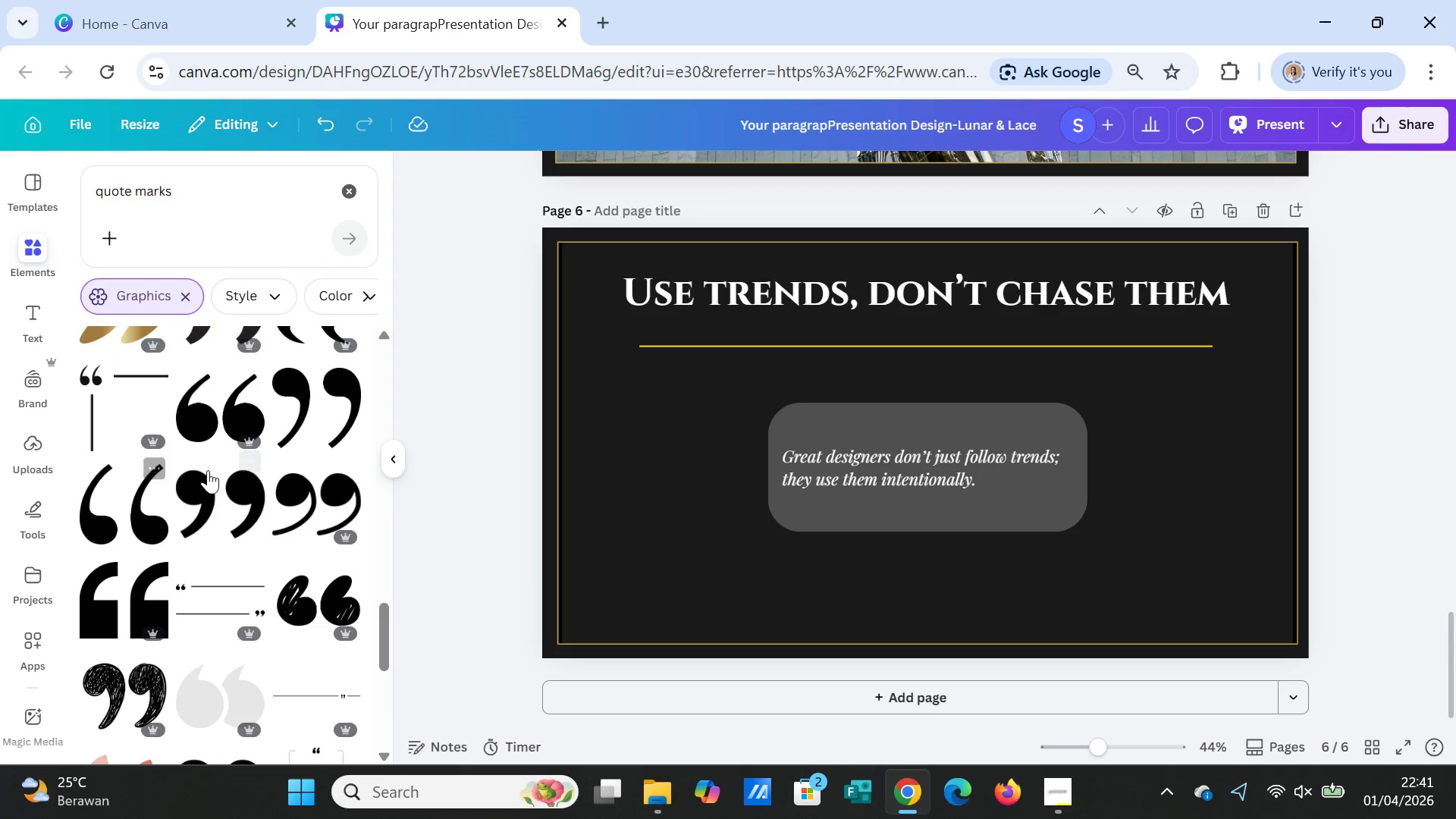 
left_click([207, 417])
 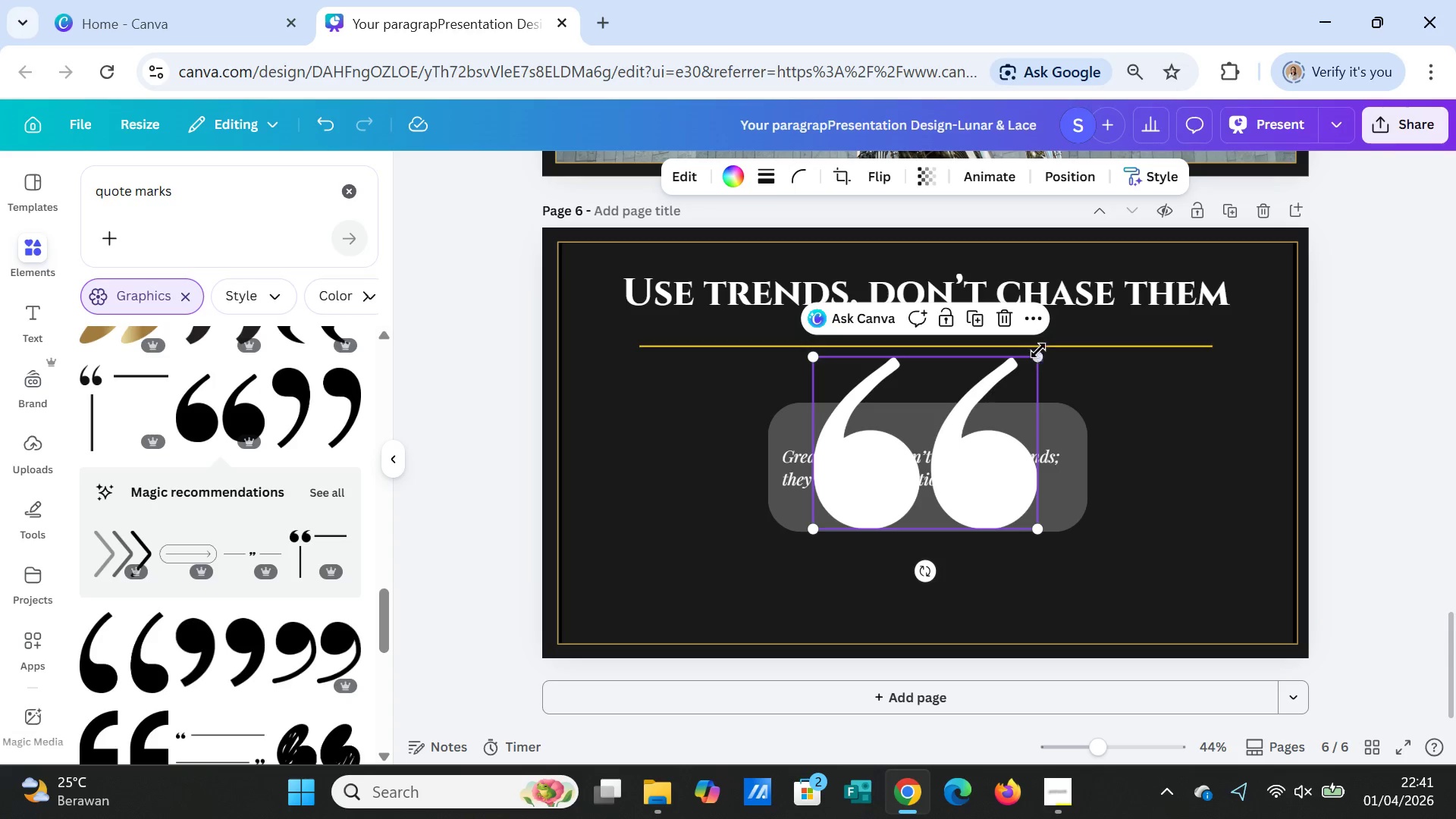 
left_click_drag(start_coordinate=[1040, 356], to_coordinate=[861, 491])
 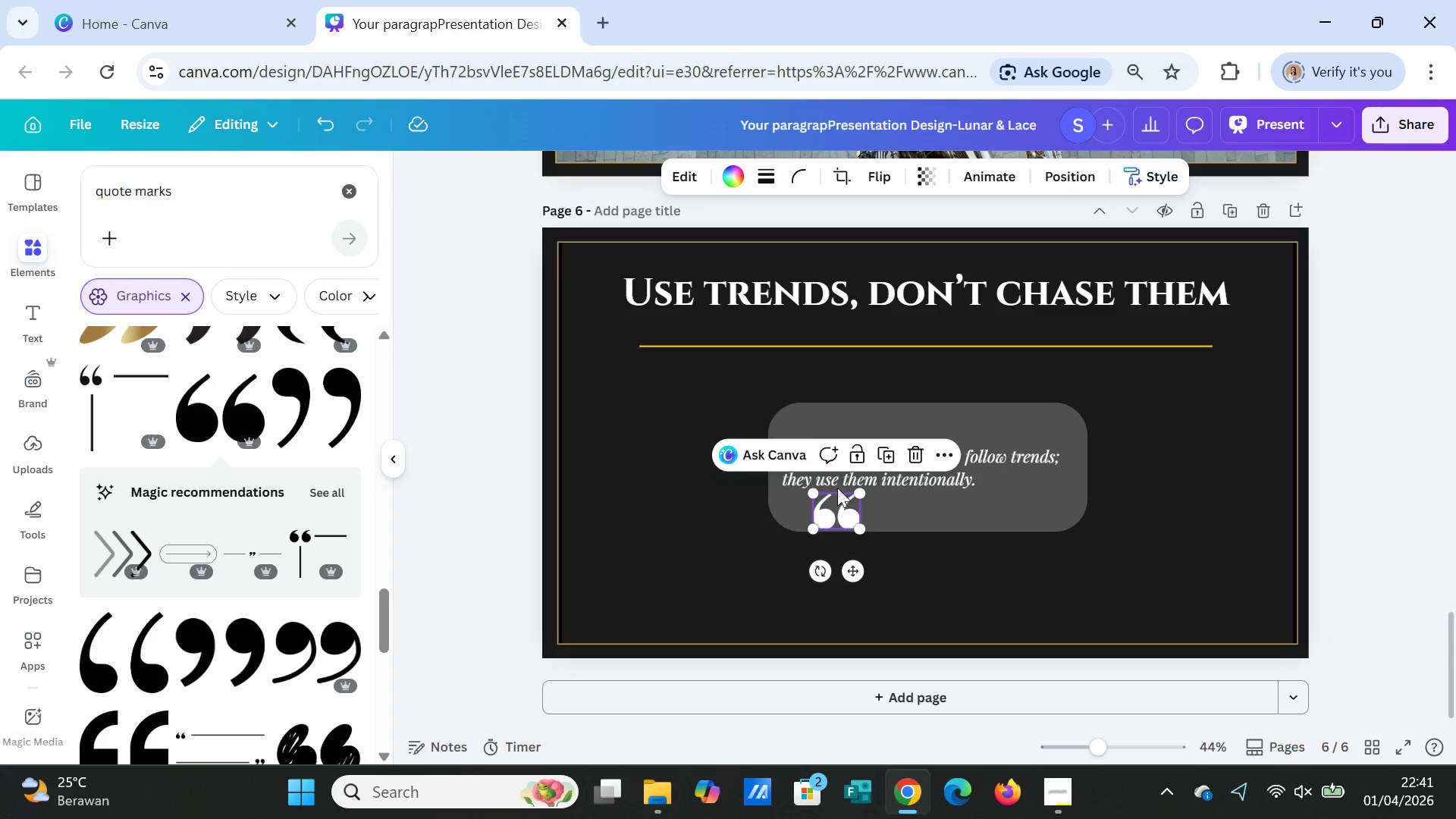 
left_click_drag(start_coordinate=[838, 515], to_coordinate=[783, 416])
 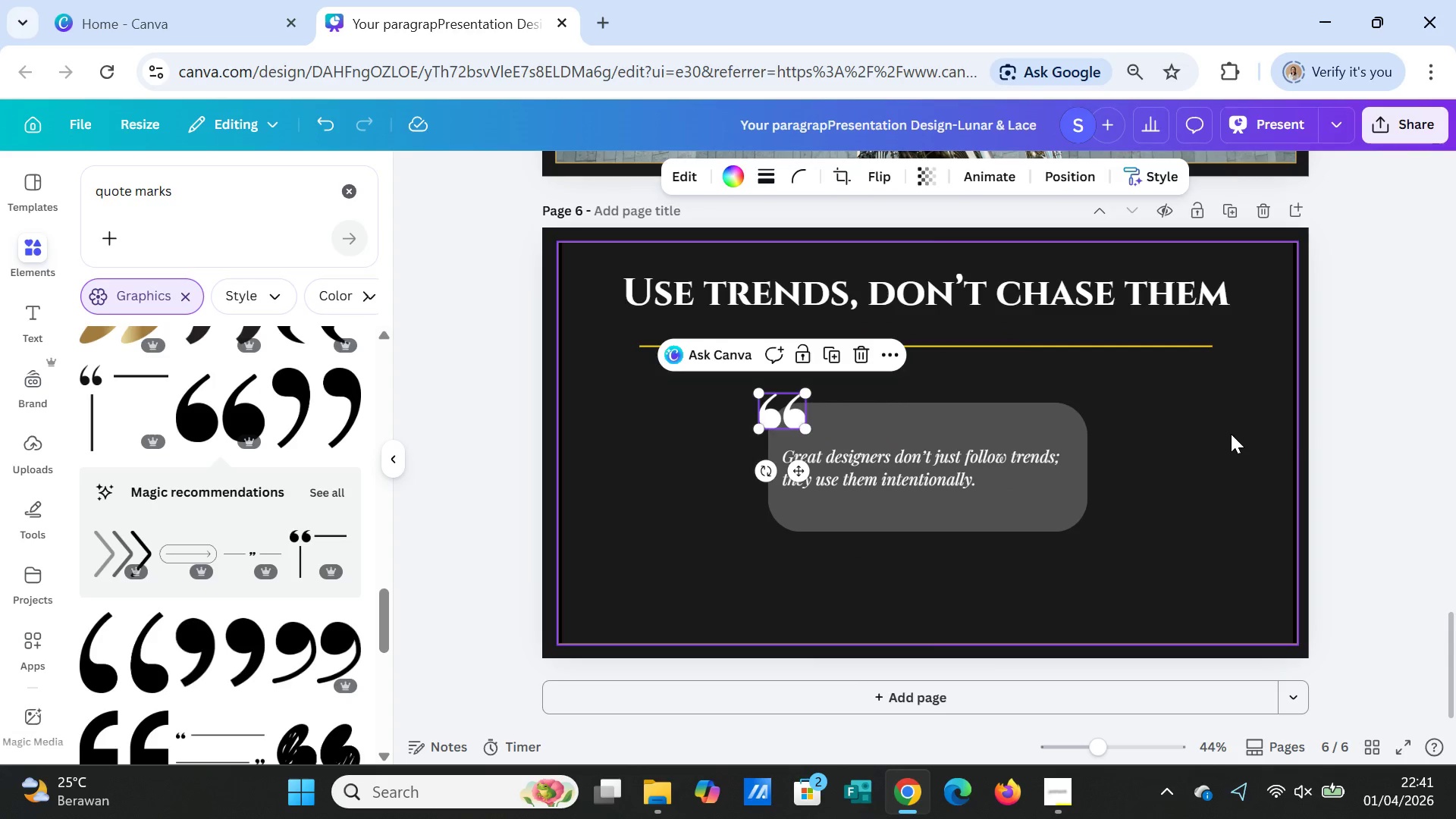 
left_click([1231, 434])
 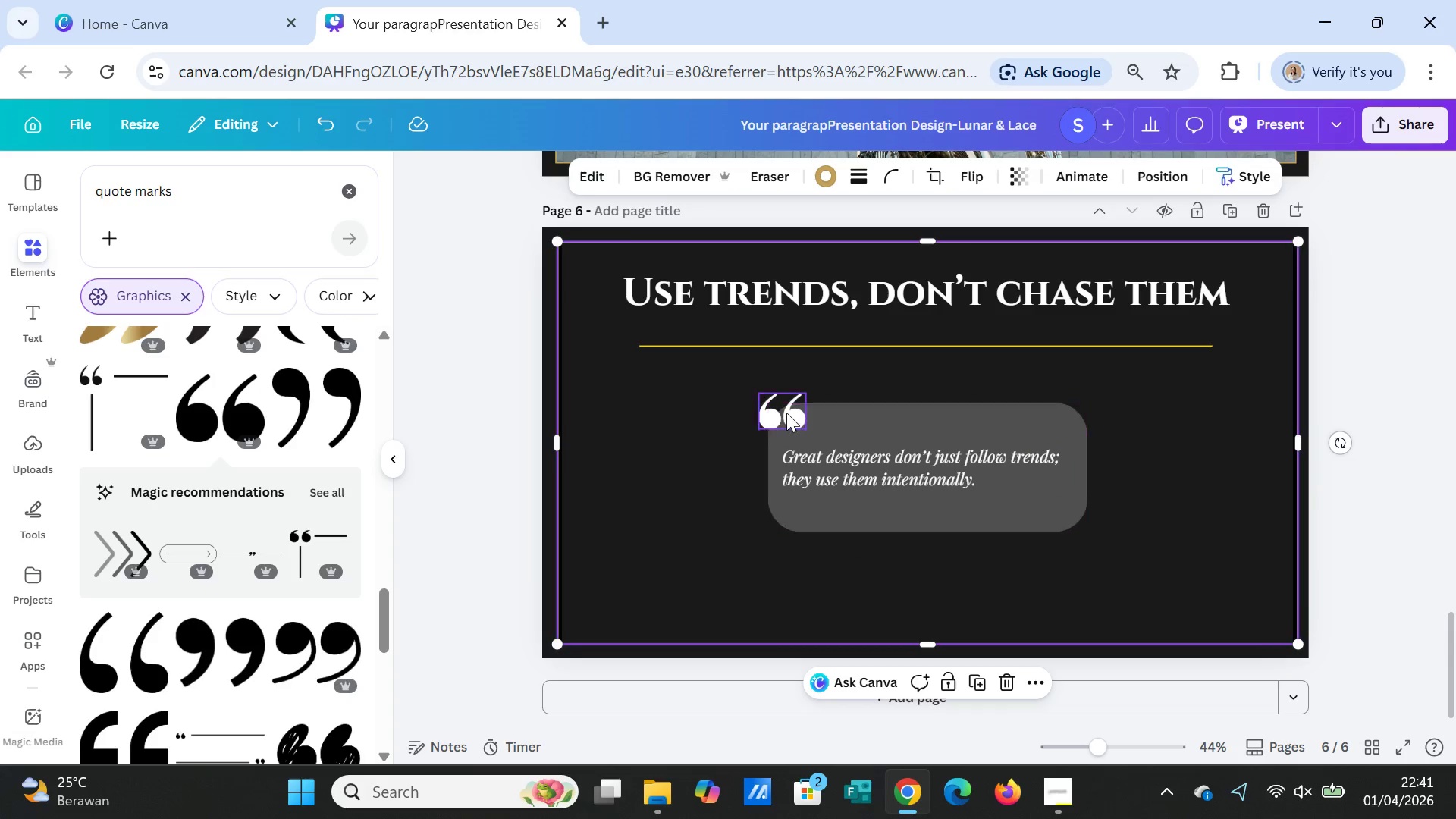 
left_click([786, 413])
 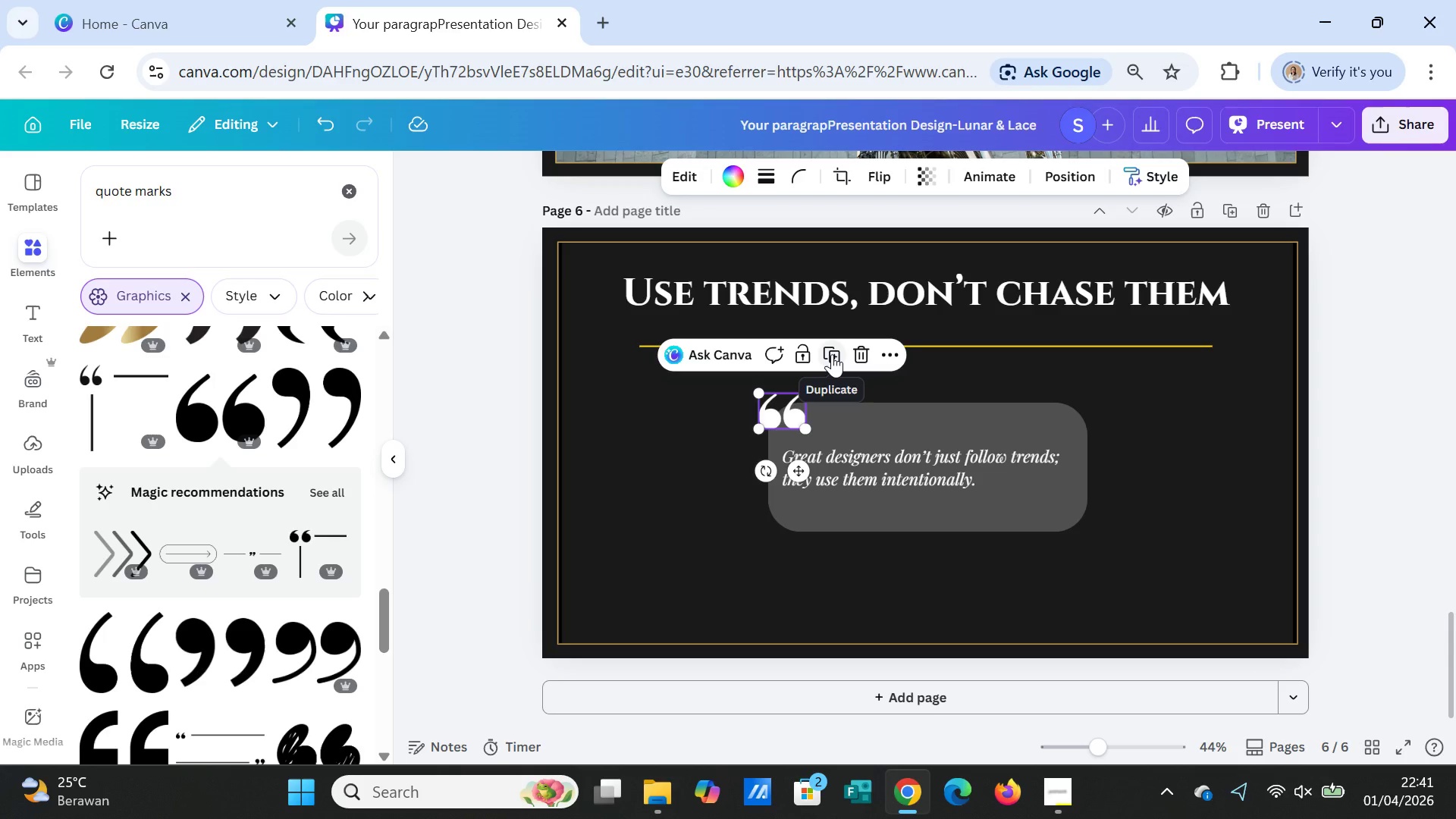 
left_click([832, 354])
 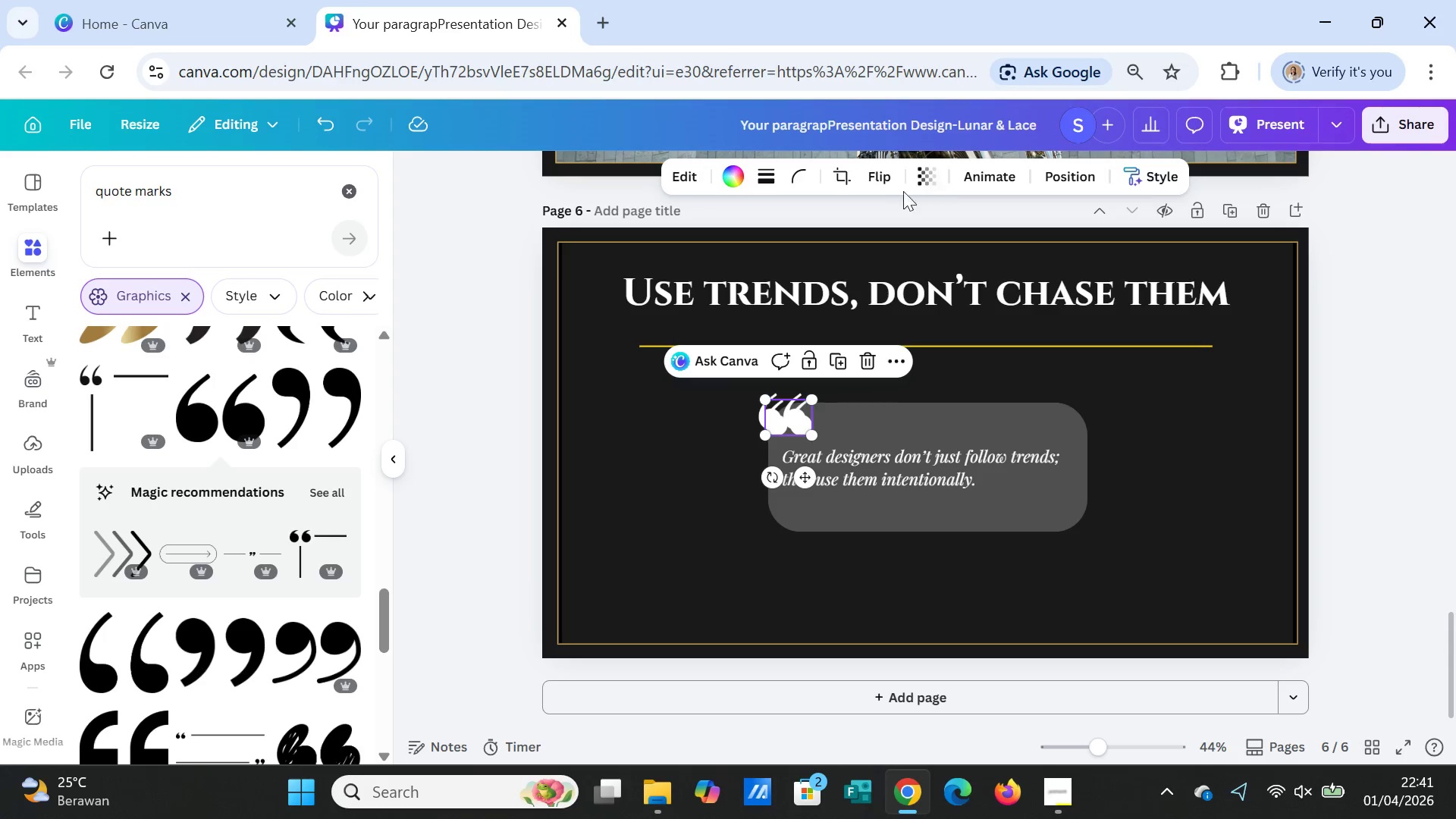 
left_click([867, 171])
 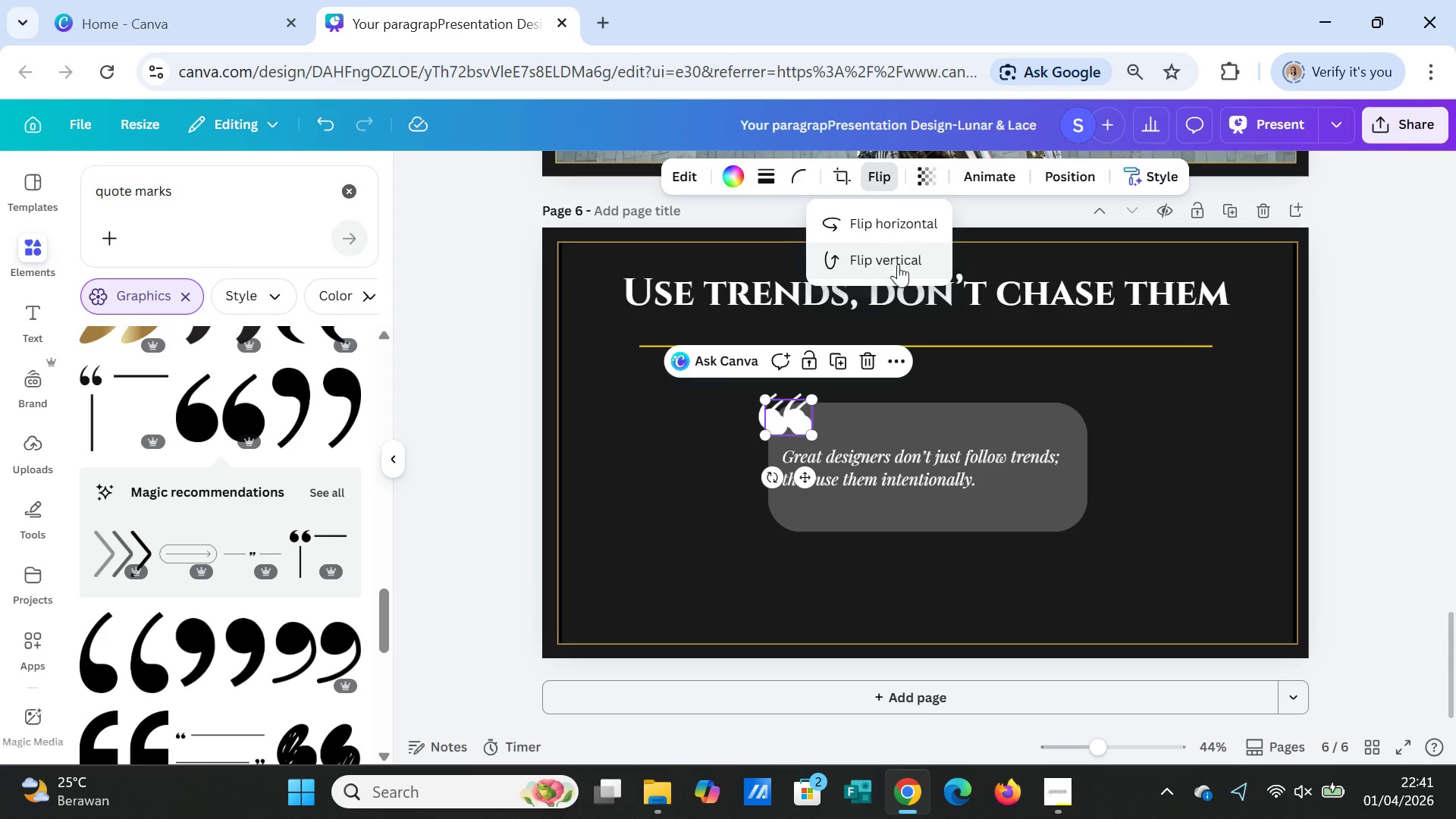 
left_click([898, 260])
 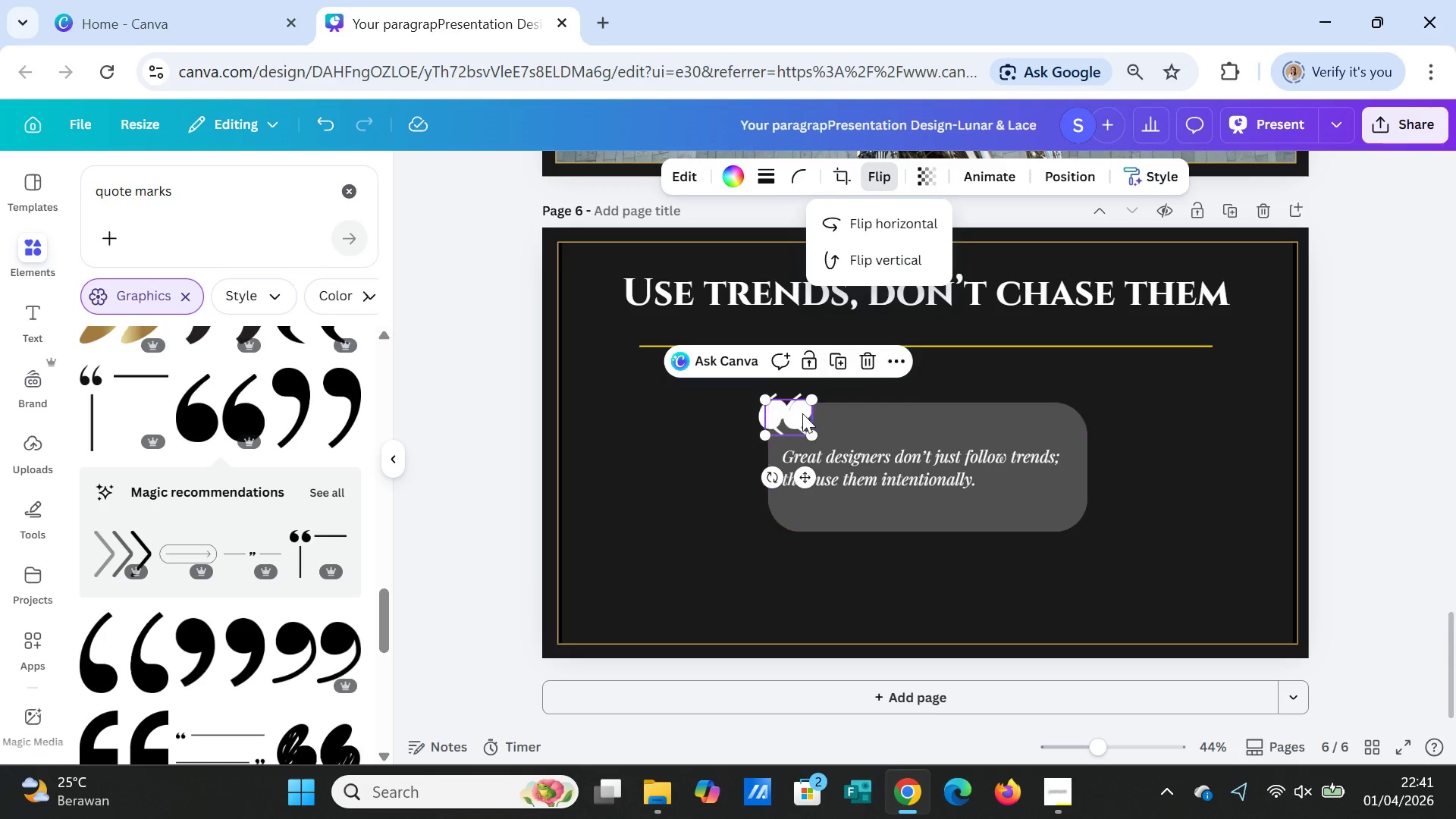 
left_click_drag(start_coordinate=[802, 413], to_coordinate=[1003, 512])
 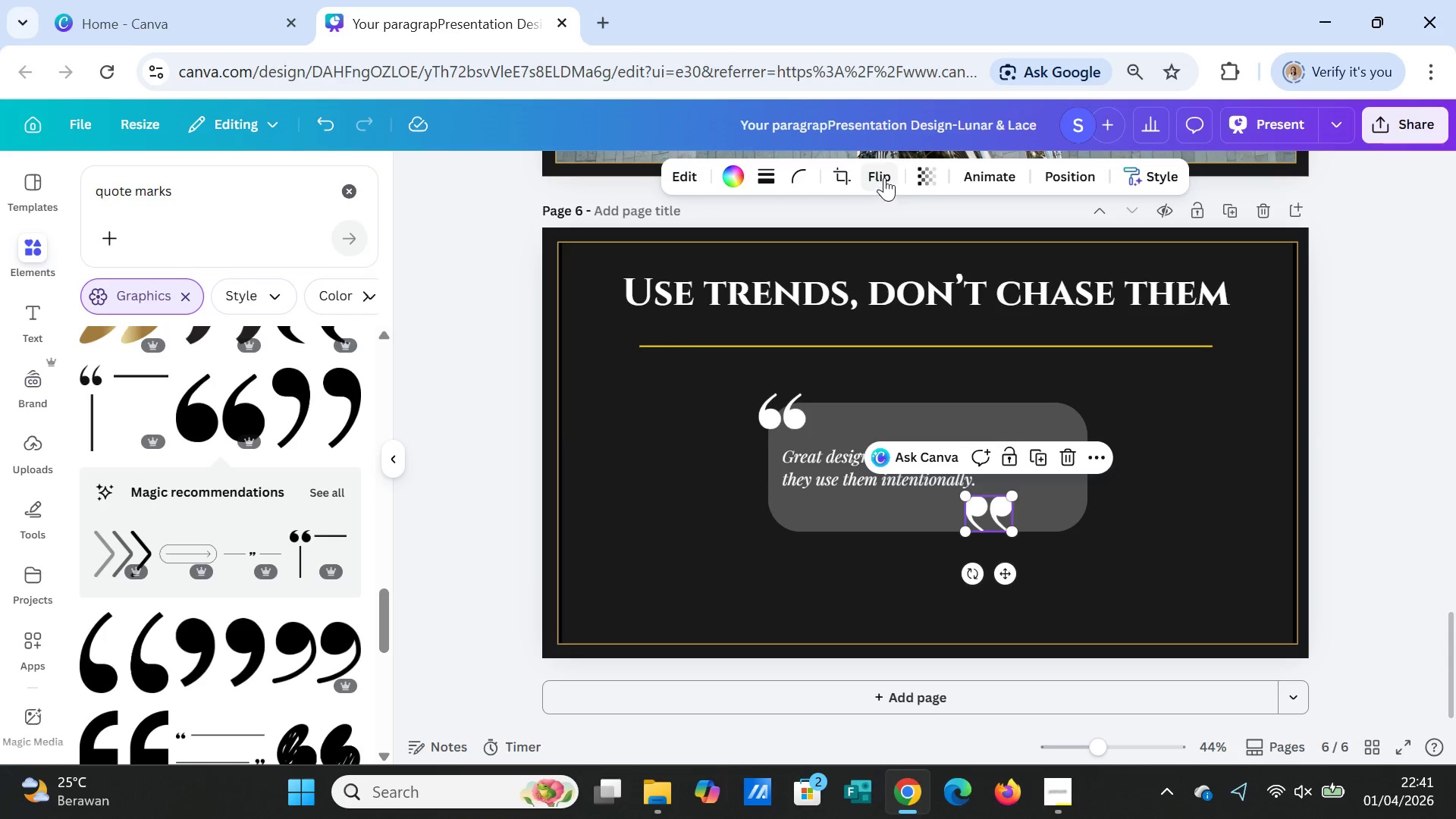 
left_click([884, 177])
 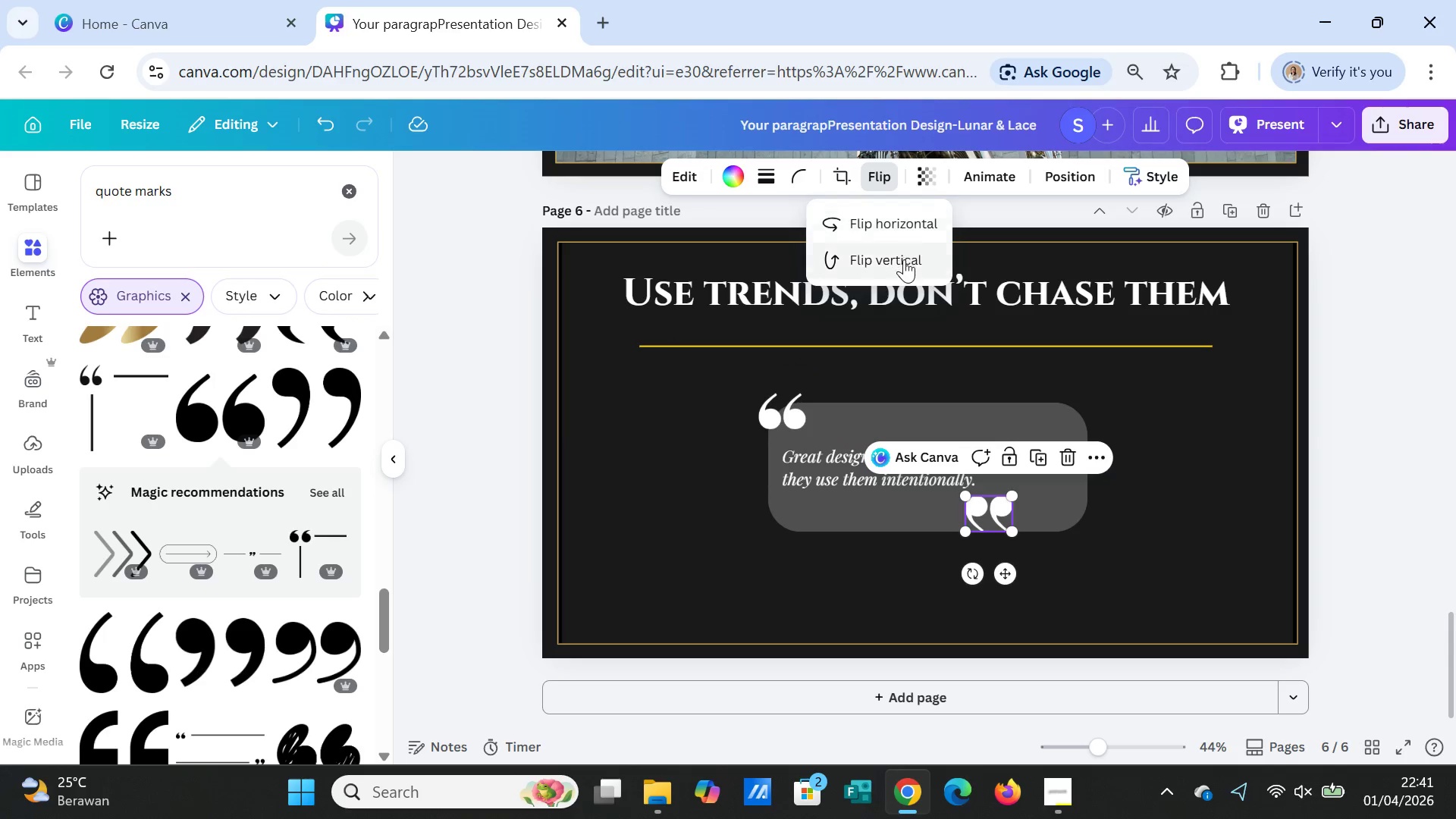 
left_click([904, 260])
 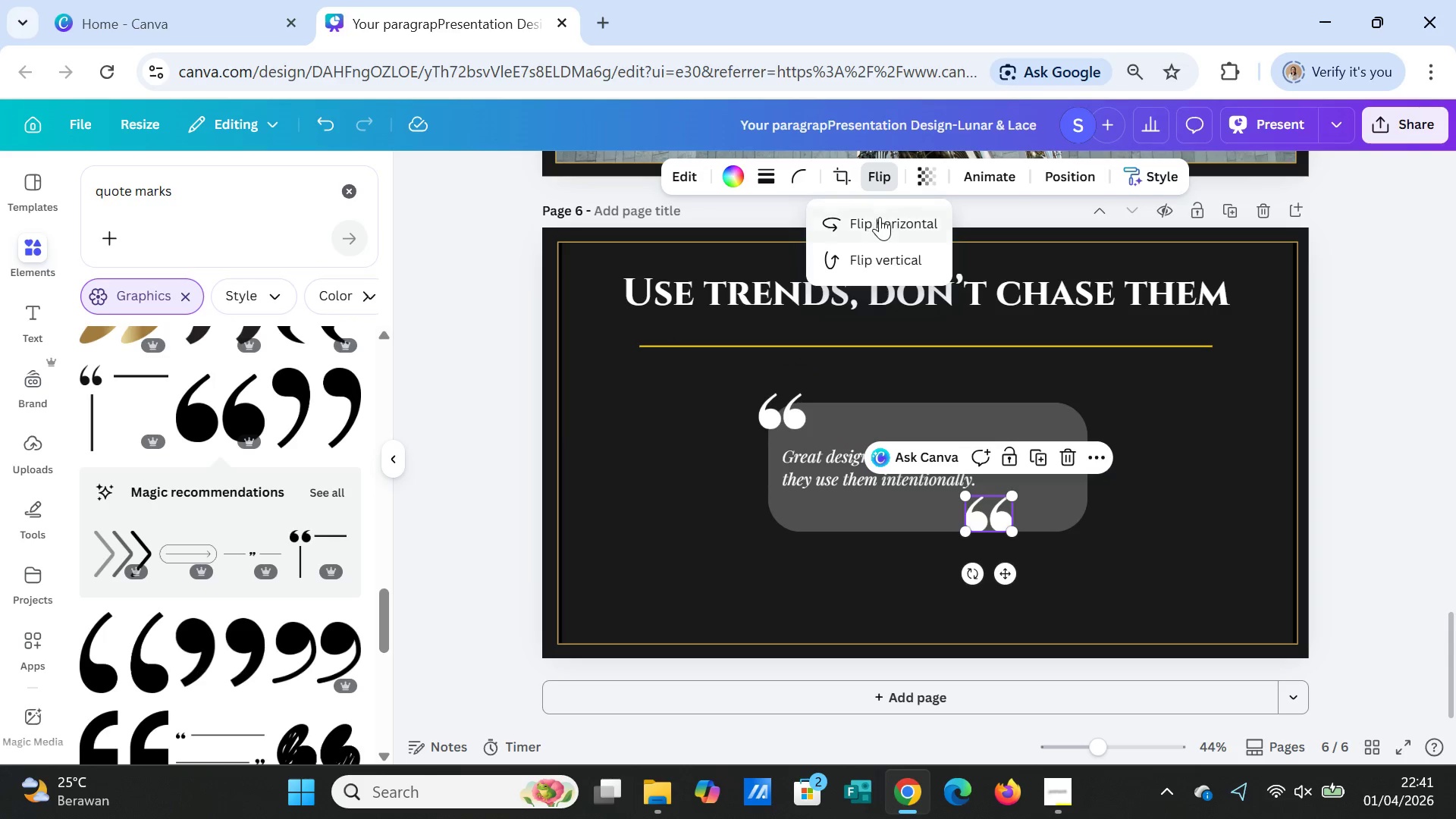 
left_click([880, 218])
 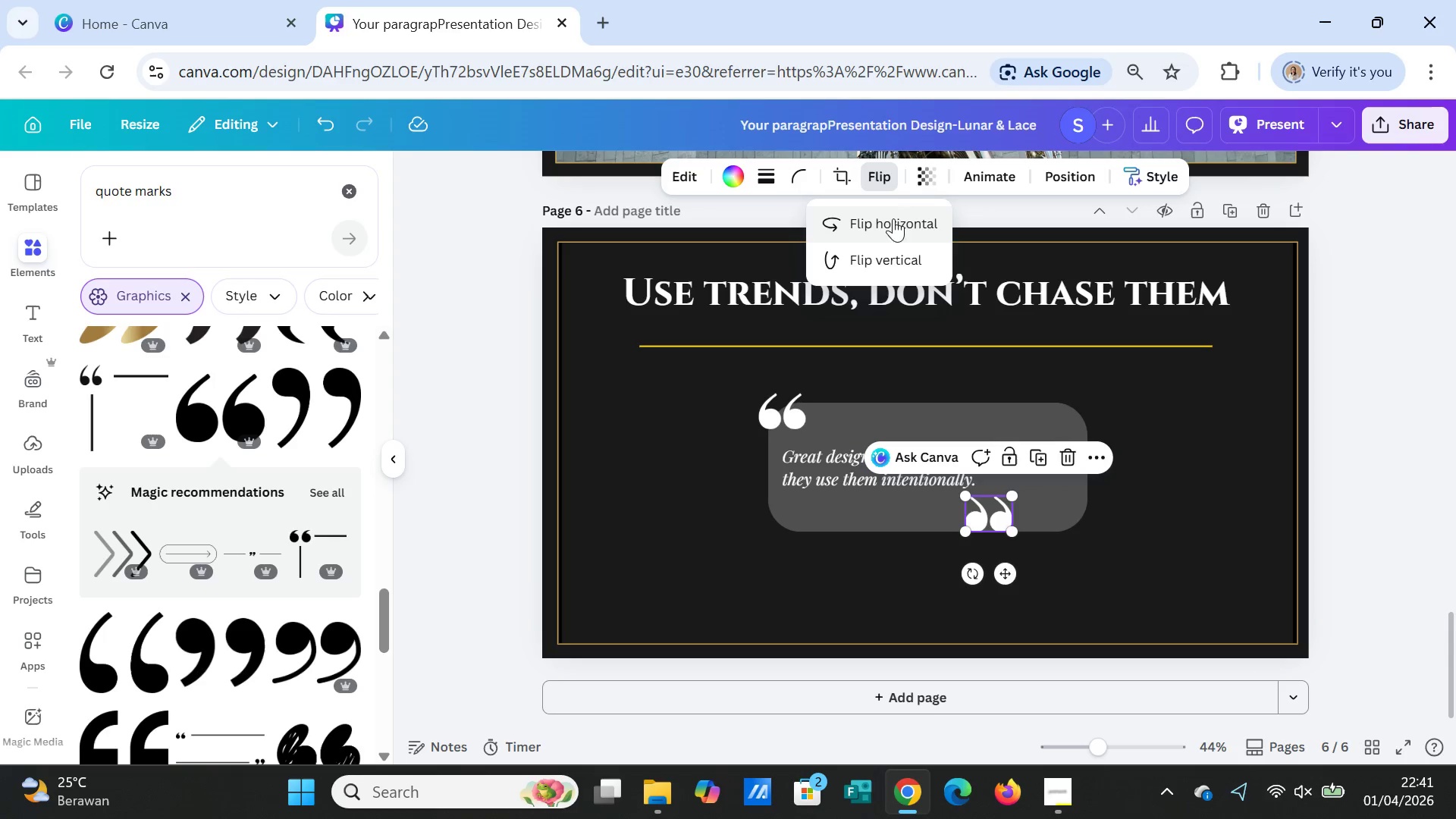 
left_click([896, 265])
 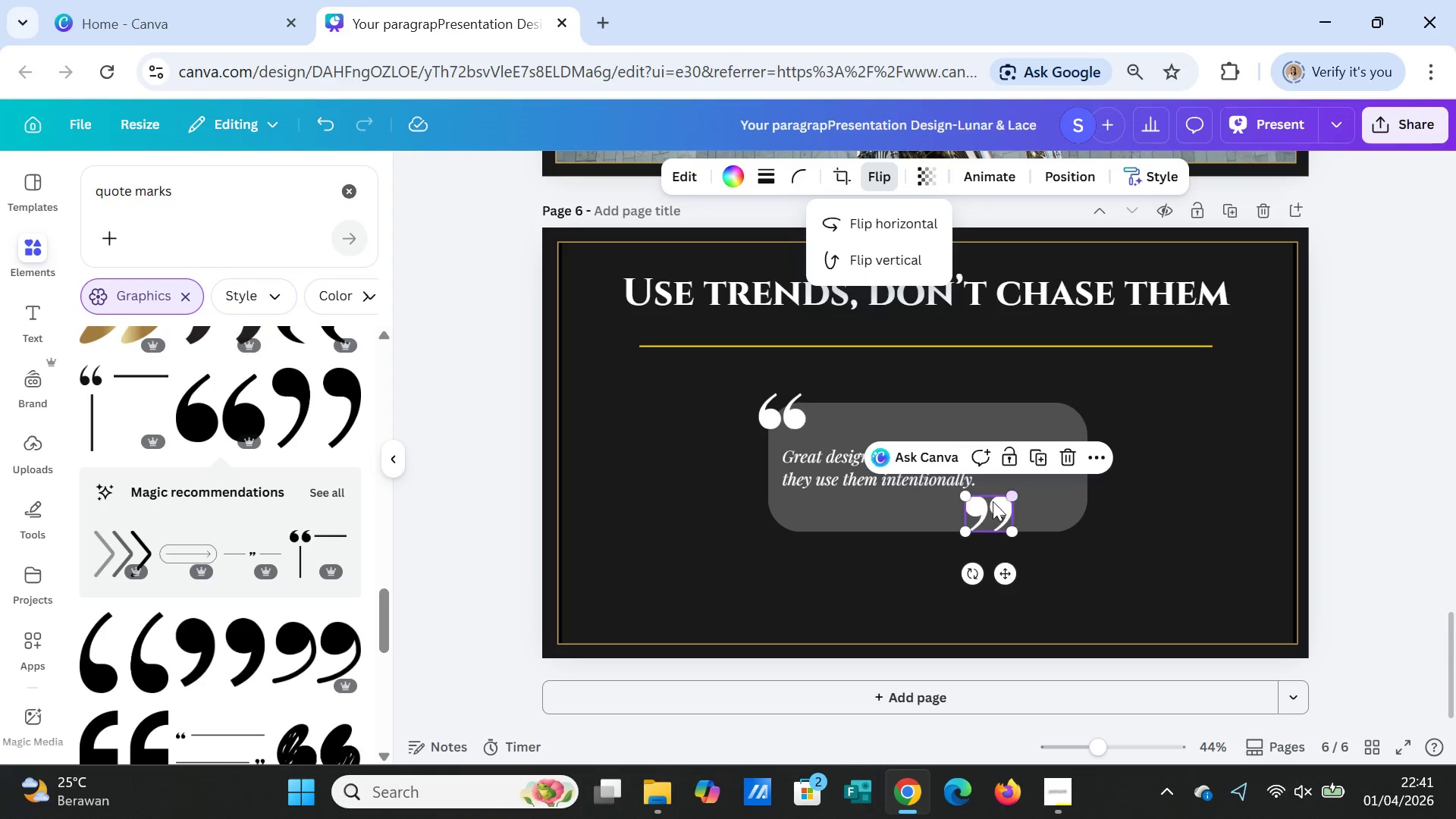 
left_click_drag(start_coordinate=[993, 506], to_coordinate=[1068, 516])
 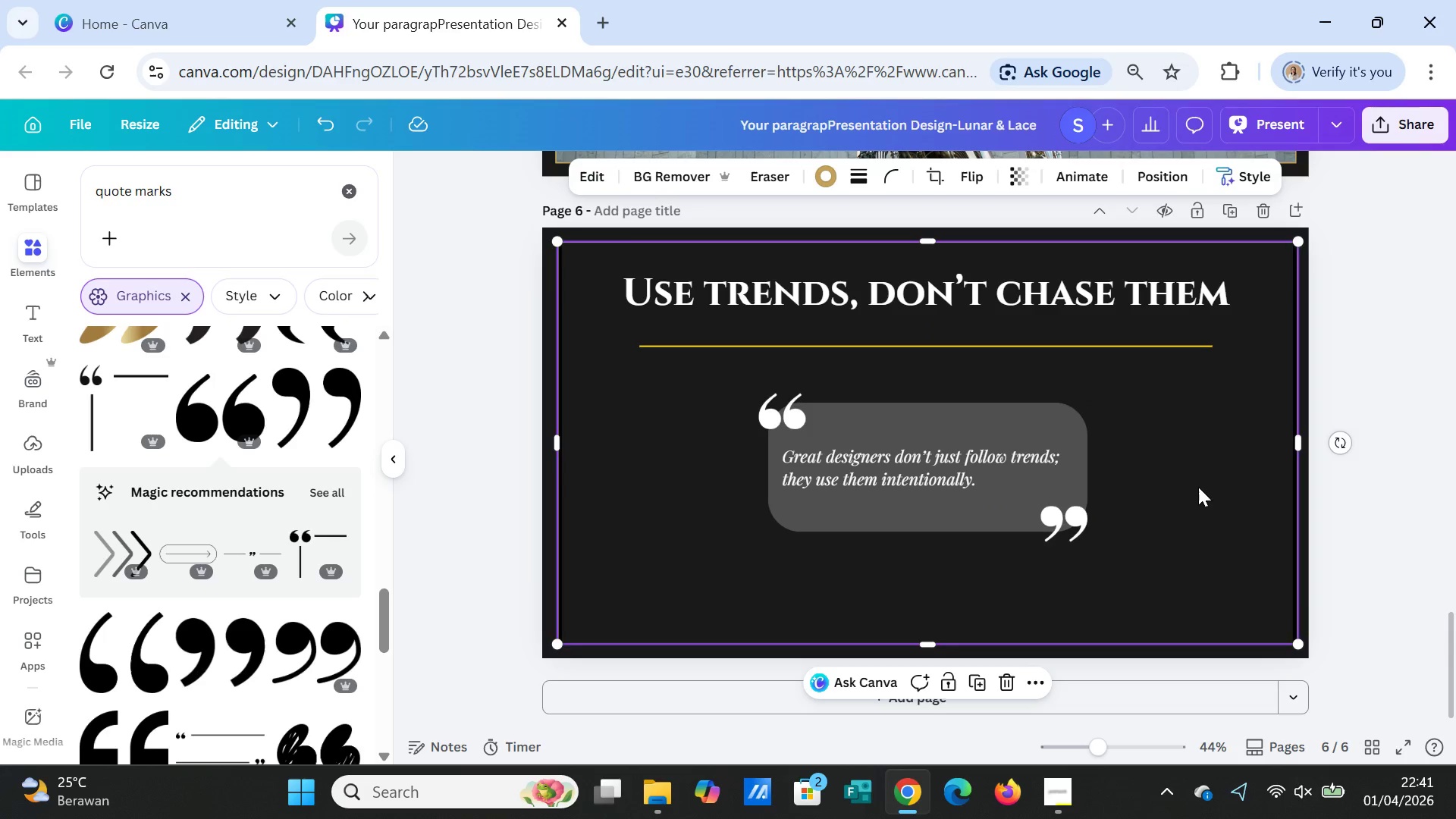 
left_click_drag(start_coordinate=[1198, 488], to_coordinate=[799, 416])
 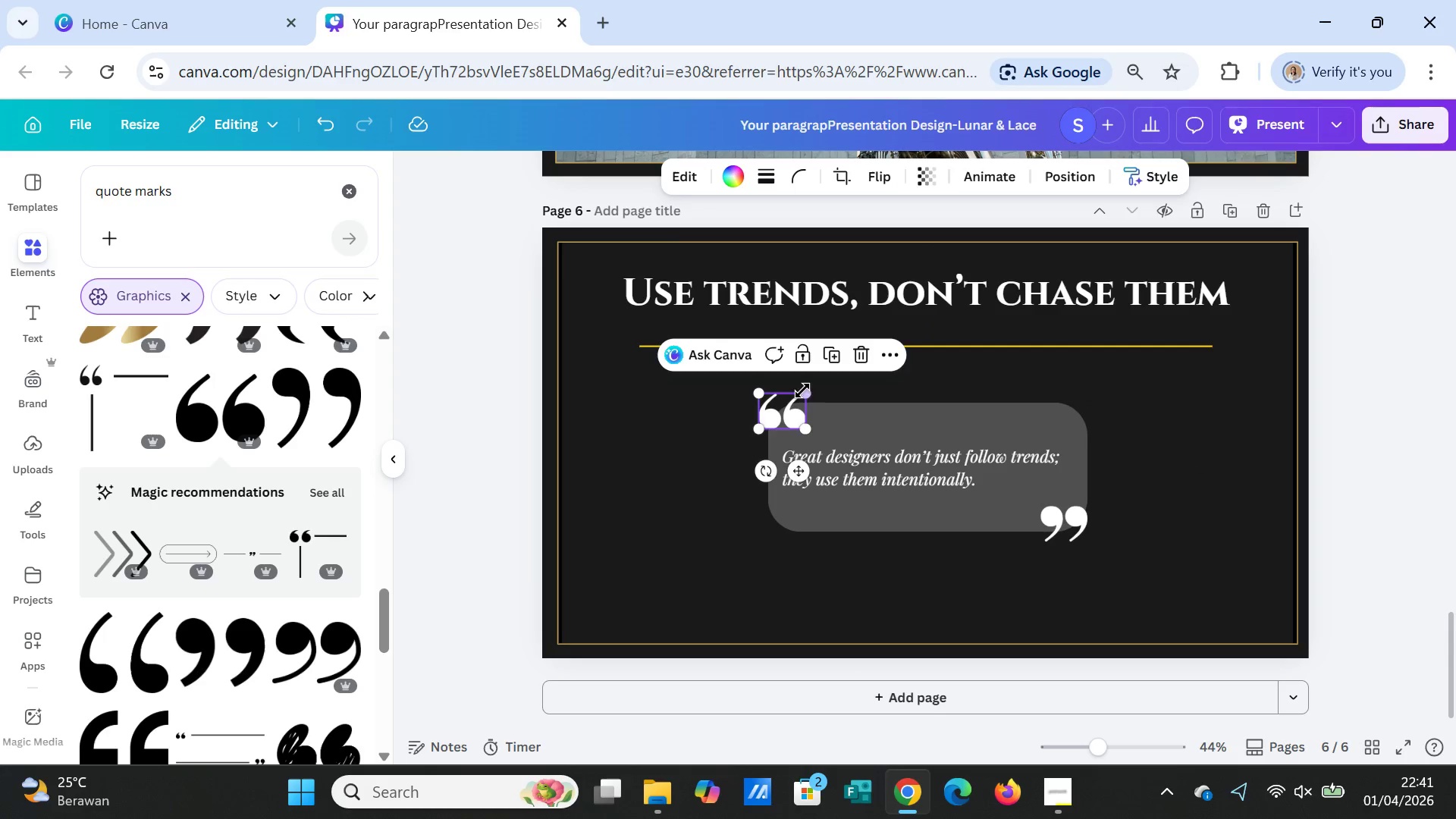 
left_click([799, 416])
 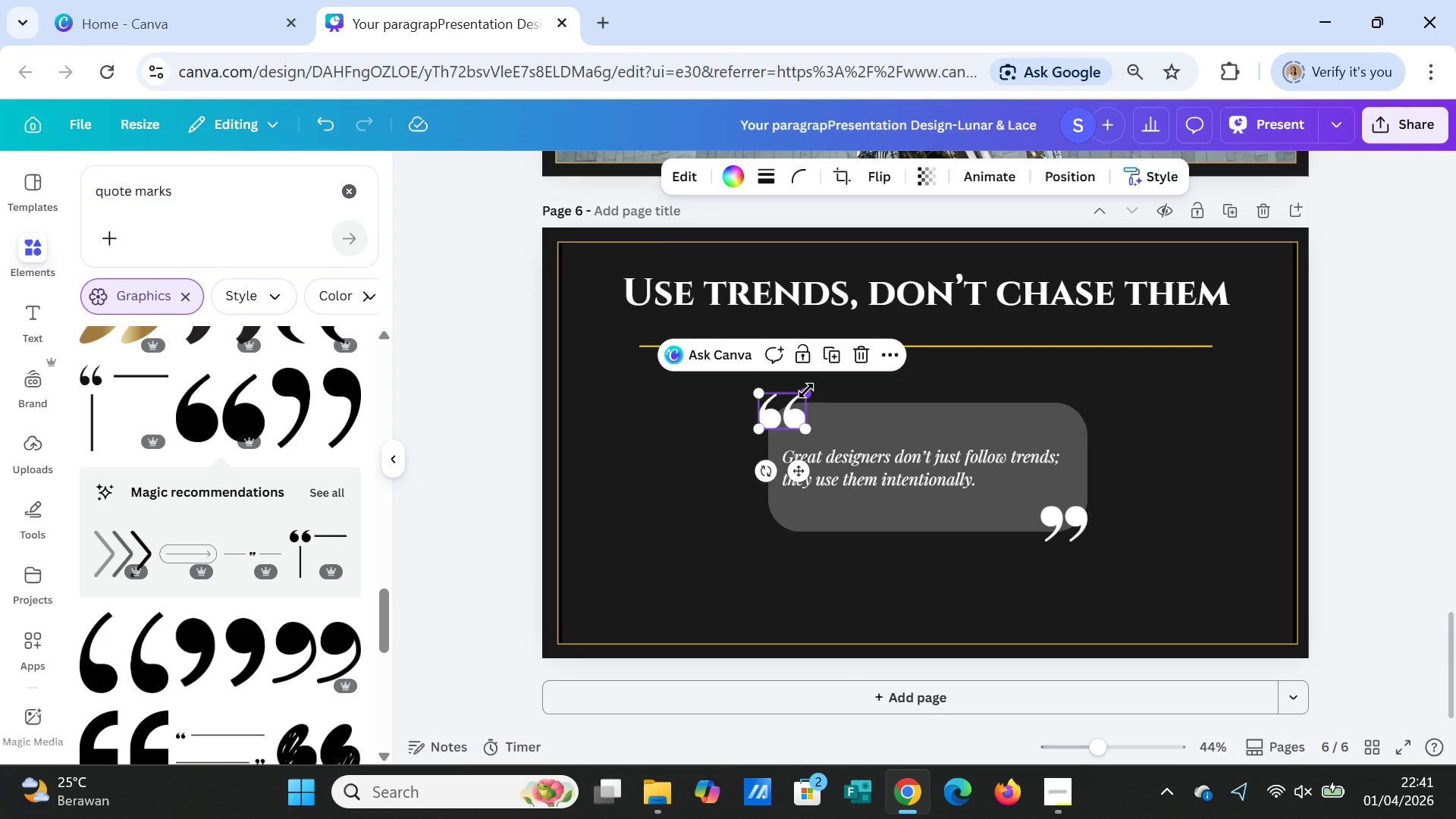 
left_click_drag(start_coordinate=[806, 391], to_coordinate=[799, 402])
 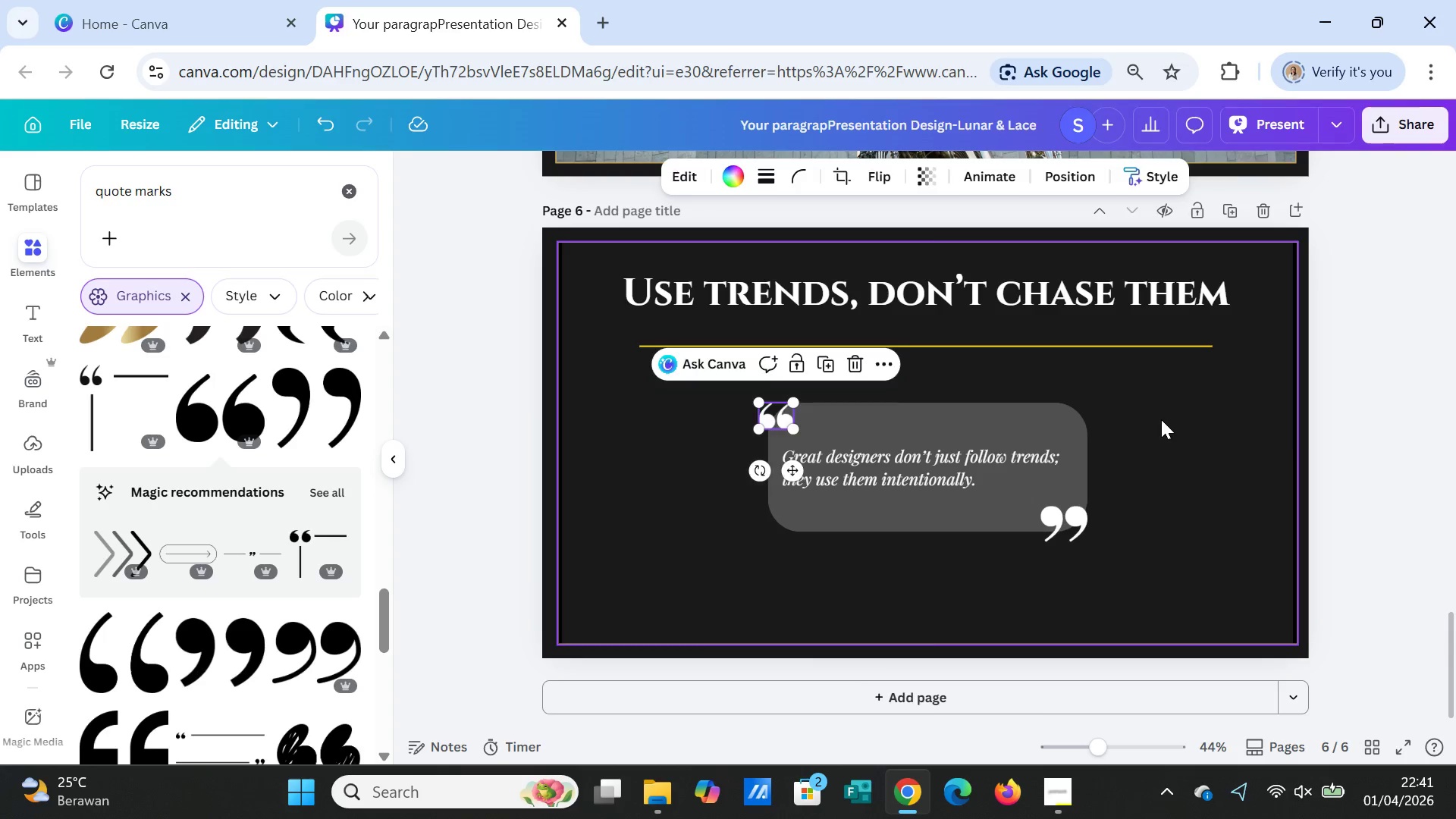 
left_click([1161, 419])
 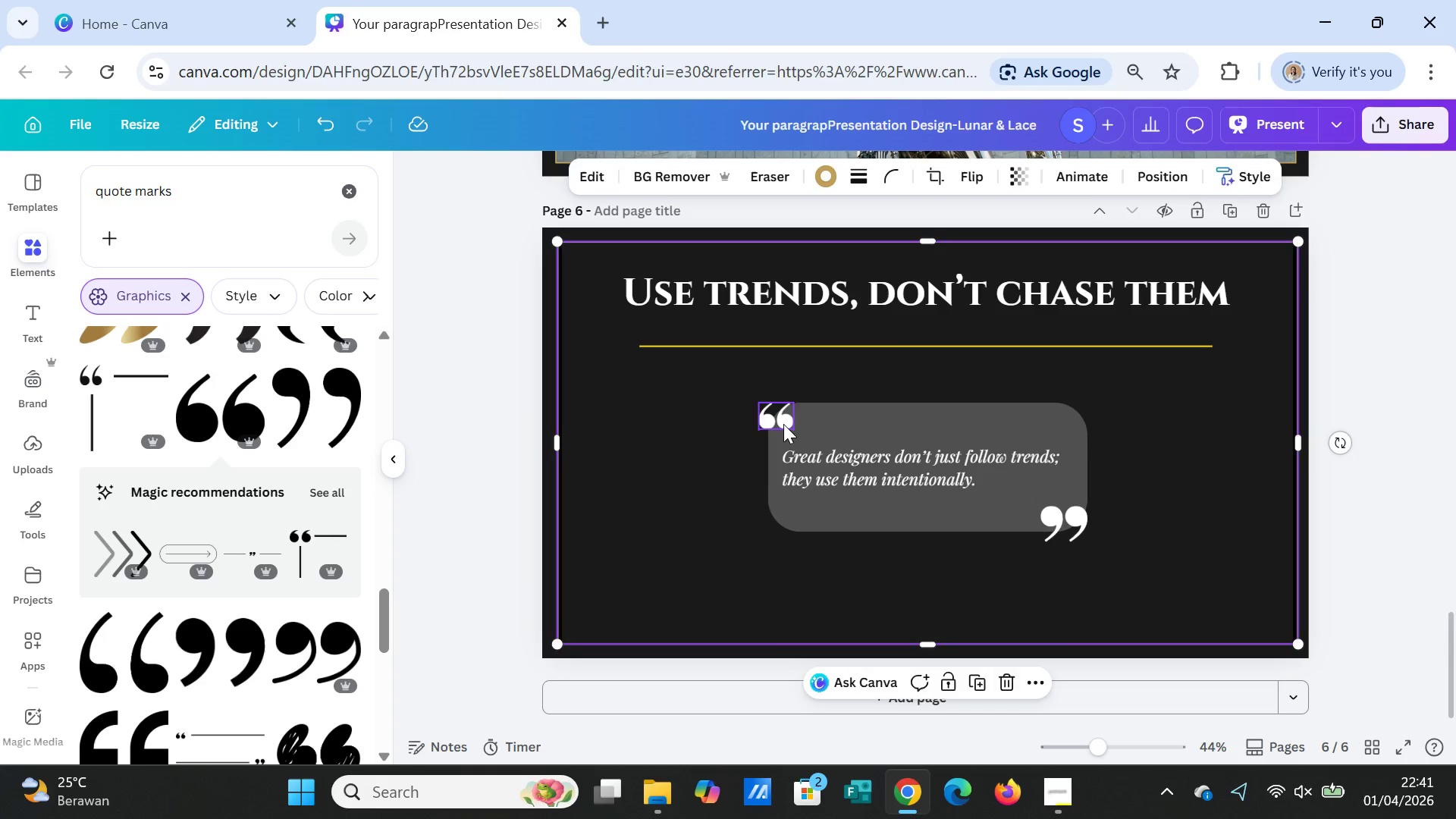 
left_click_drag(start_coordinate=[783, 424], to_coordinate=[787, 420])
 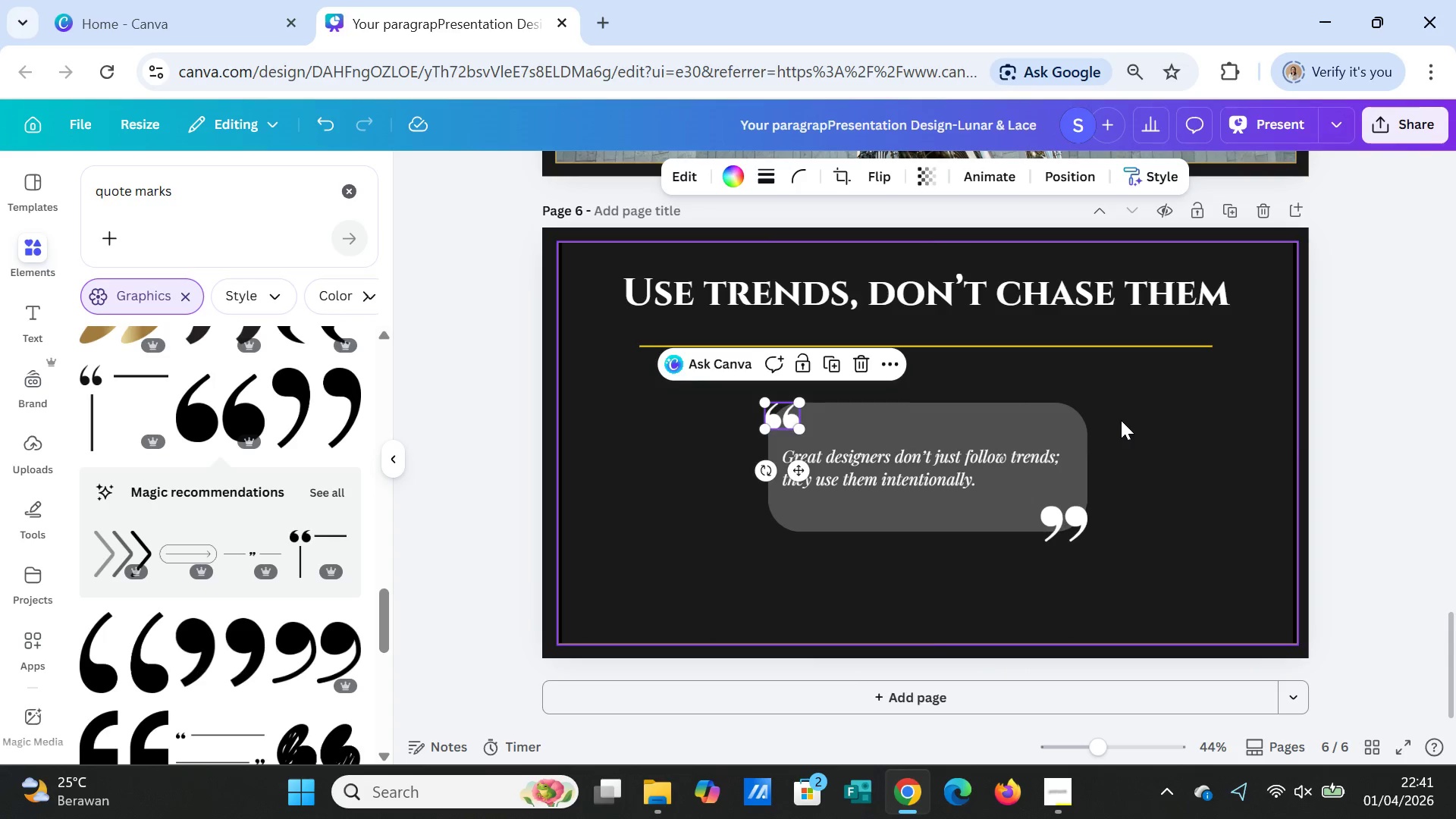 
left_click([1122, 420])
 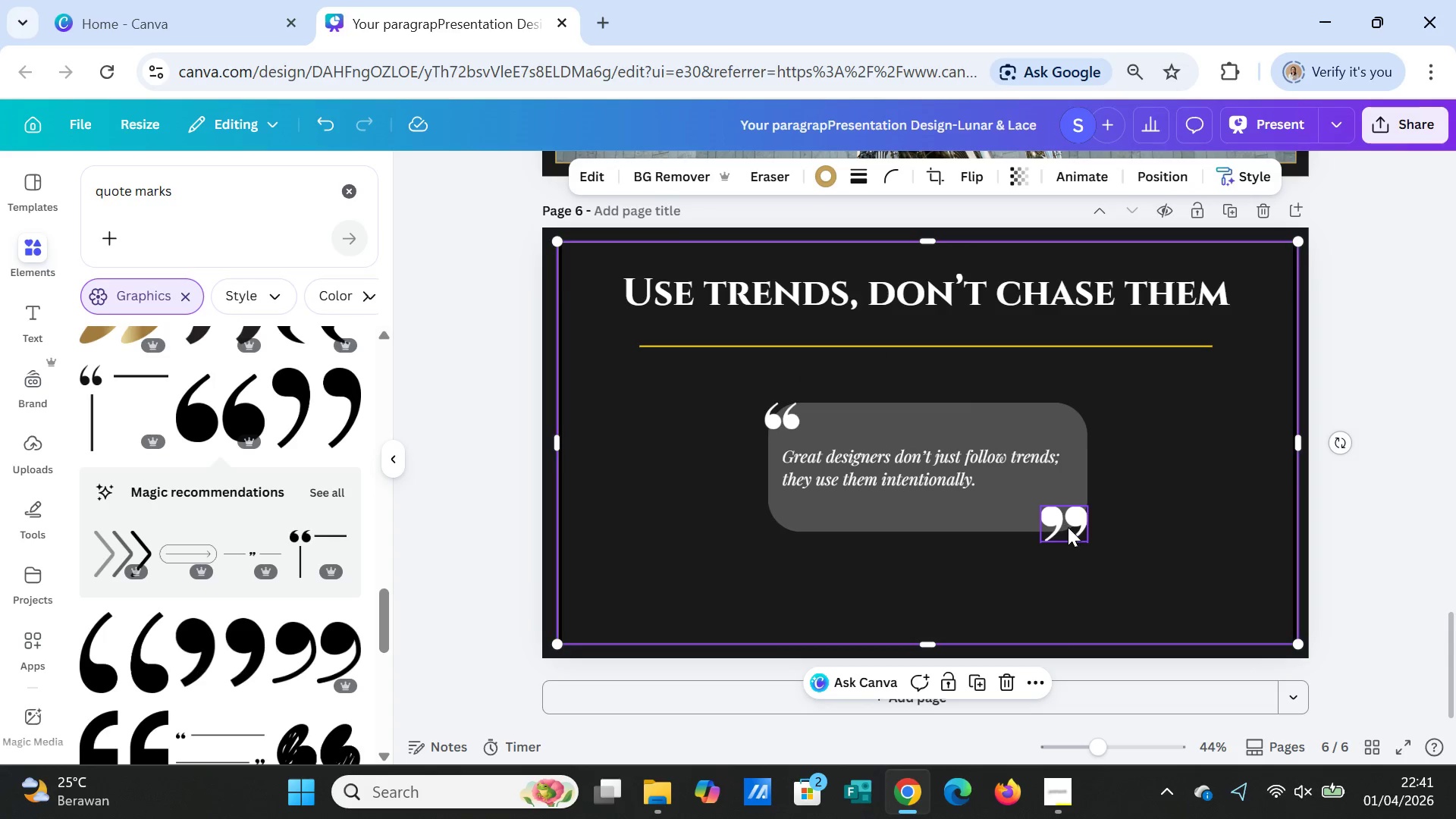 
left_click([1069, 526])
 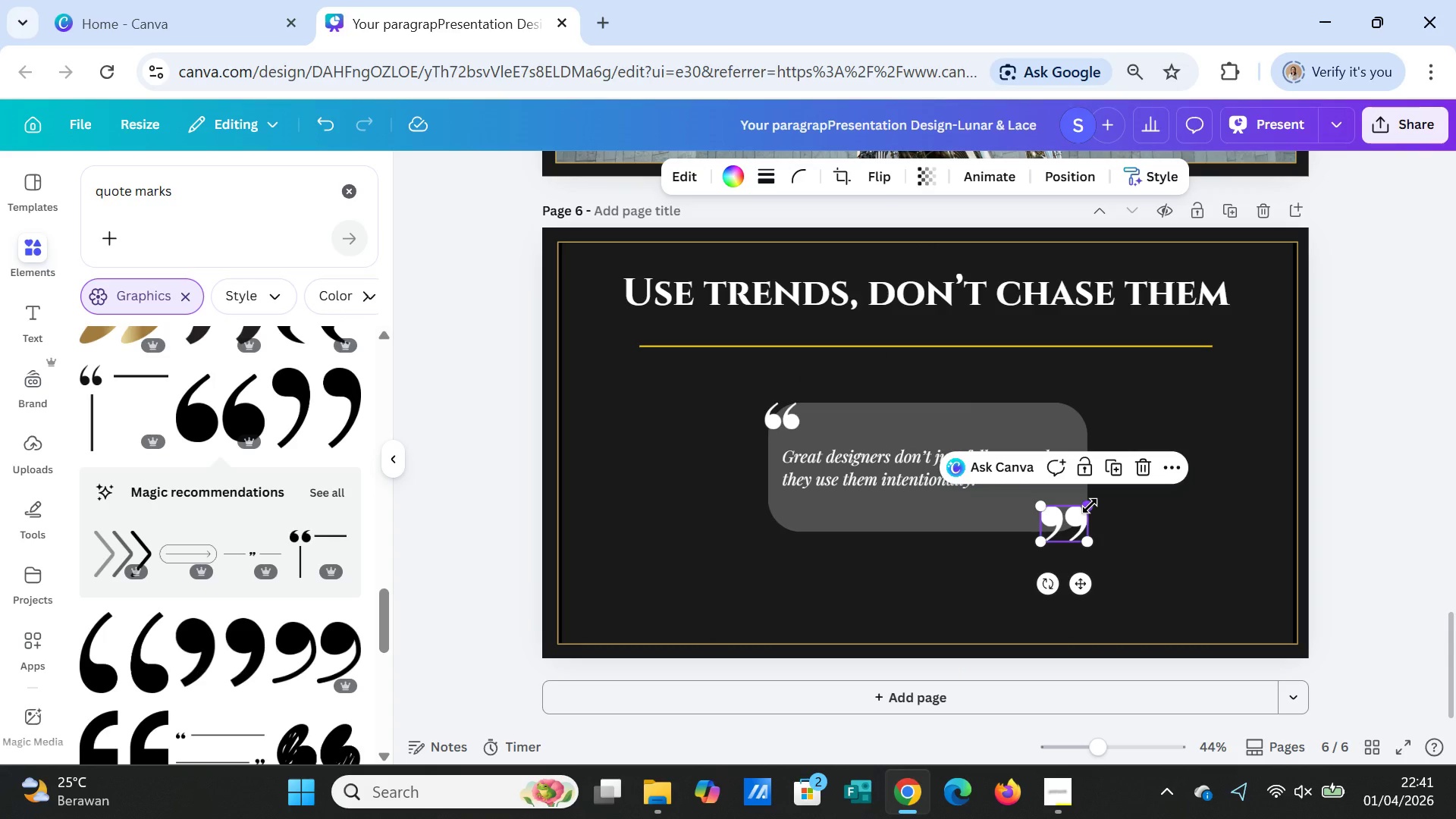 
left_click([1090, 506])
 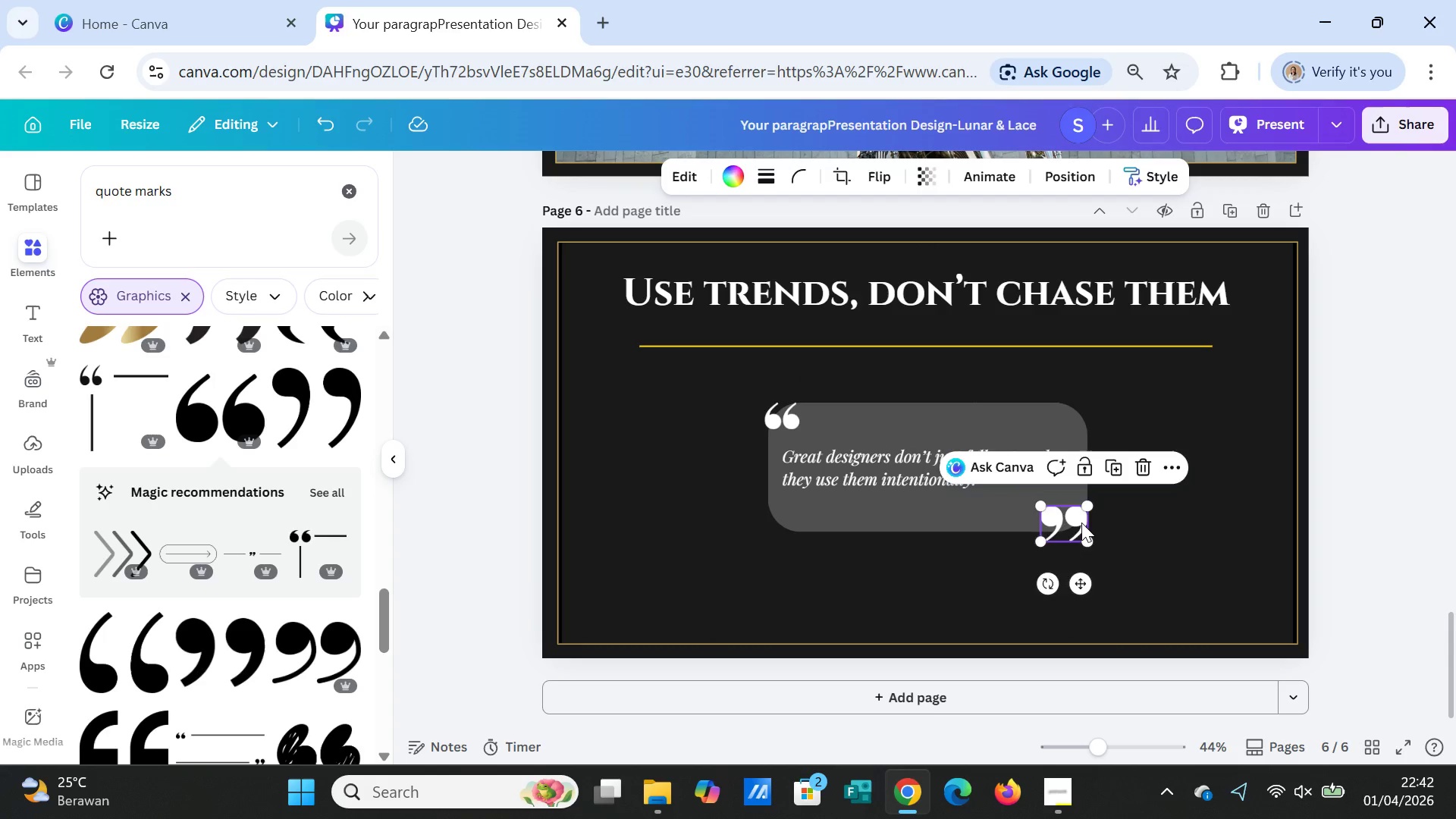 
key(Delete)
 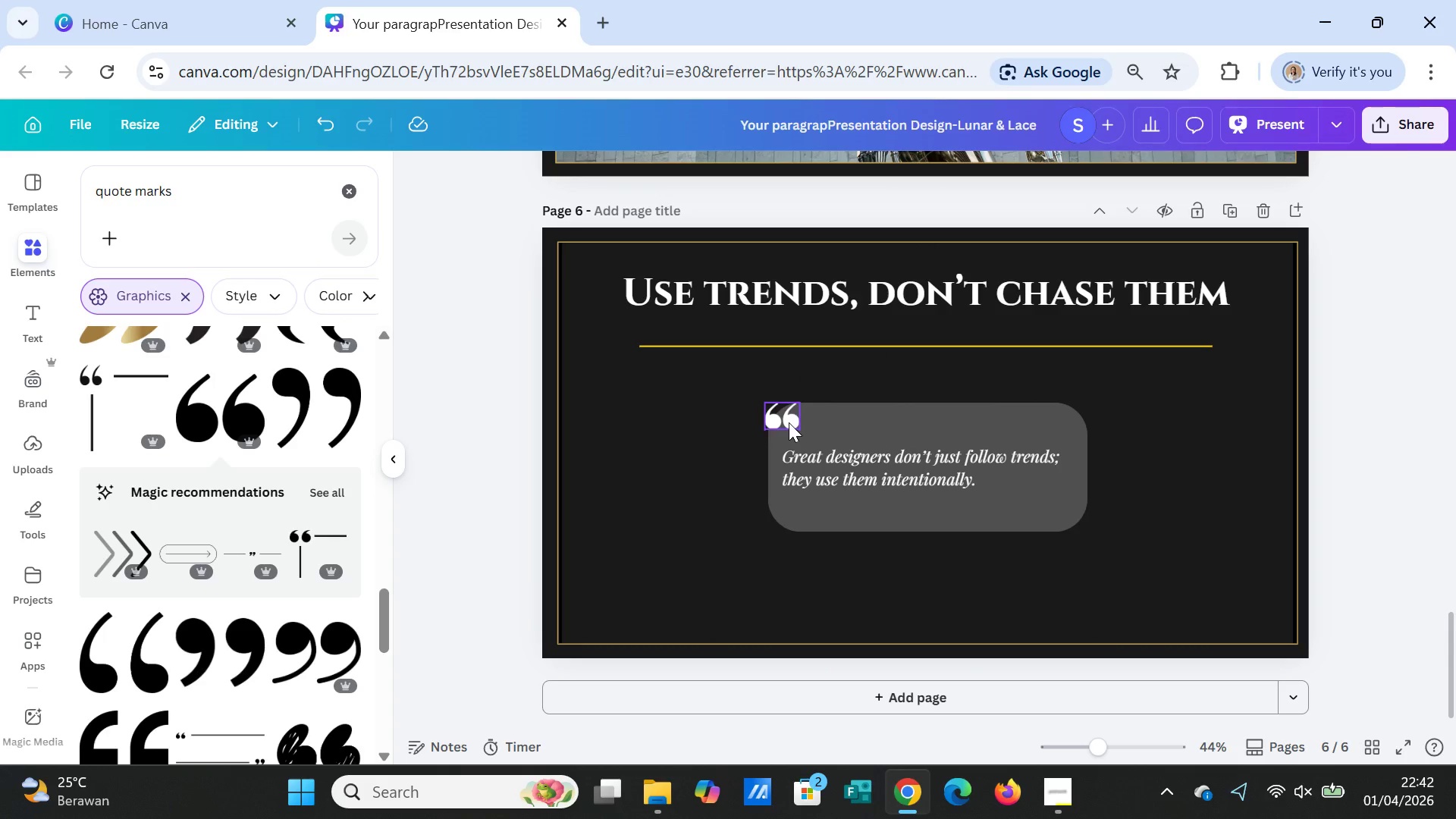 
left_click_drag(start_coordinate=[789, 422], to_coordinate=[786, 410])
 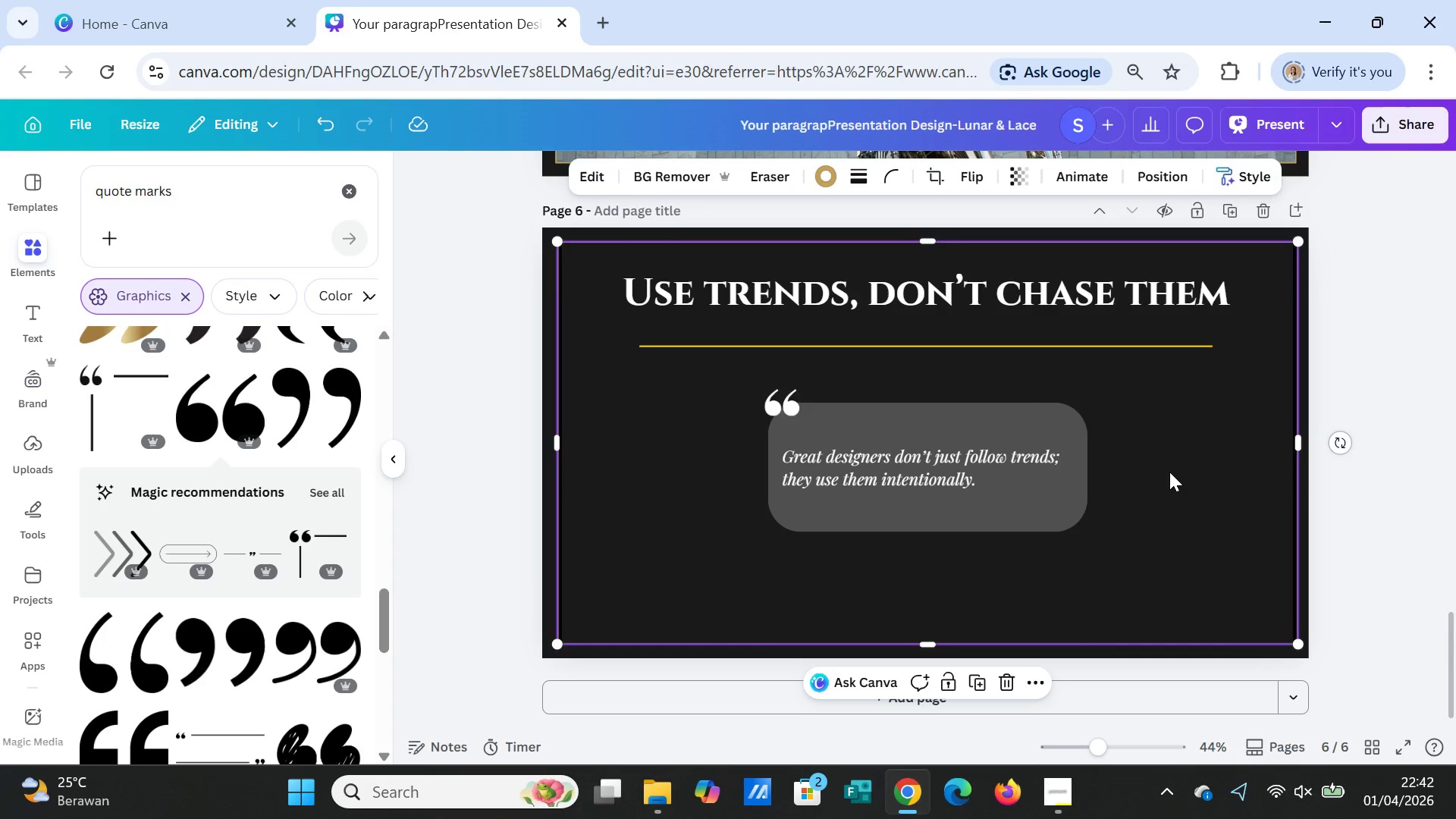 
left_click([1169, 472])
 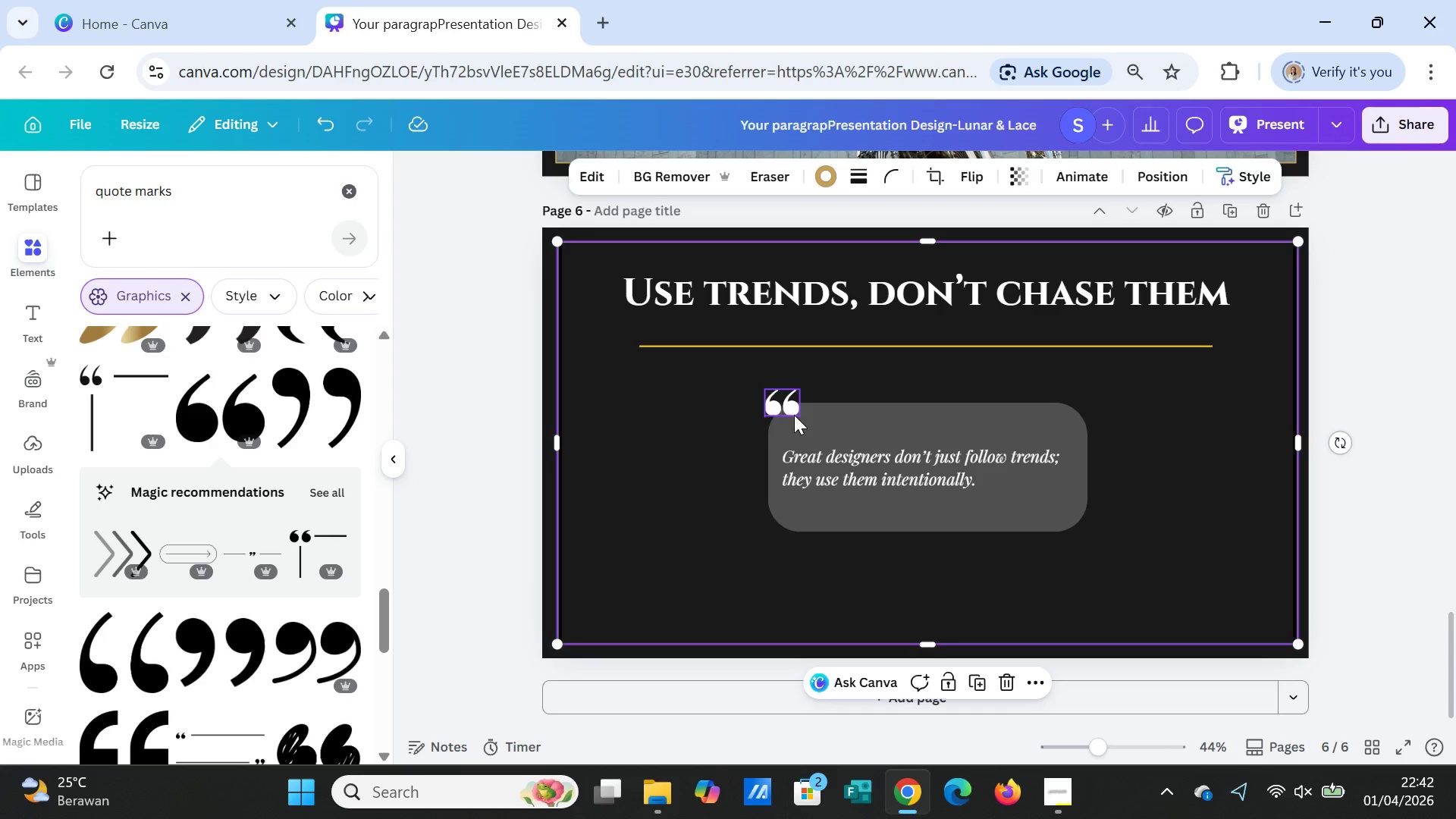 
left_click([783, 409])
 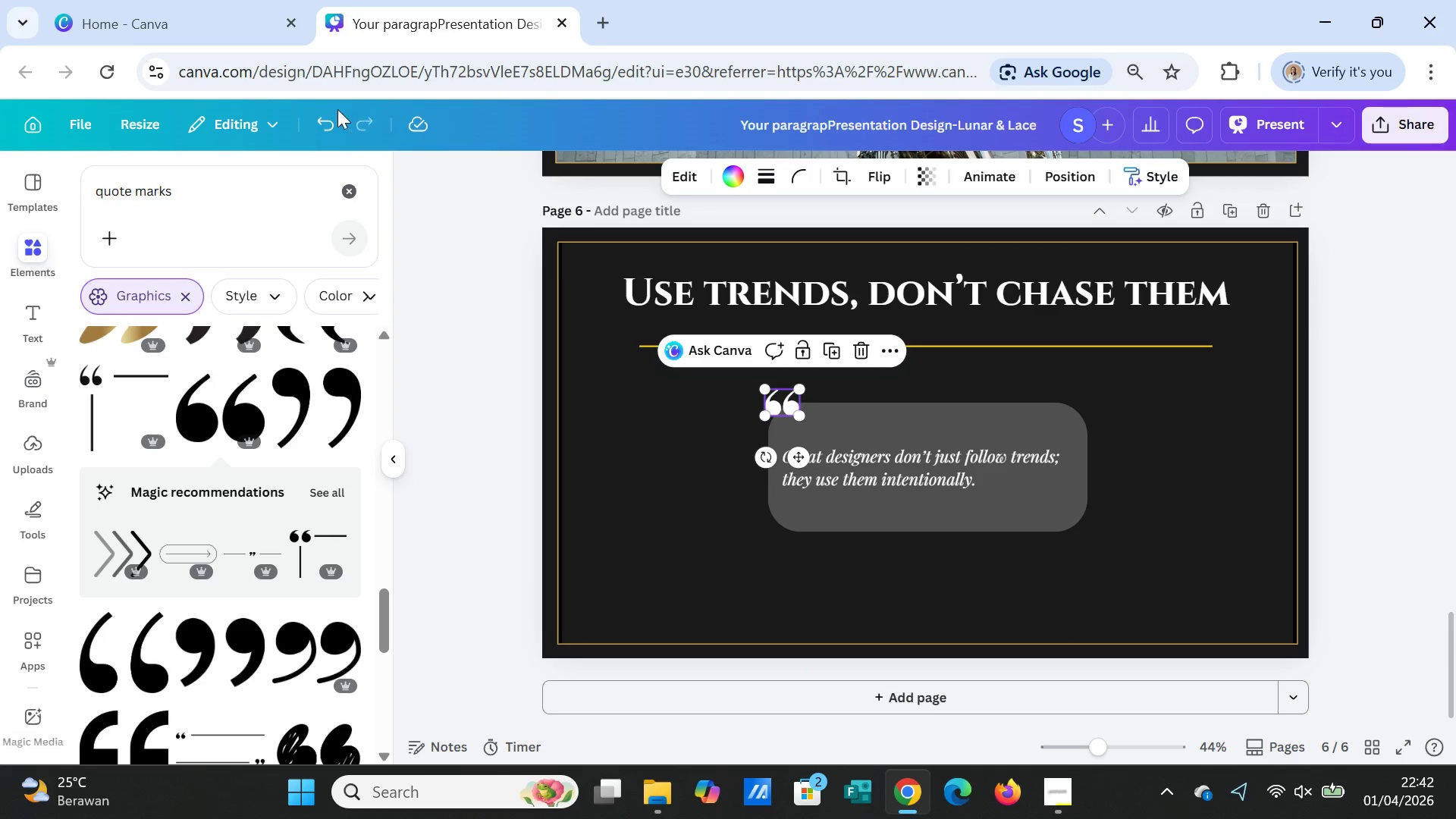 
left_click([329, 122])
 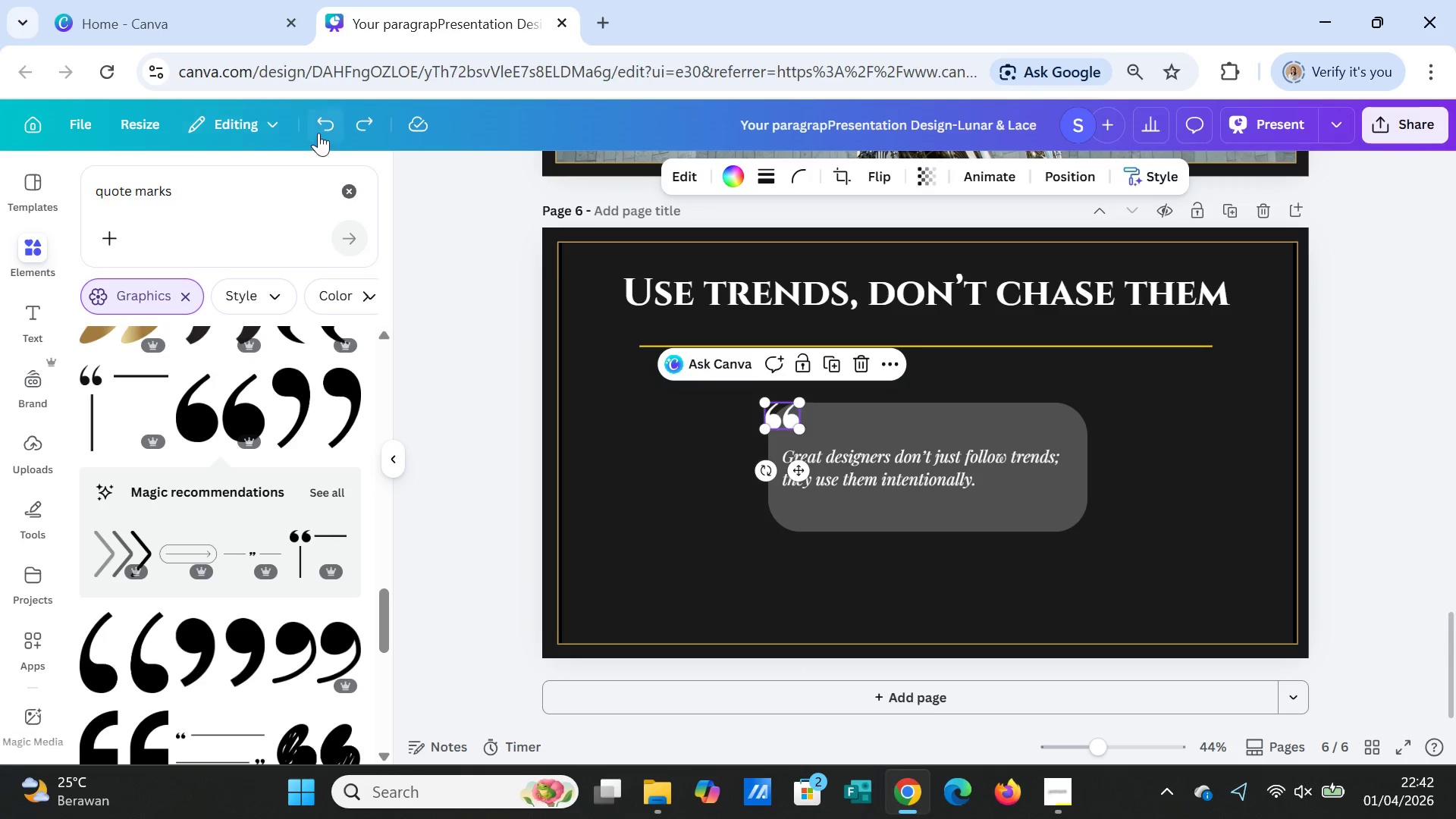 
left_click([318, 130])
 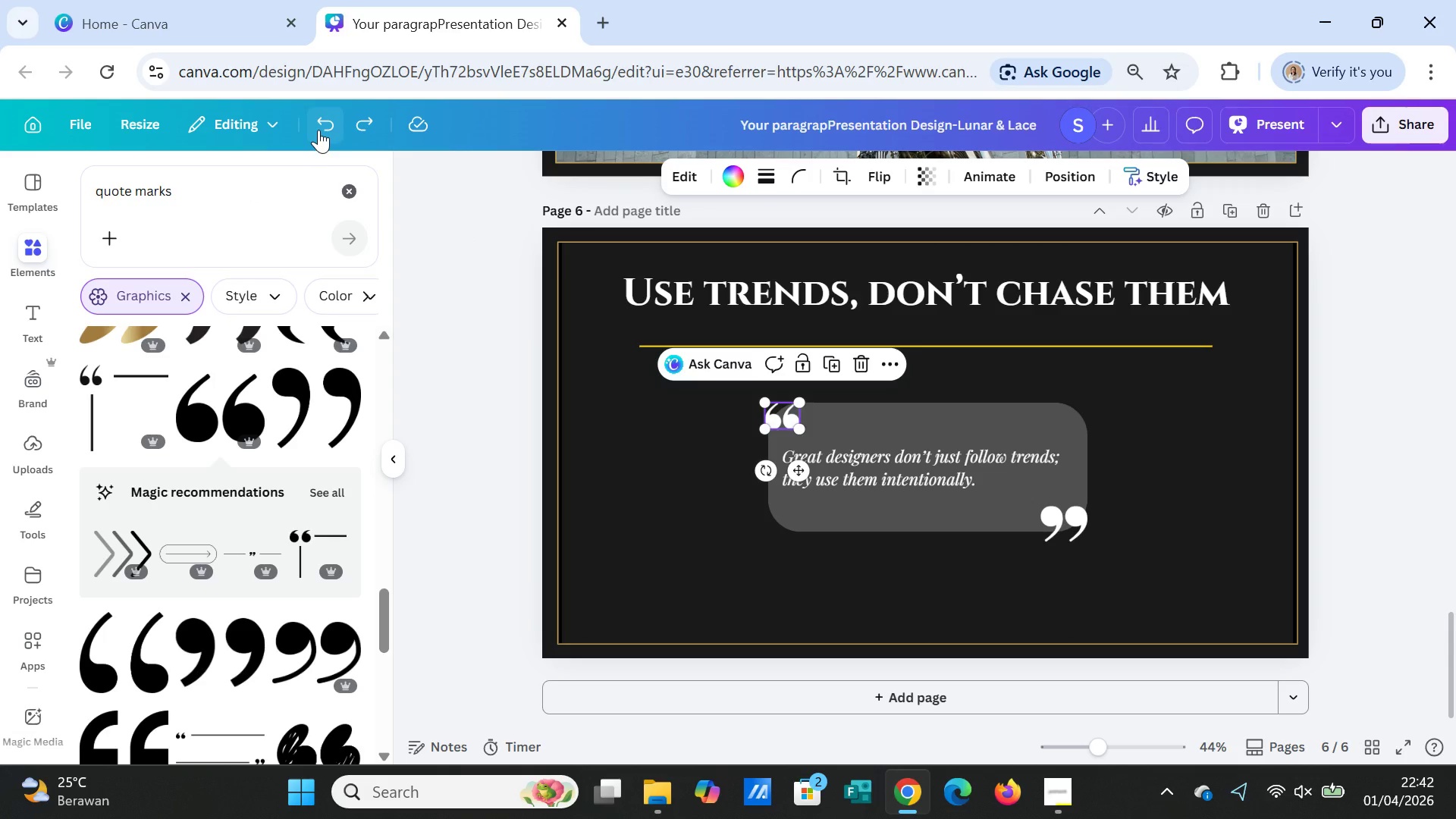 
left_click([318, 130])
 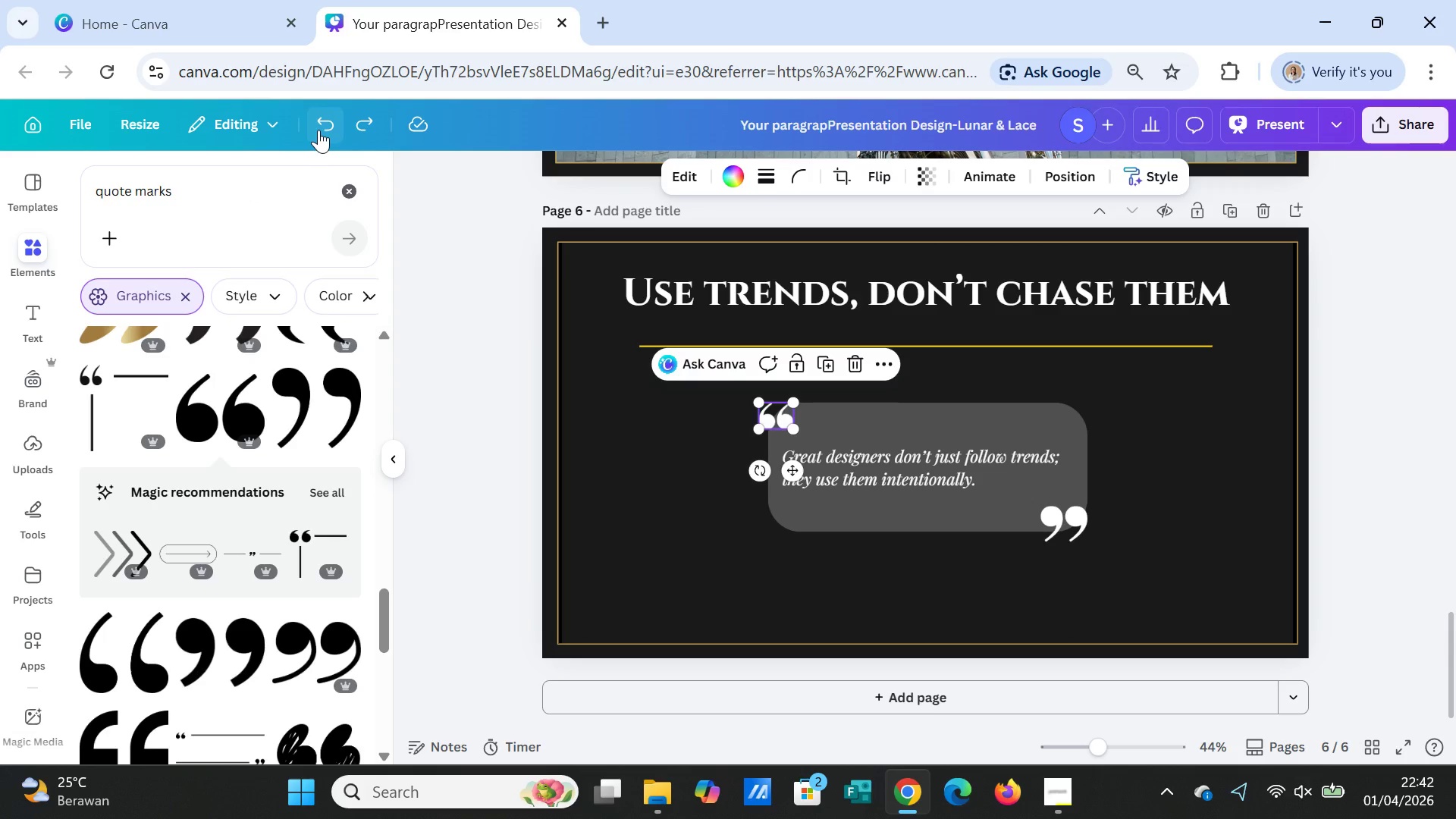 
left_click([318, 130])
 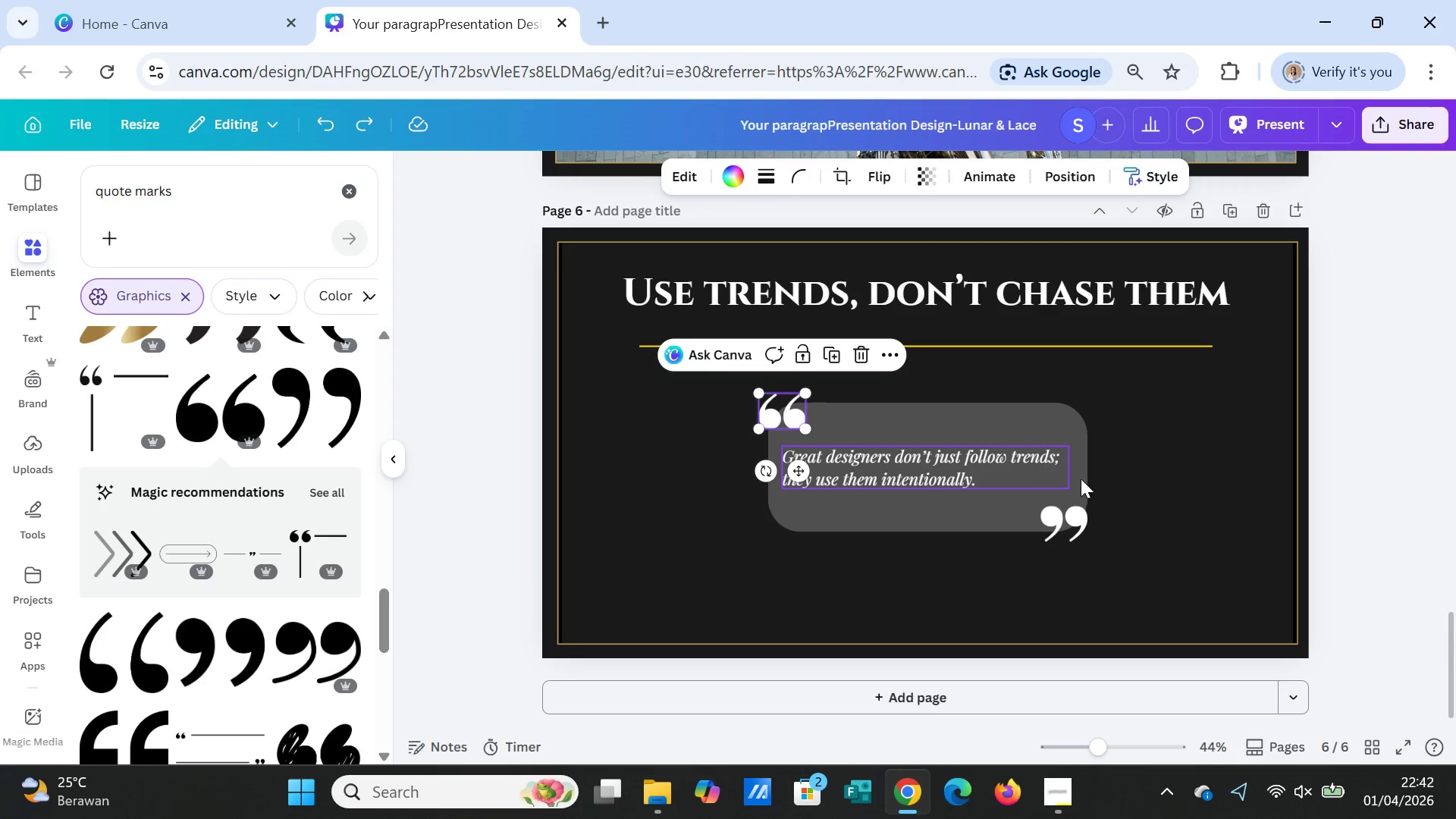 
left_click([1151, 500])
 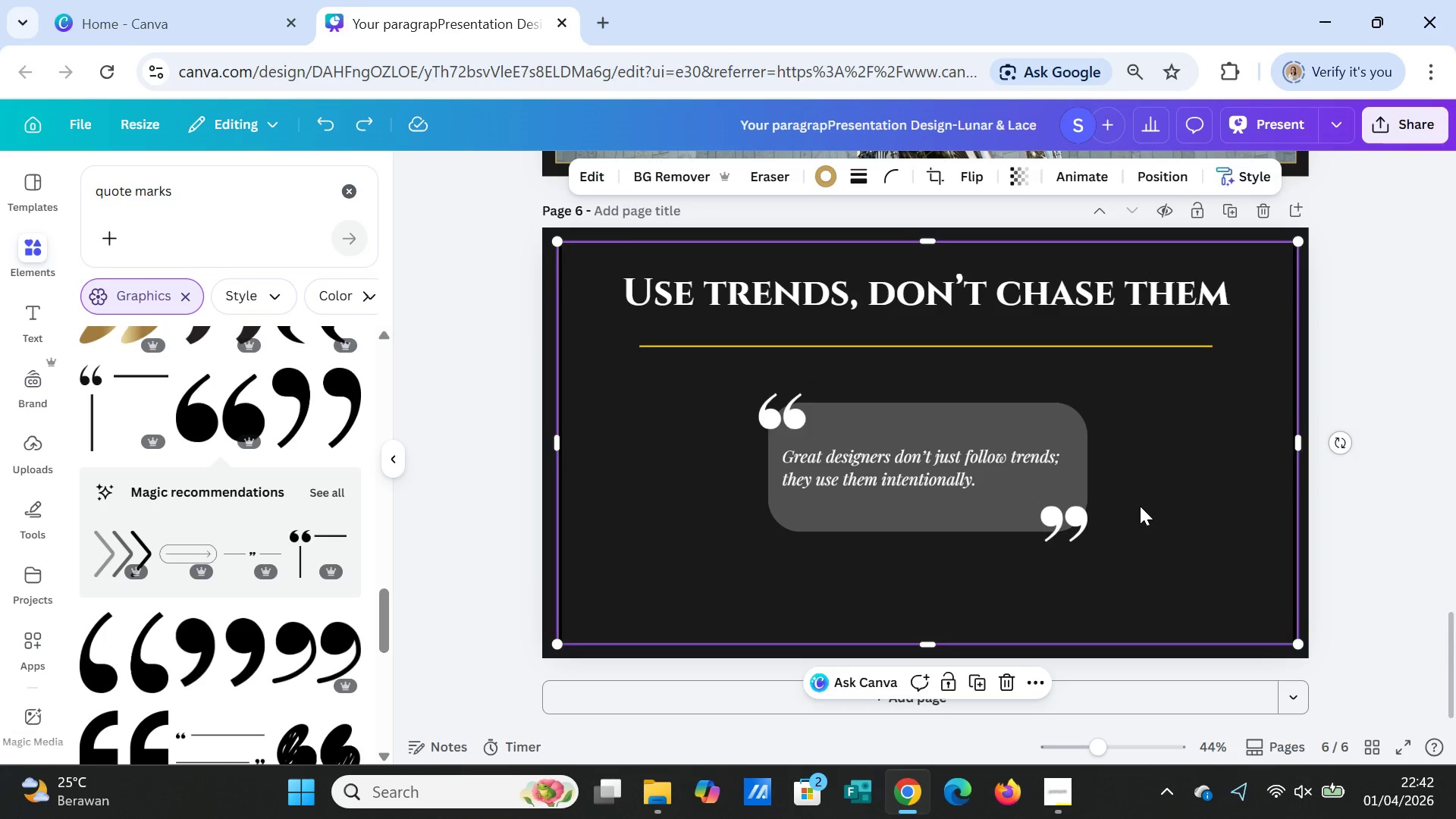 
left_click_drag(start_coordinate=[1156, 515], to_coordinate=[1163, 520])
 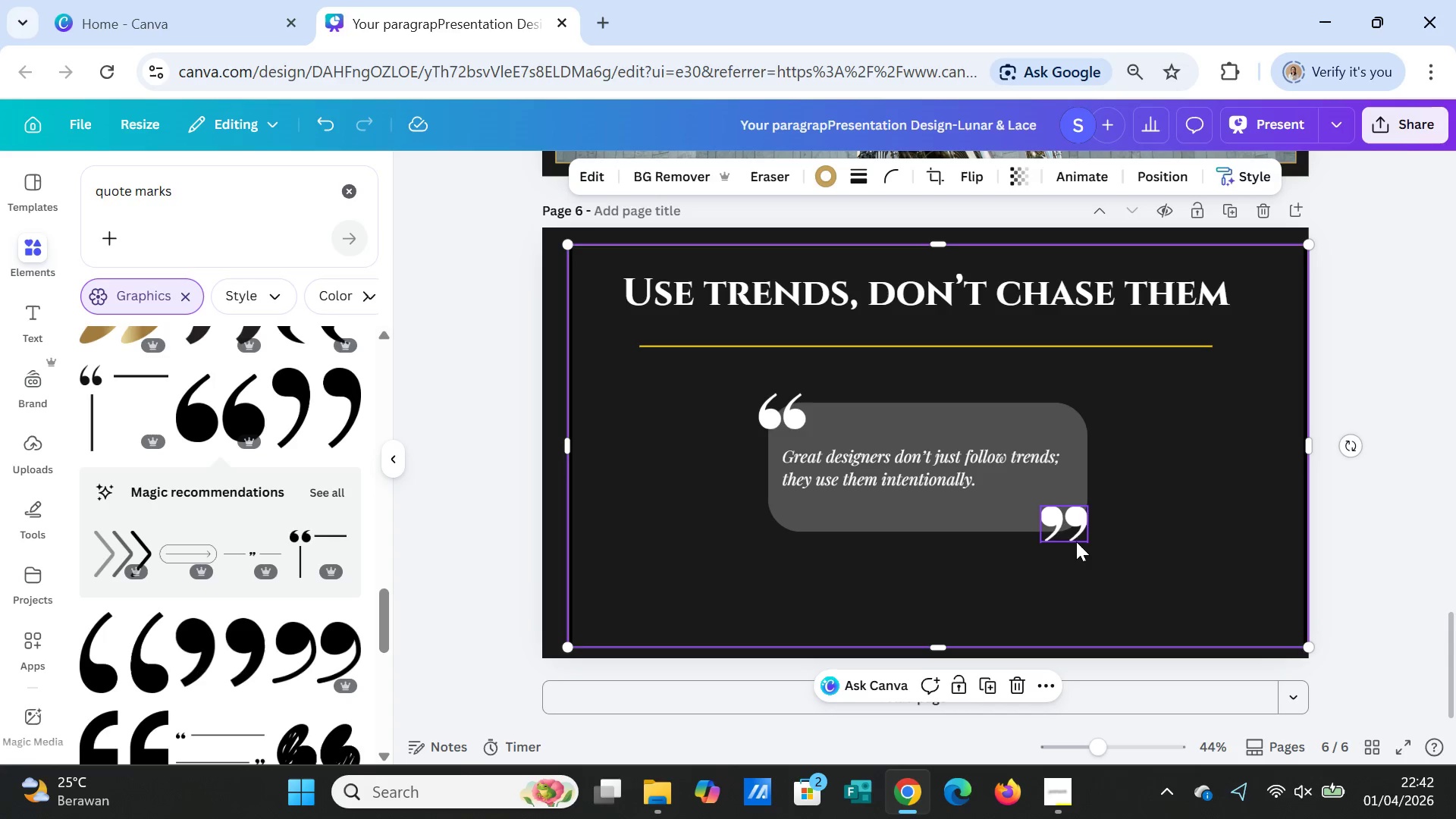 
left_click([1066, 540])
 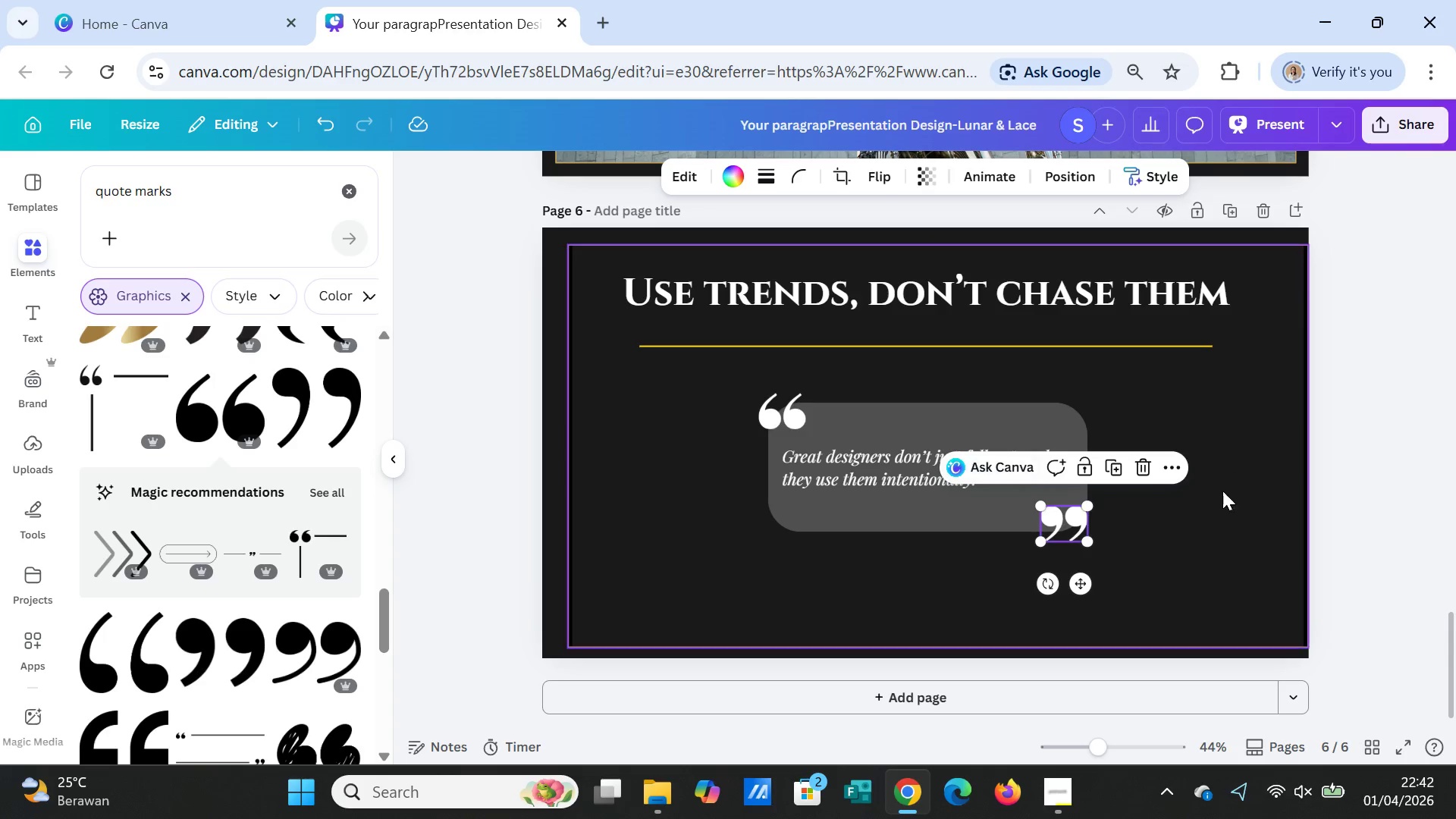 
left_click([1218, 525])
 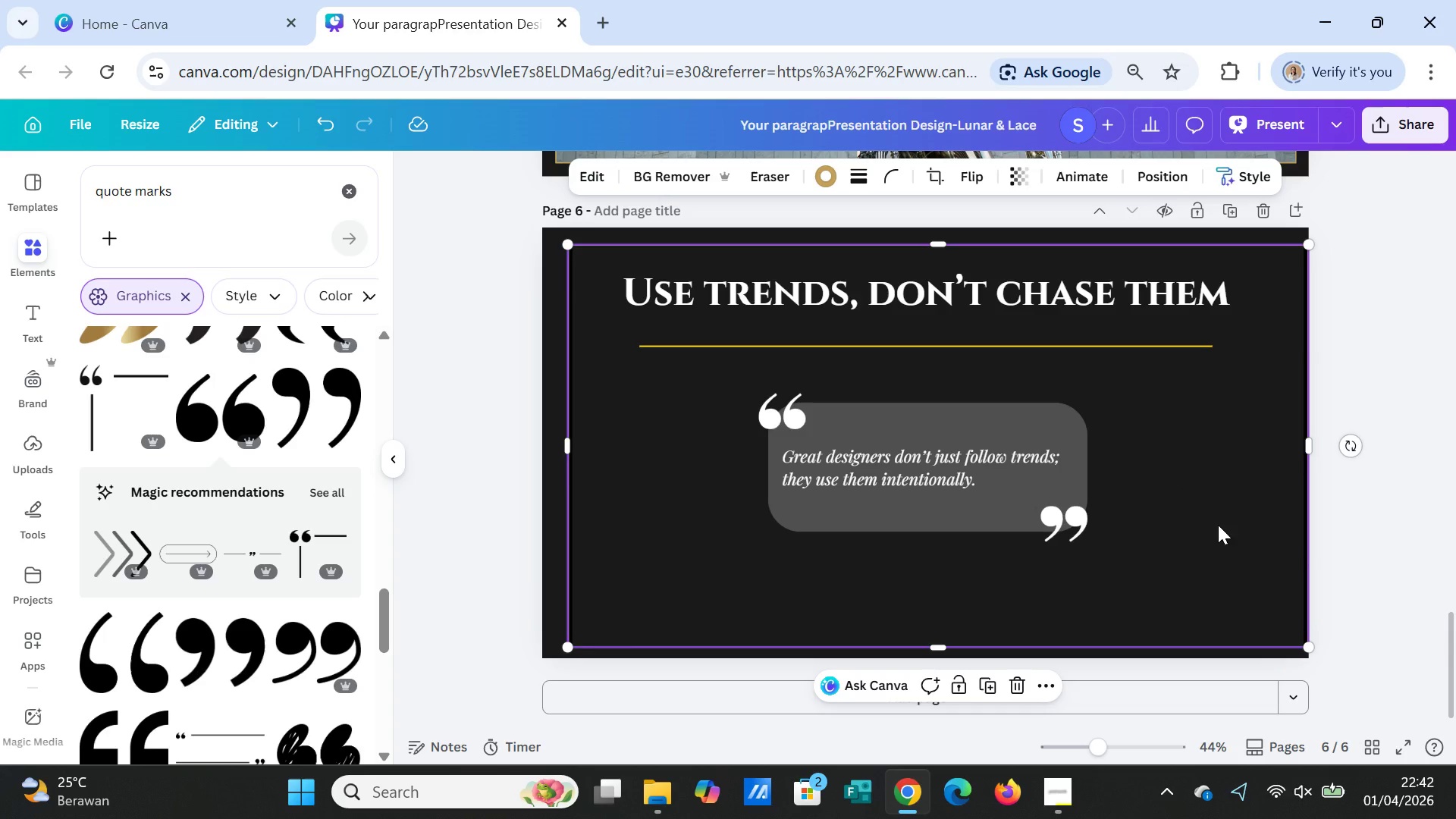 
left_click([1335, 571])
 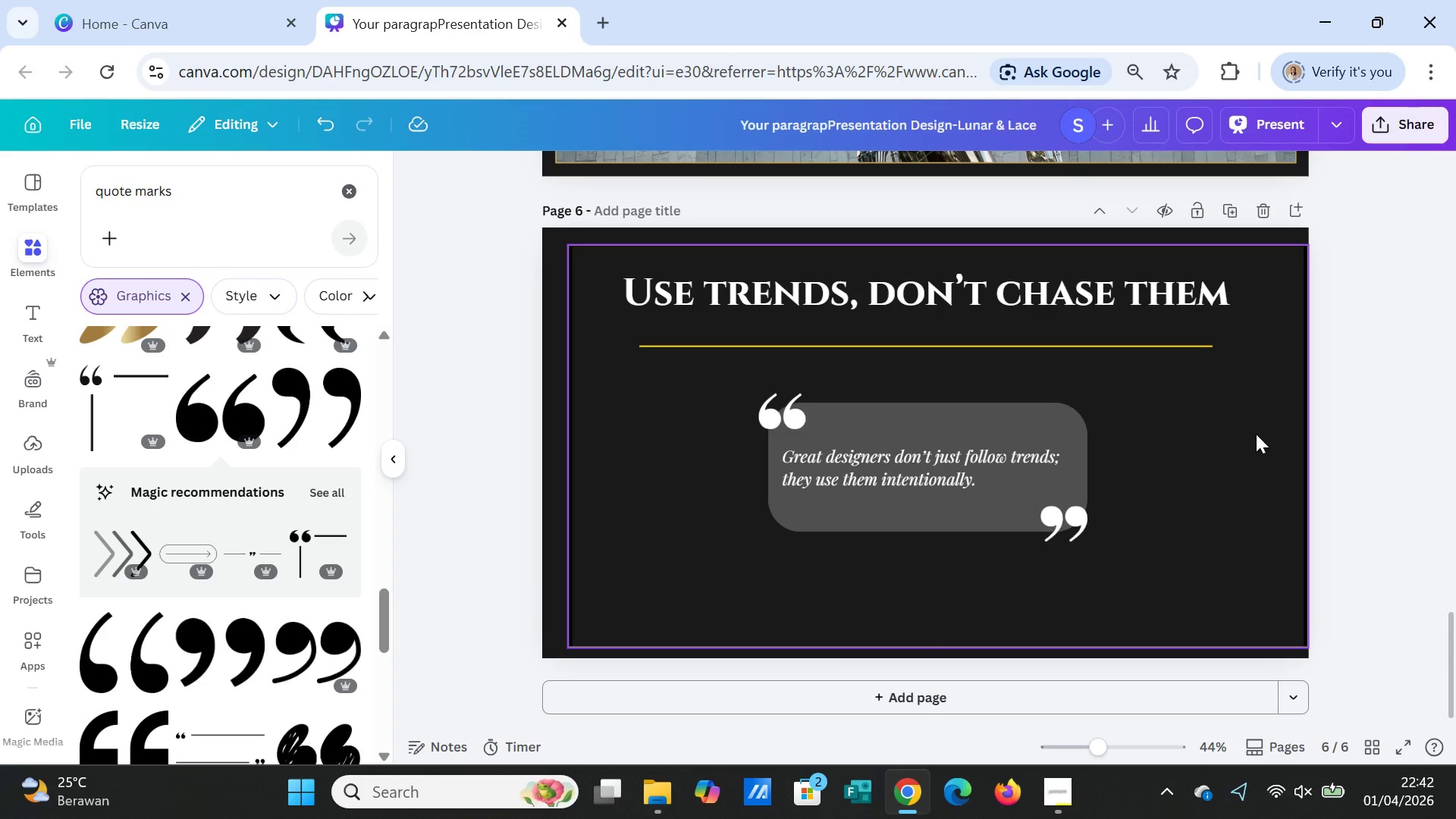 
left_click_drag(start_coordinate=[1256, 434], to_coordinate=[1239, 429])
 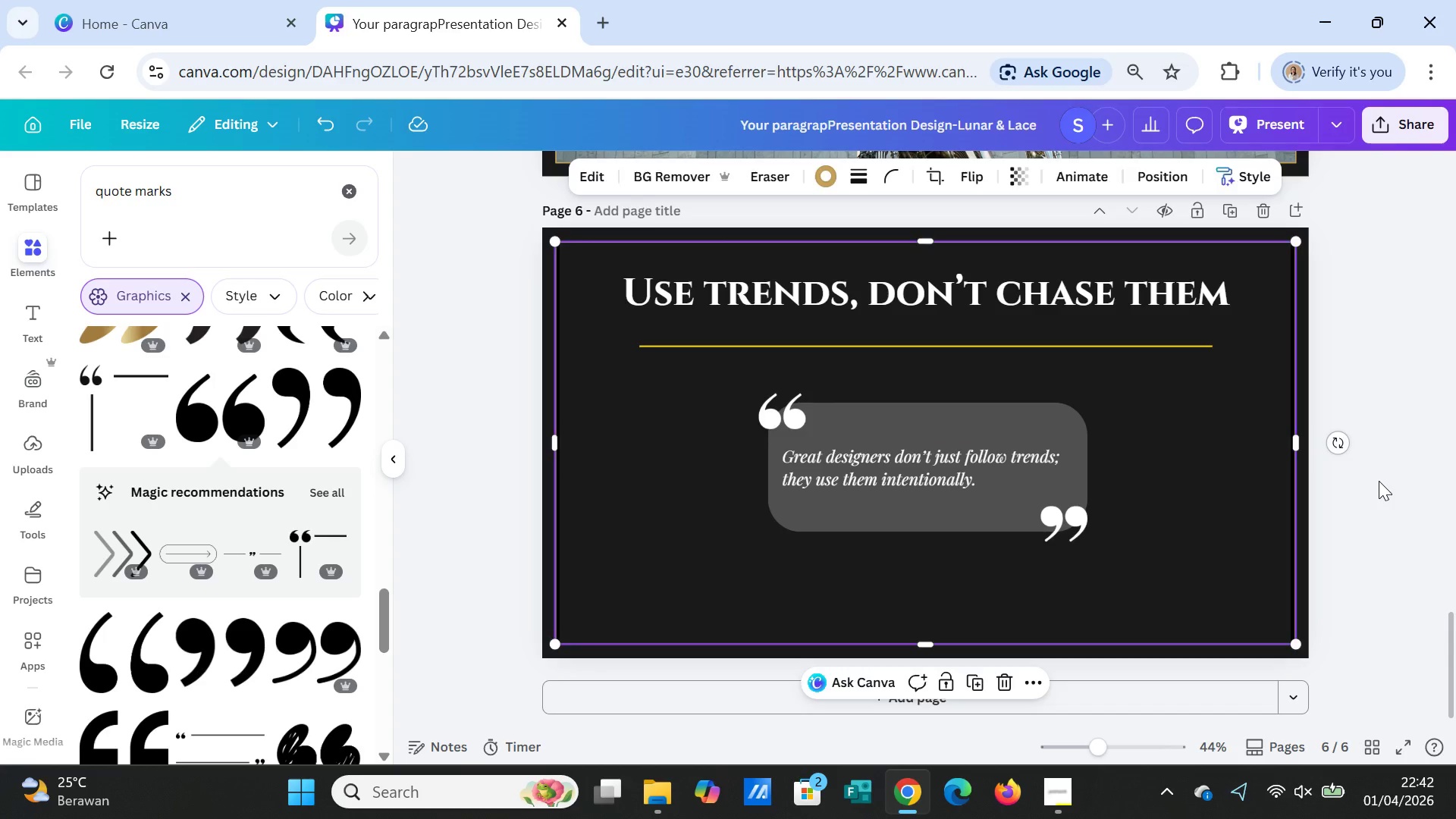 
left_click([1379, 481])
 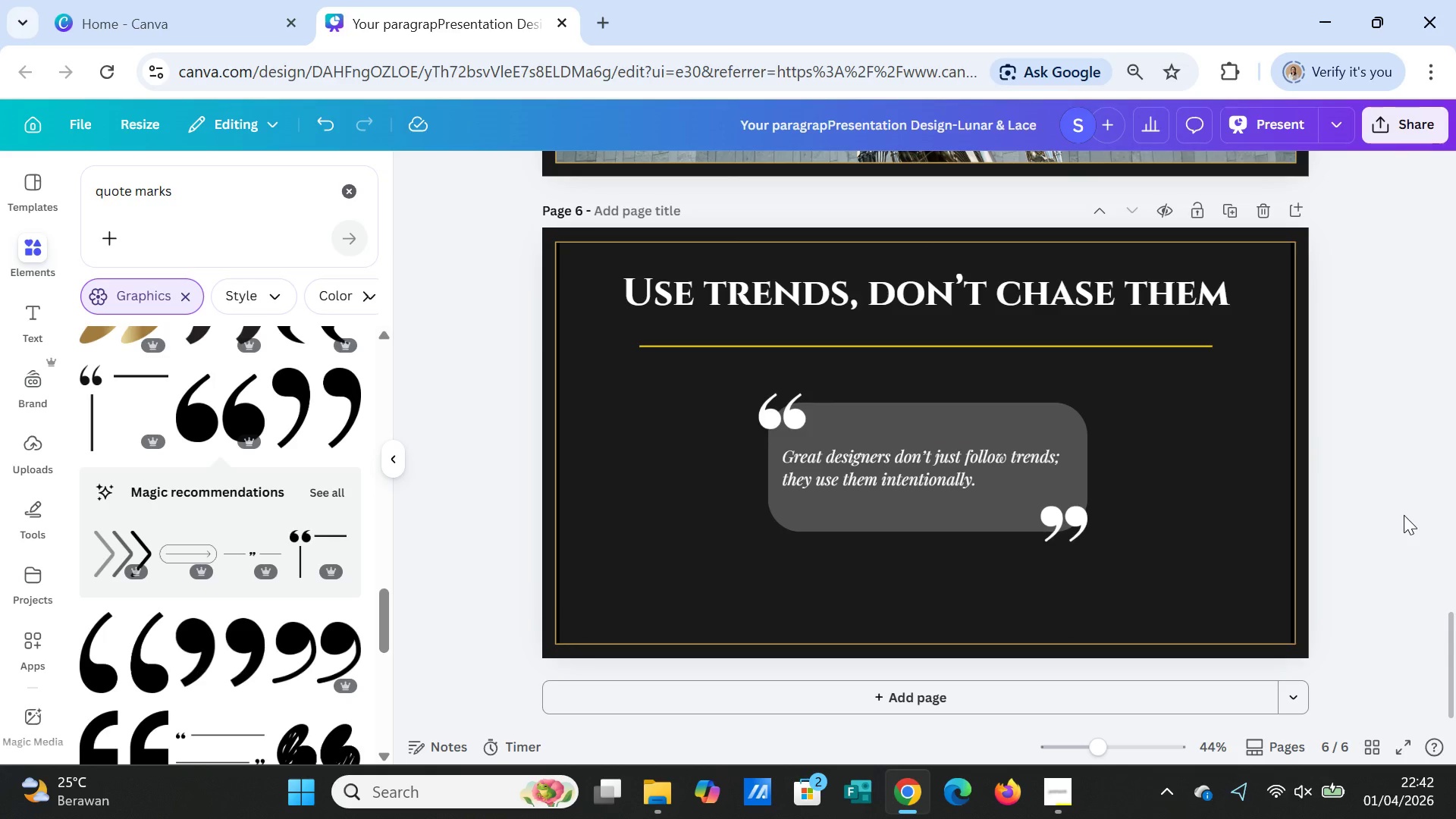 
scroll: coordinate [1404, 515], scroll_direction: up, amount: 2.0
 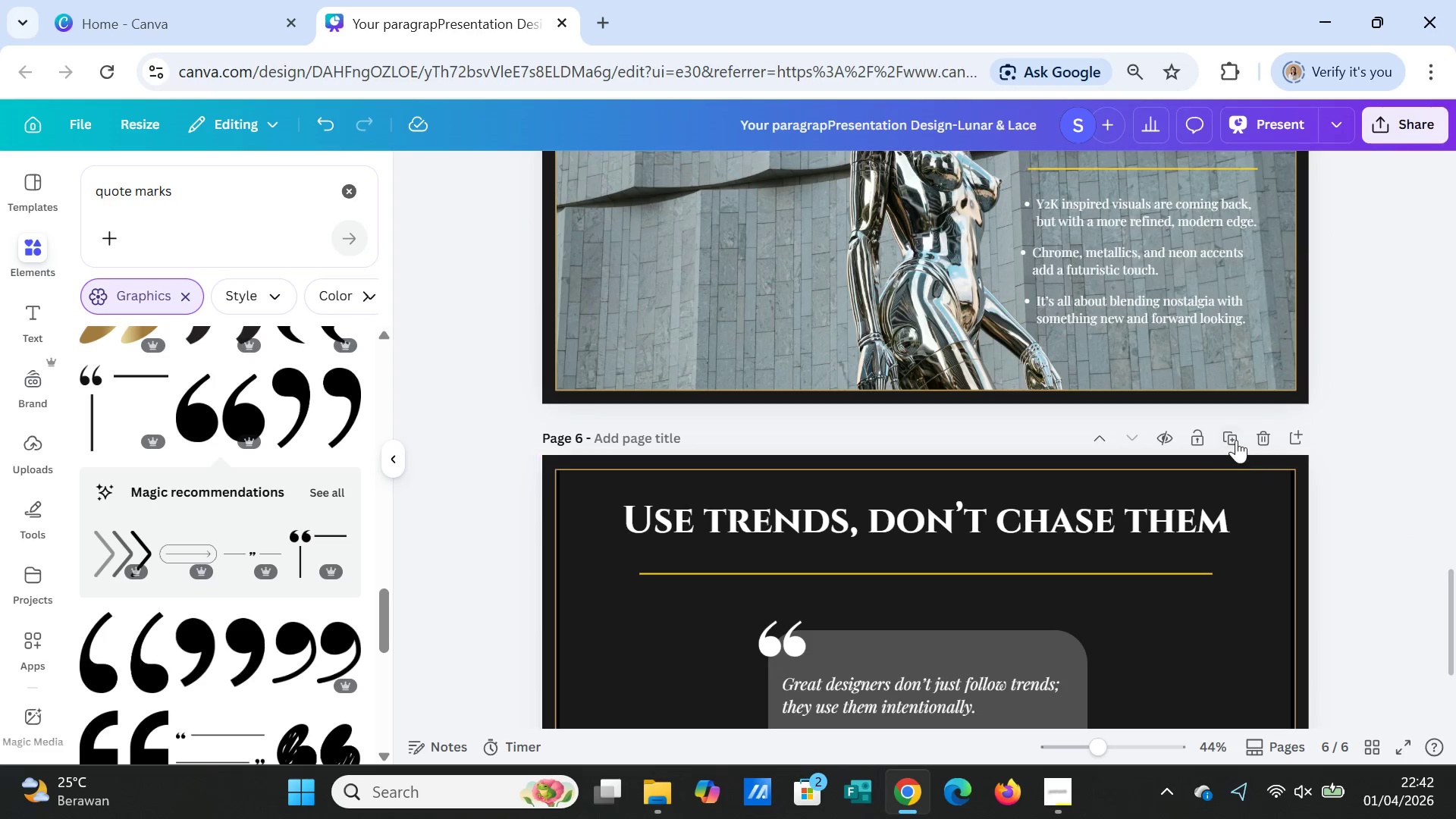 
left_click([1235, 438])
 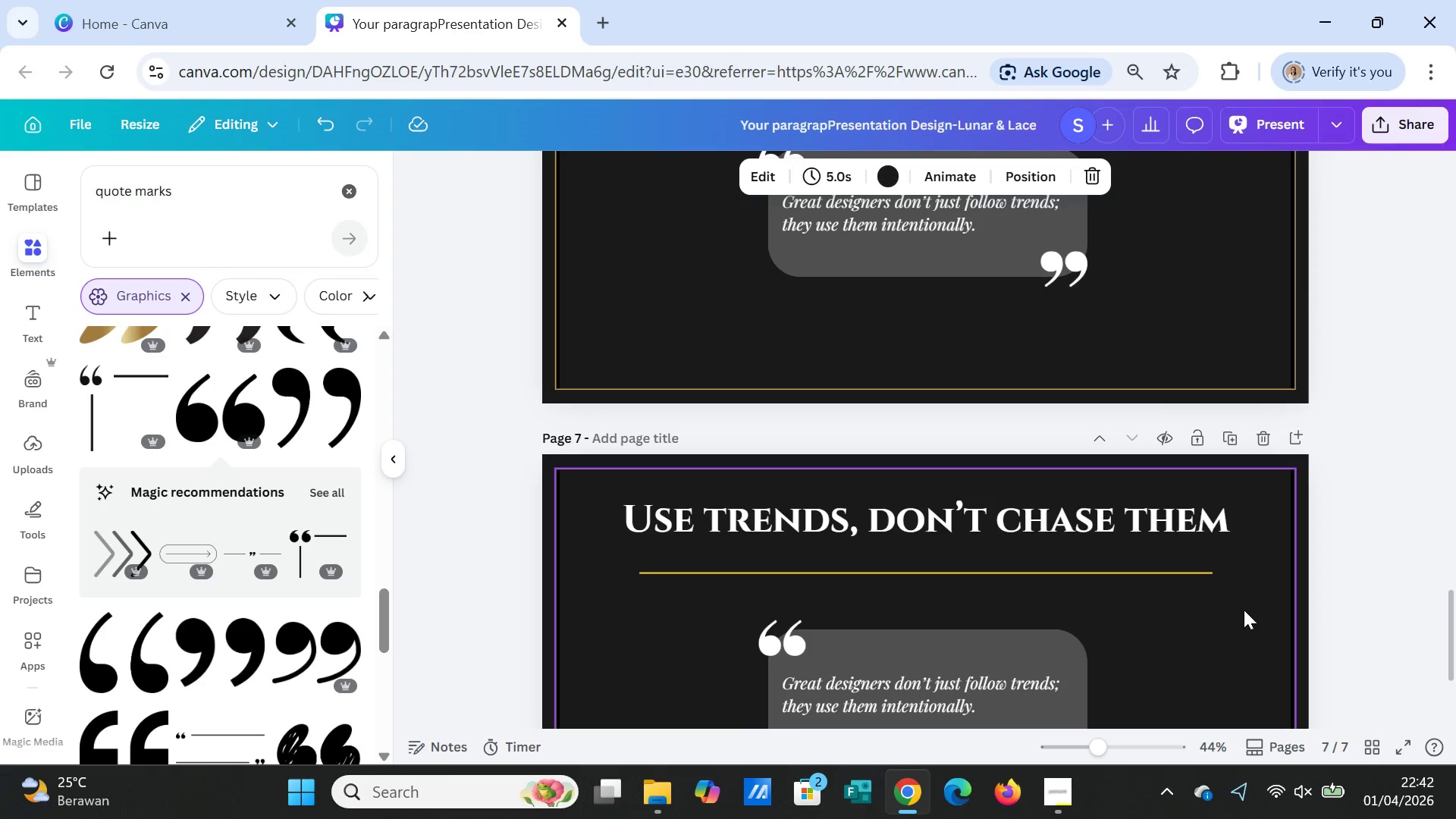 
left_click([1244, 610])
 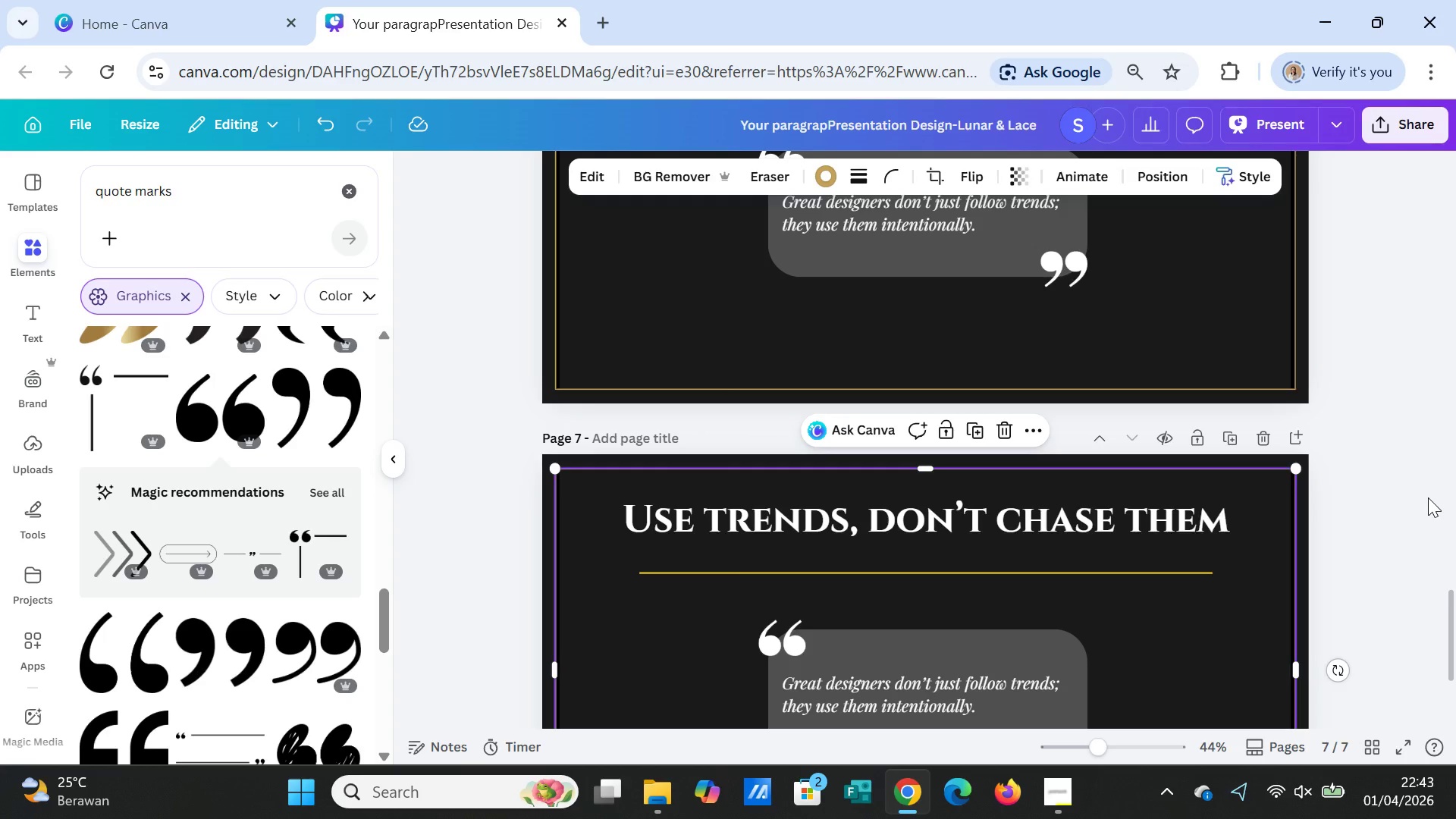 
wait(45.22)
 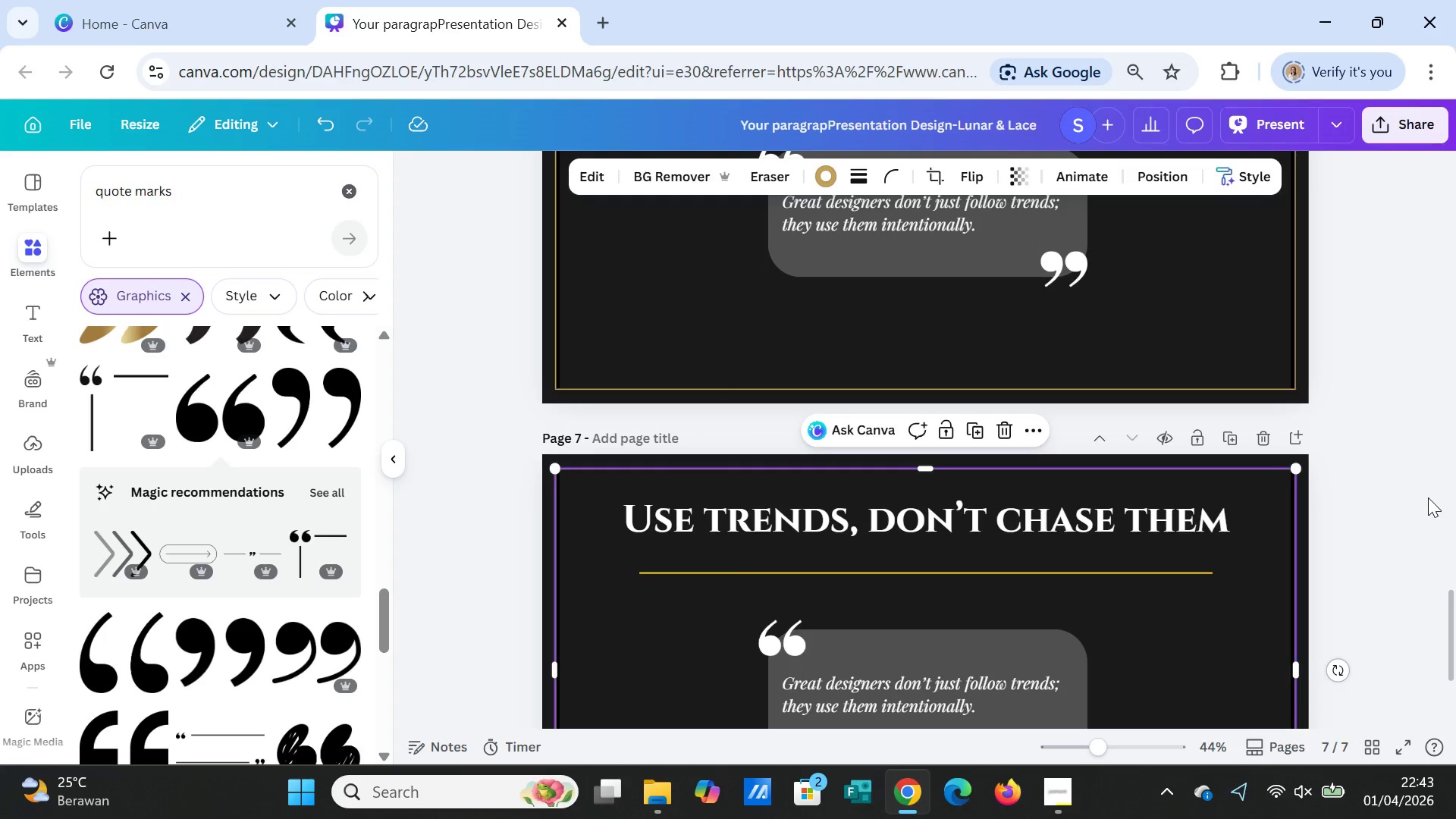 
scroll: coordinate [975, 629], scroll_direction: down, amount: 2.0
 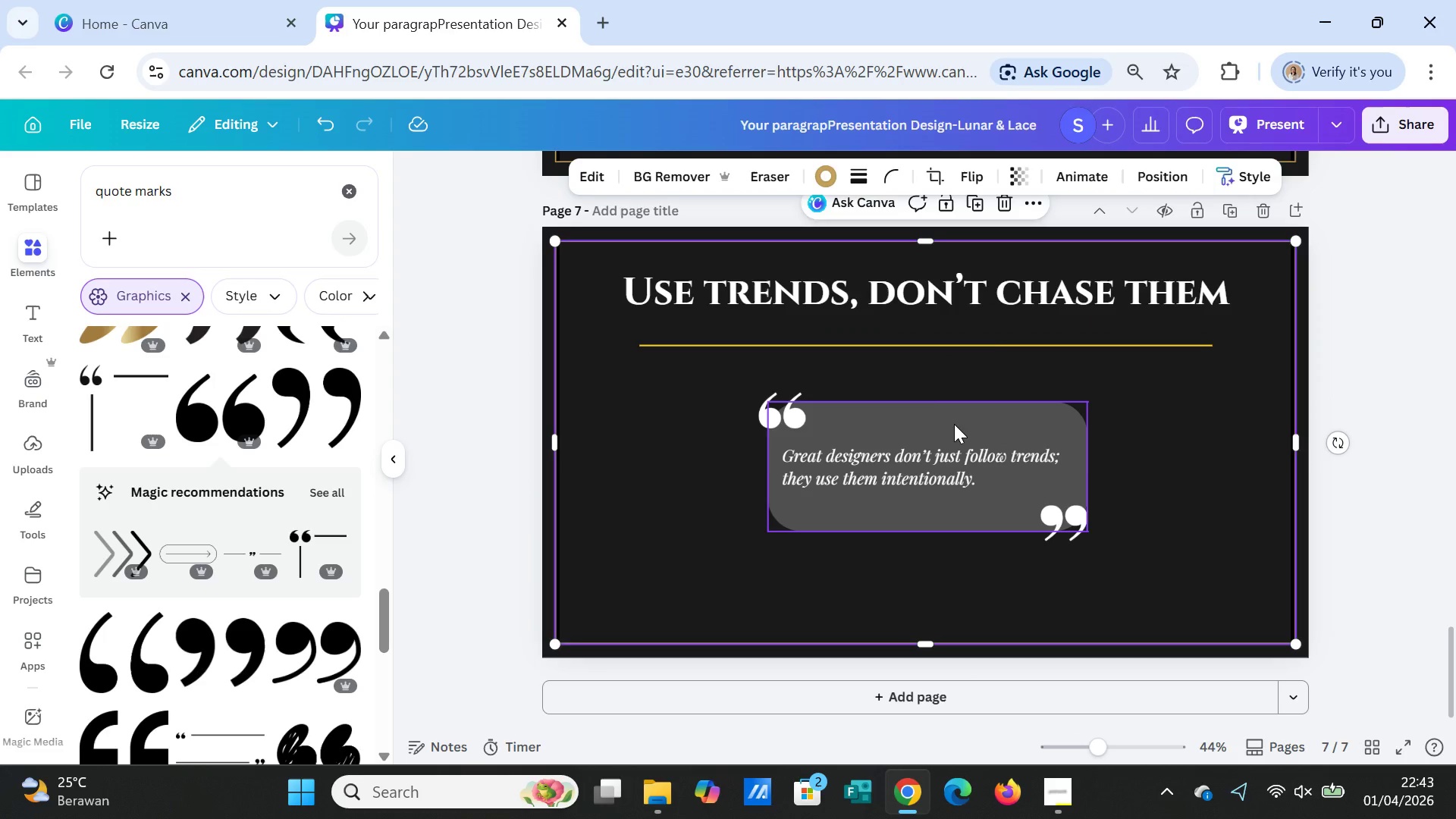 
left_click([954, 424])
 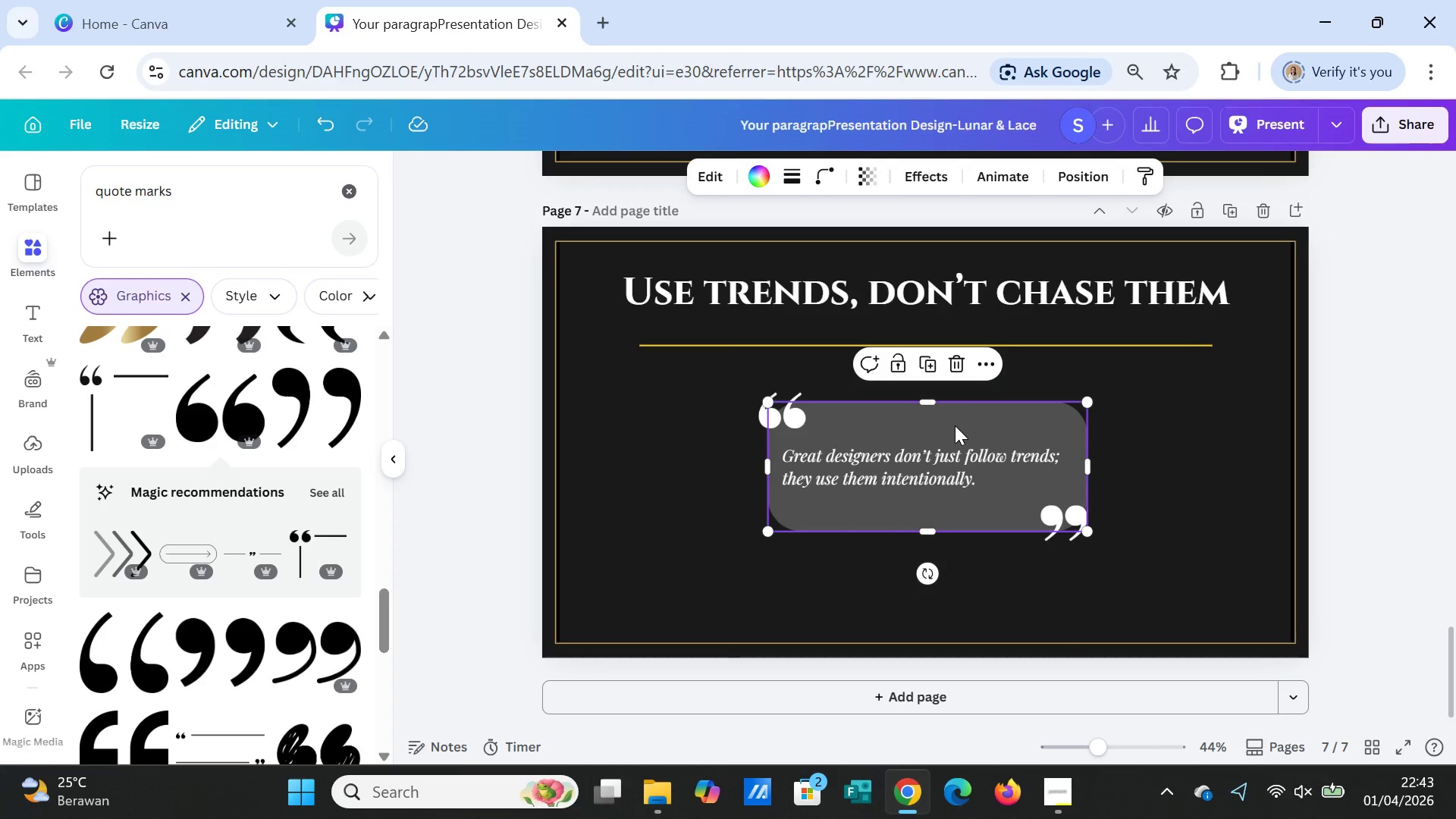 
key(Delete)
 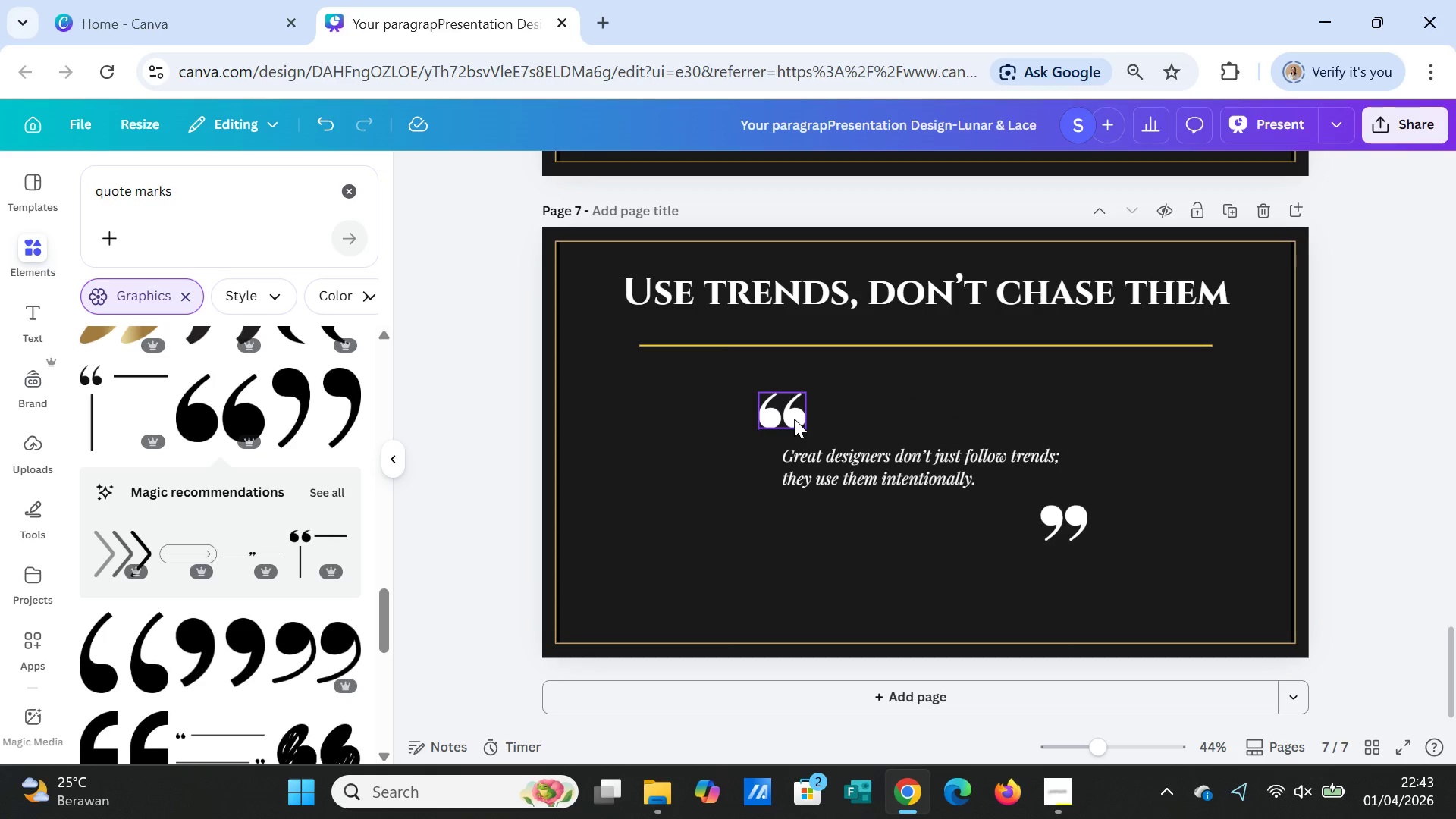 
left_click([794, 419])
 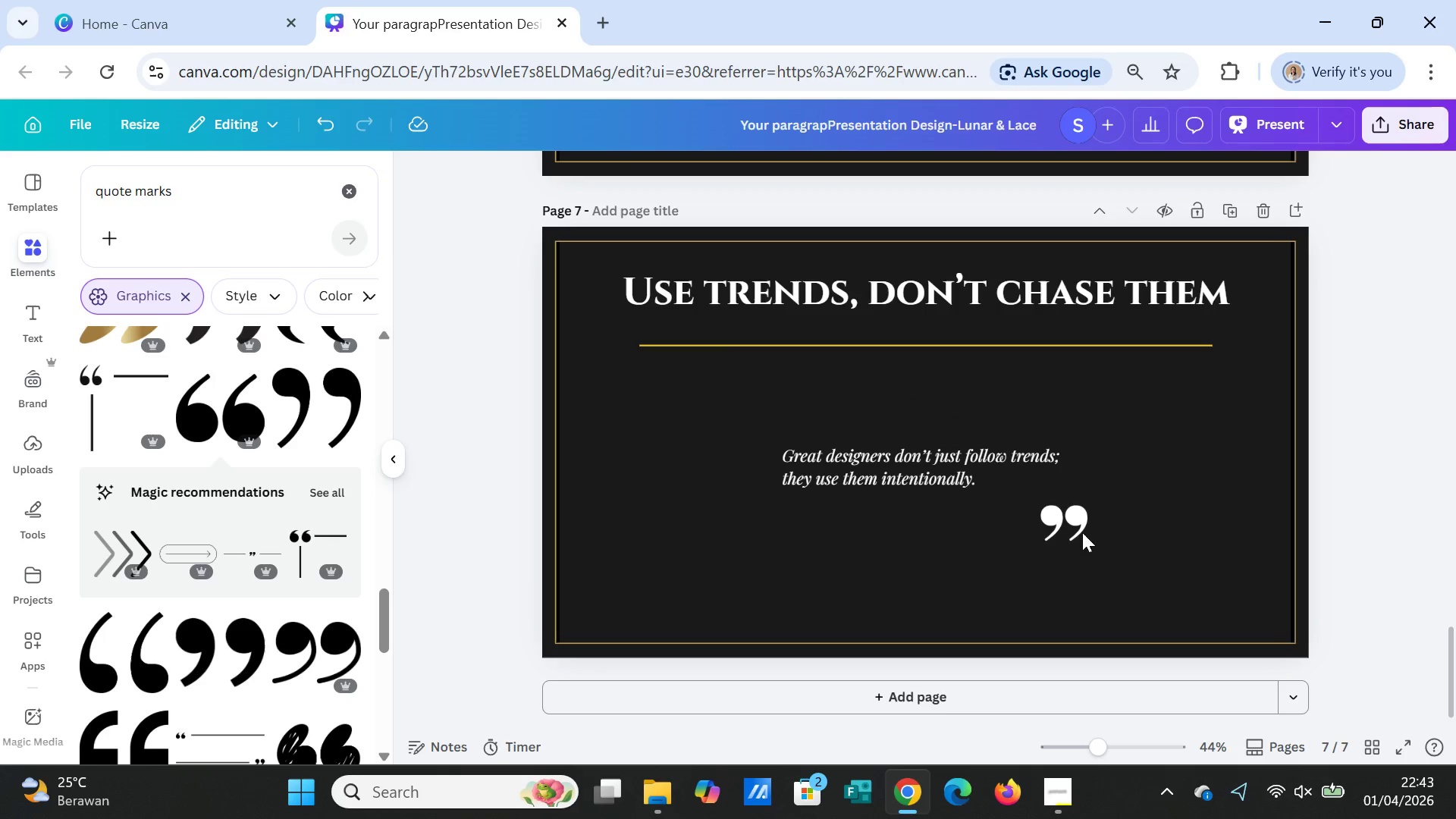 
key(Delete)
 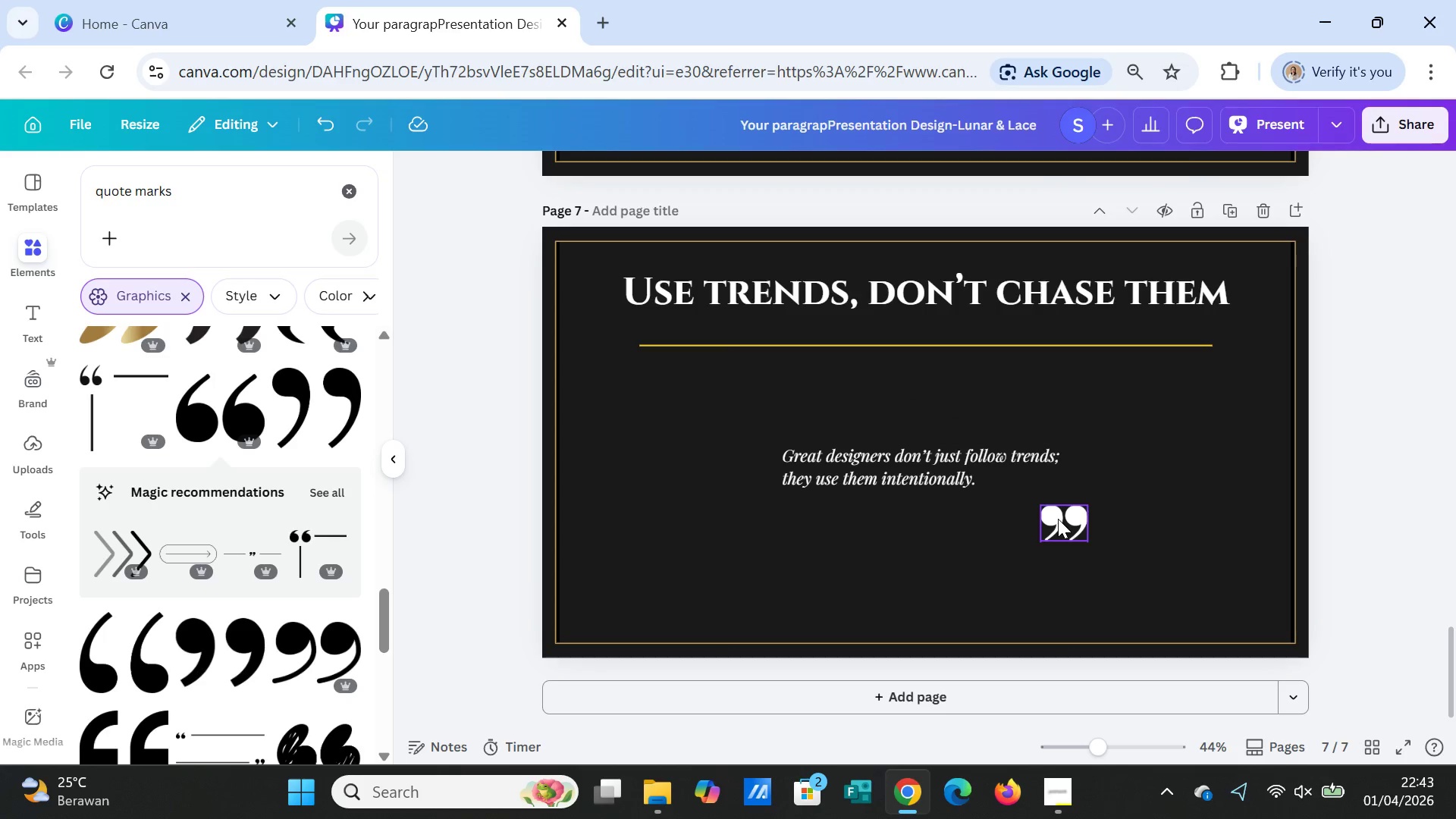 
left_click([1058, 519])
 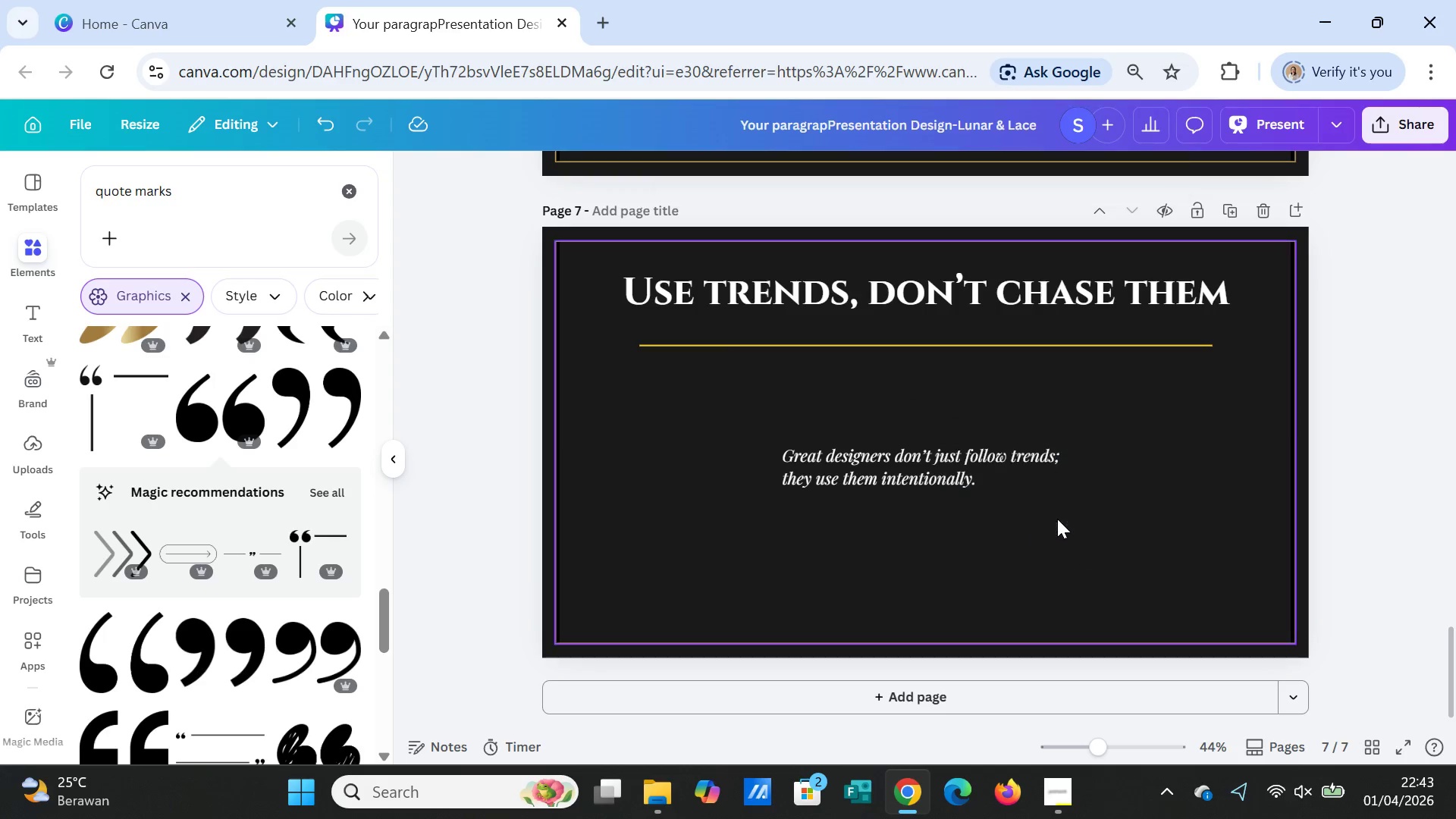 
key(Delete)
 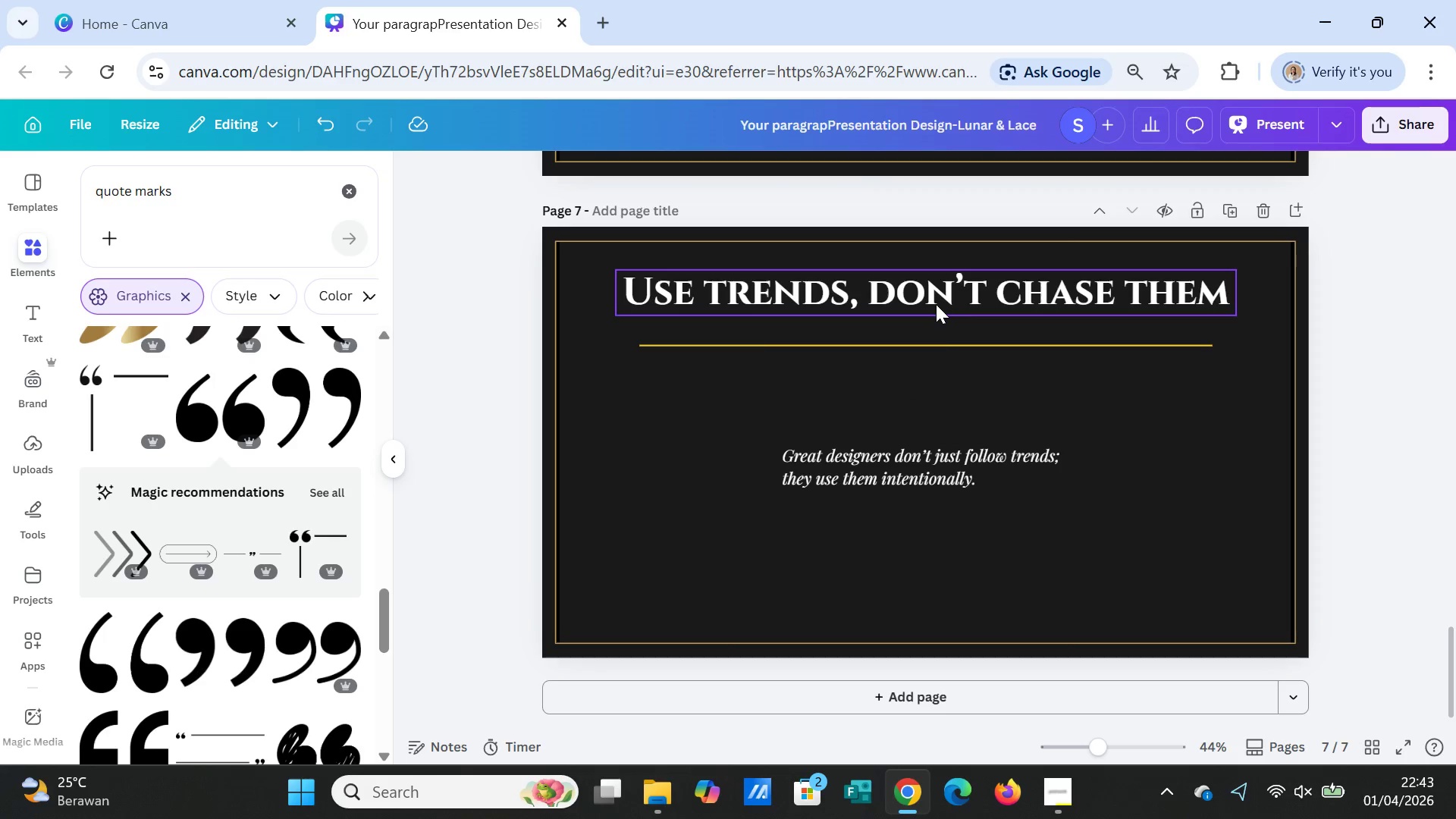 
left_click([936, 304])
 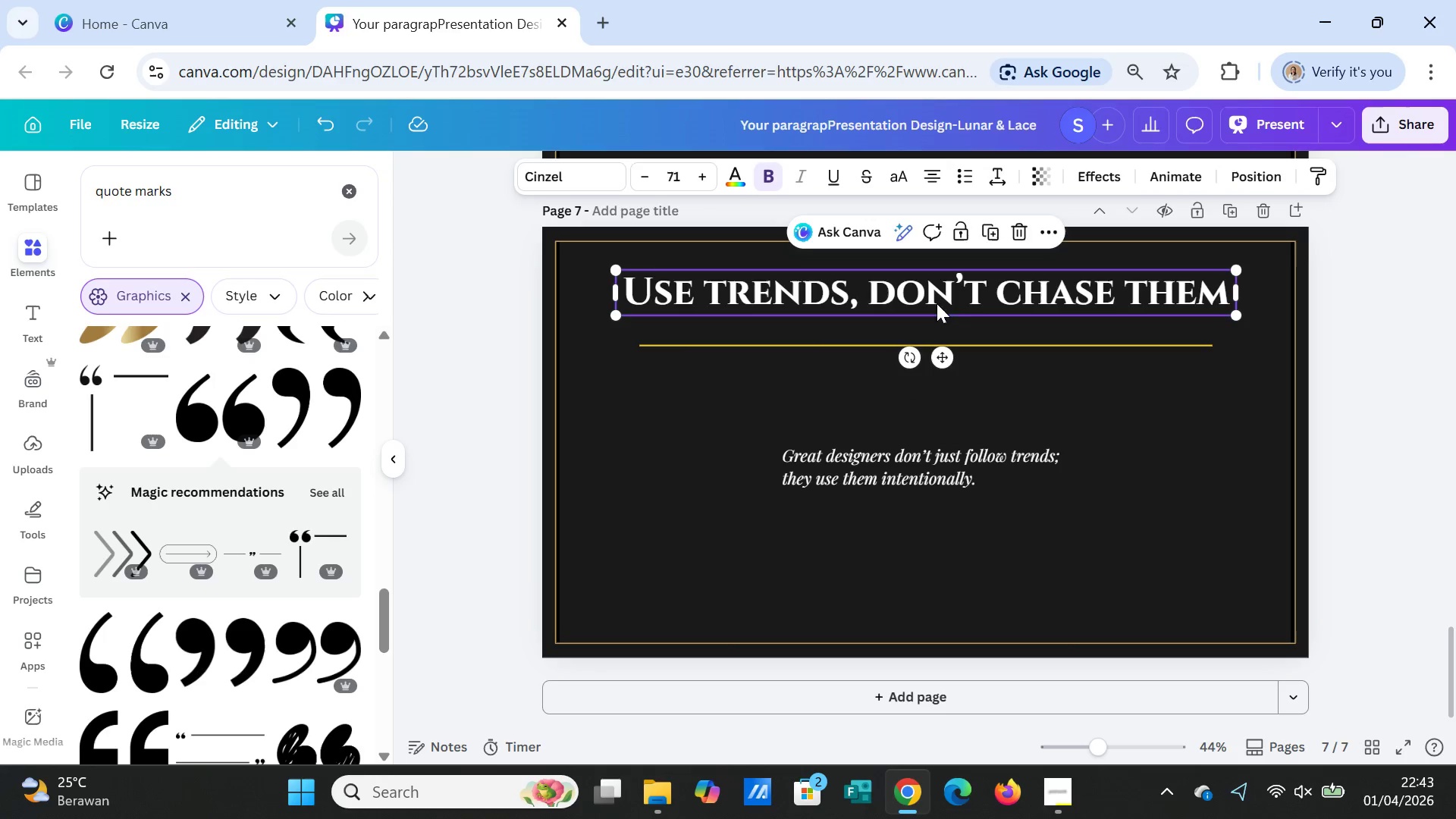 
double_click([937, 303])
 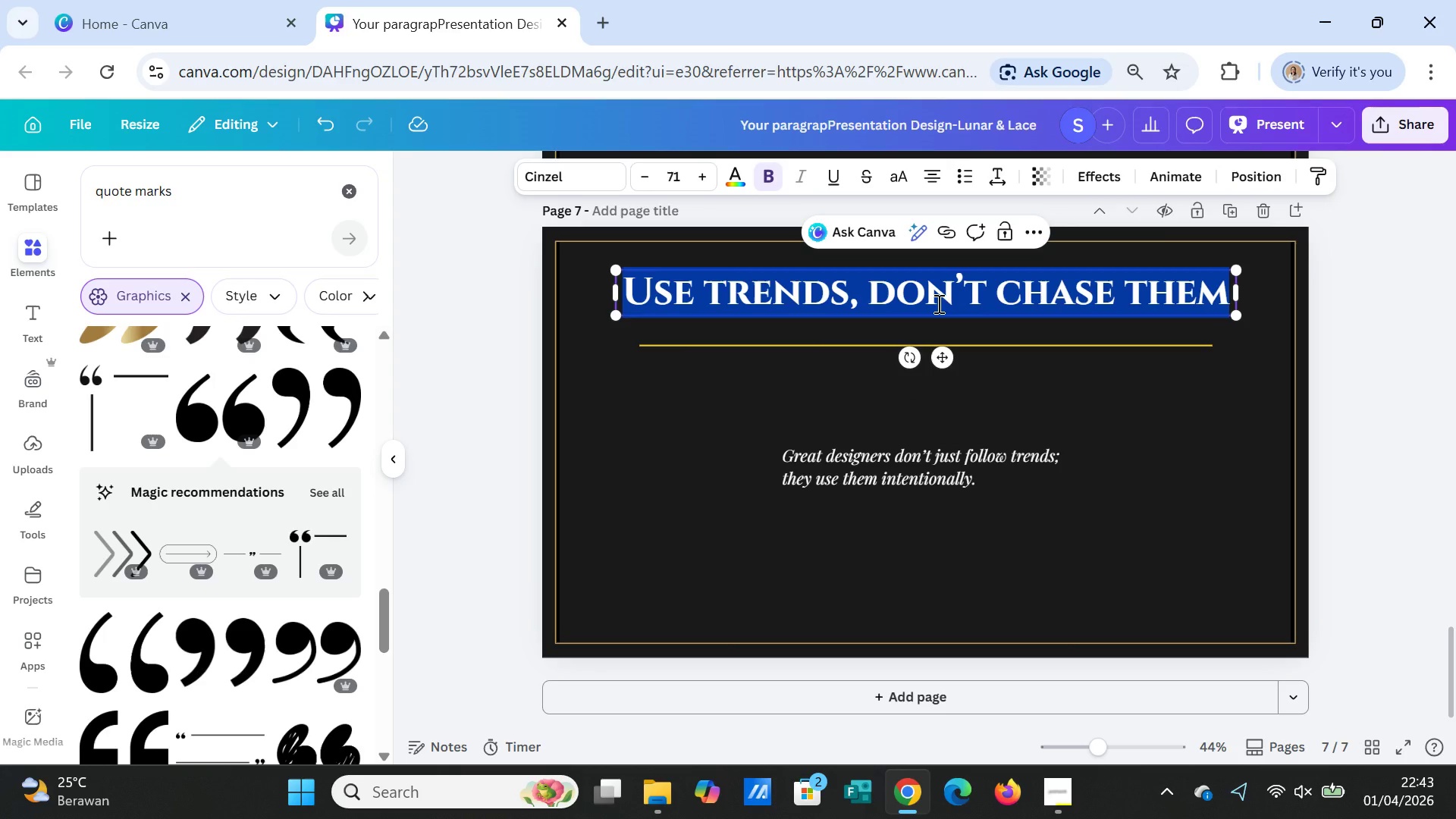 
type(NEXT STEPS)
 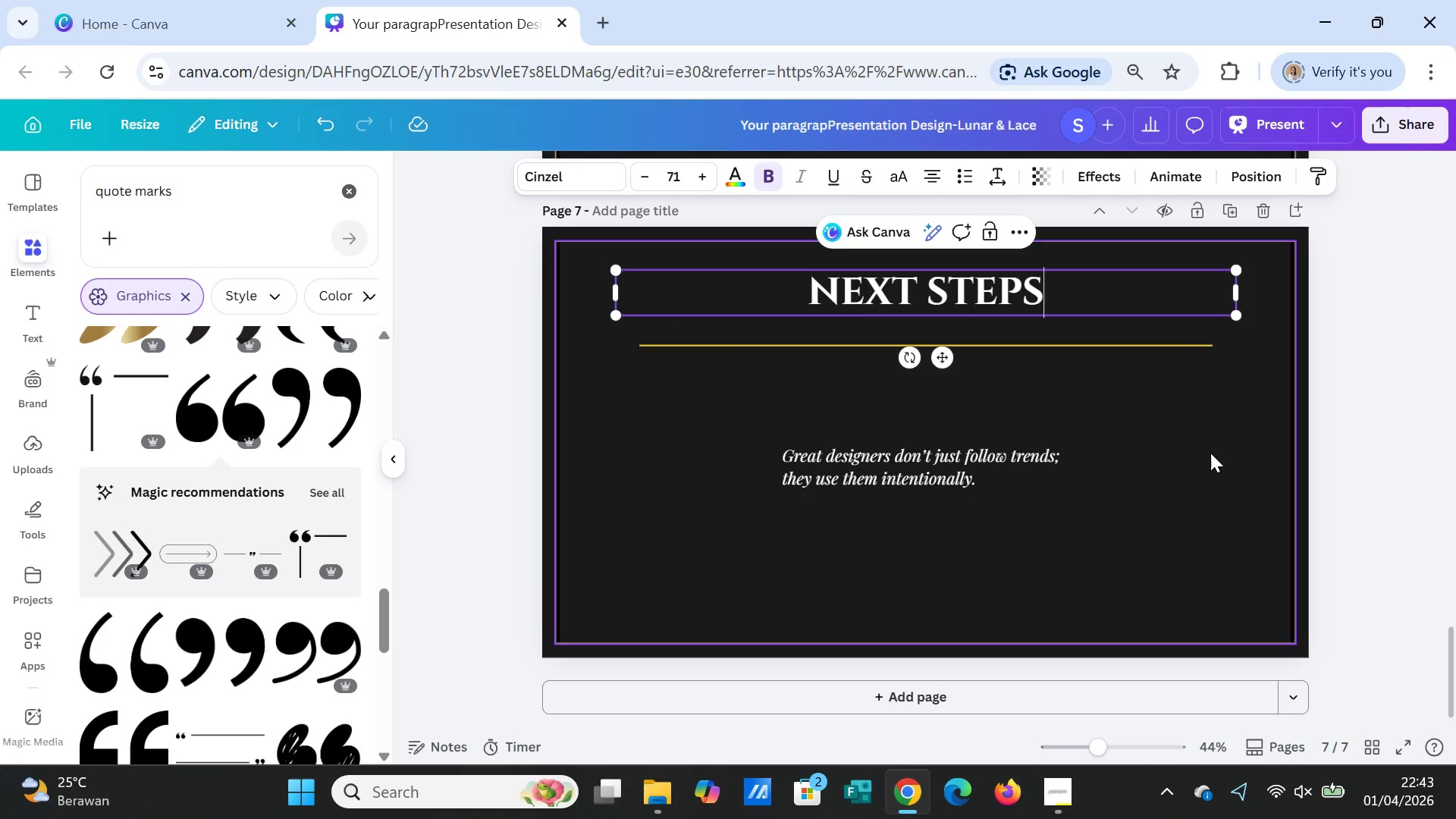 
left_click([1210, 453])
 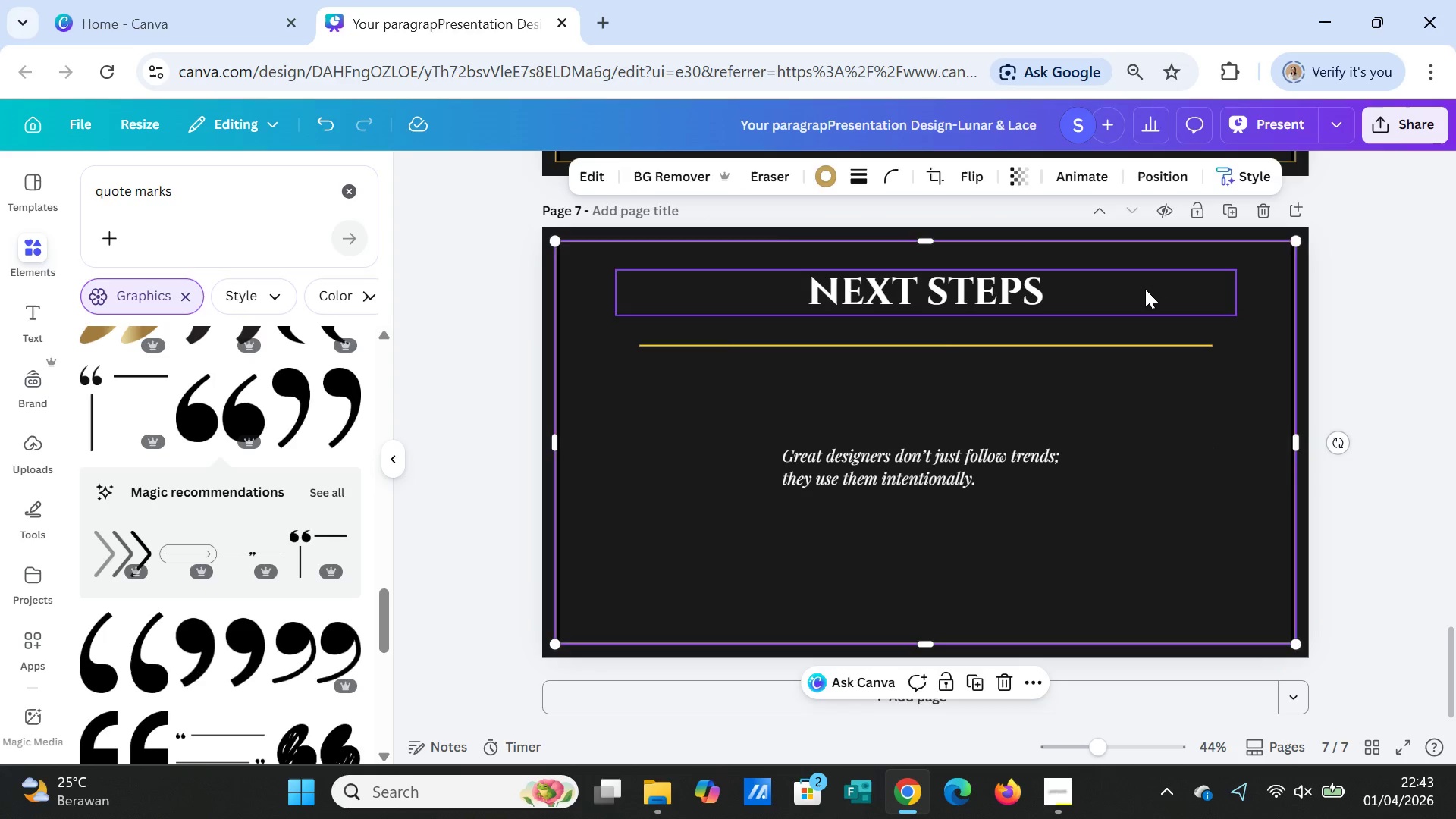 
left_click([1145, 289])
 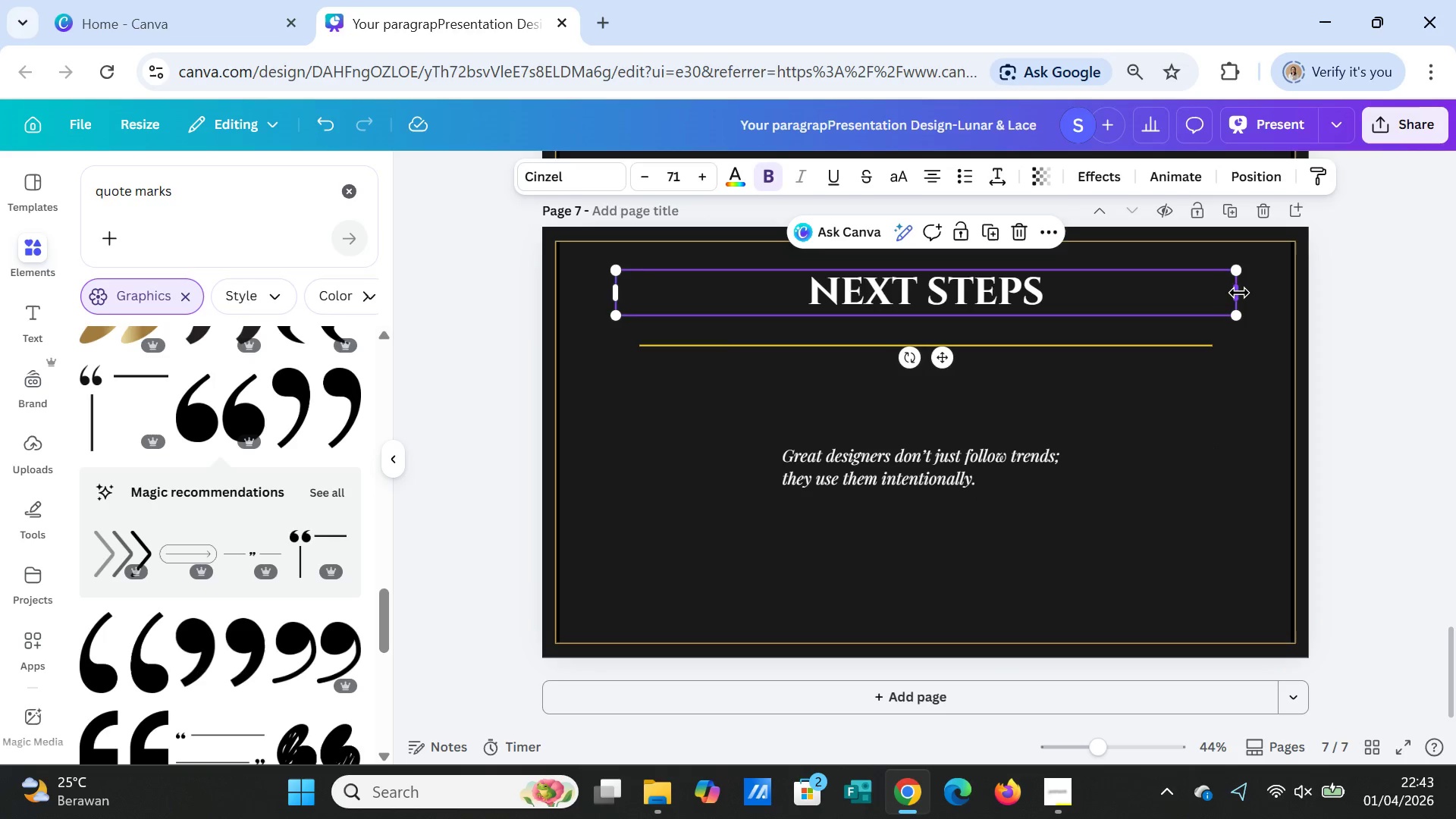 
left_click_drag(start_coordinate=[1239, 293], to_coordinate=[856, 310])
 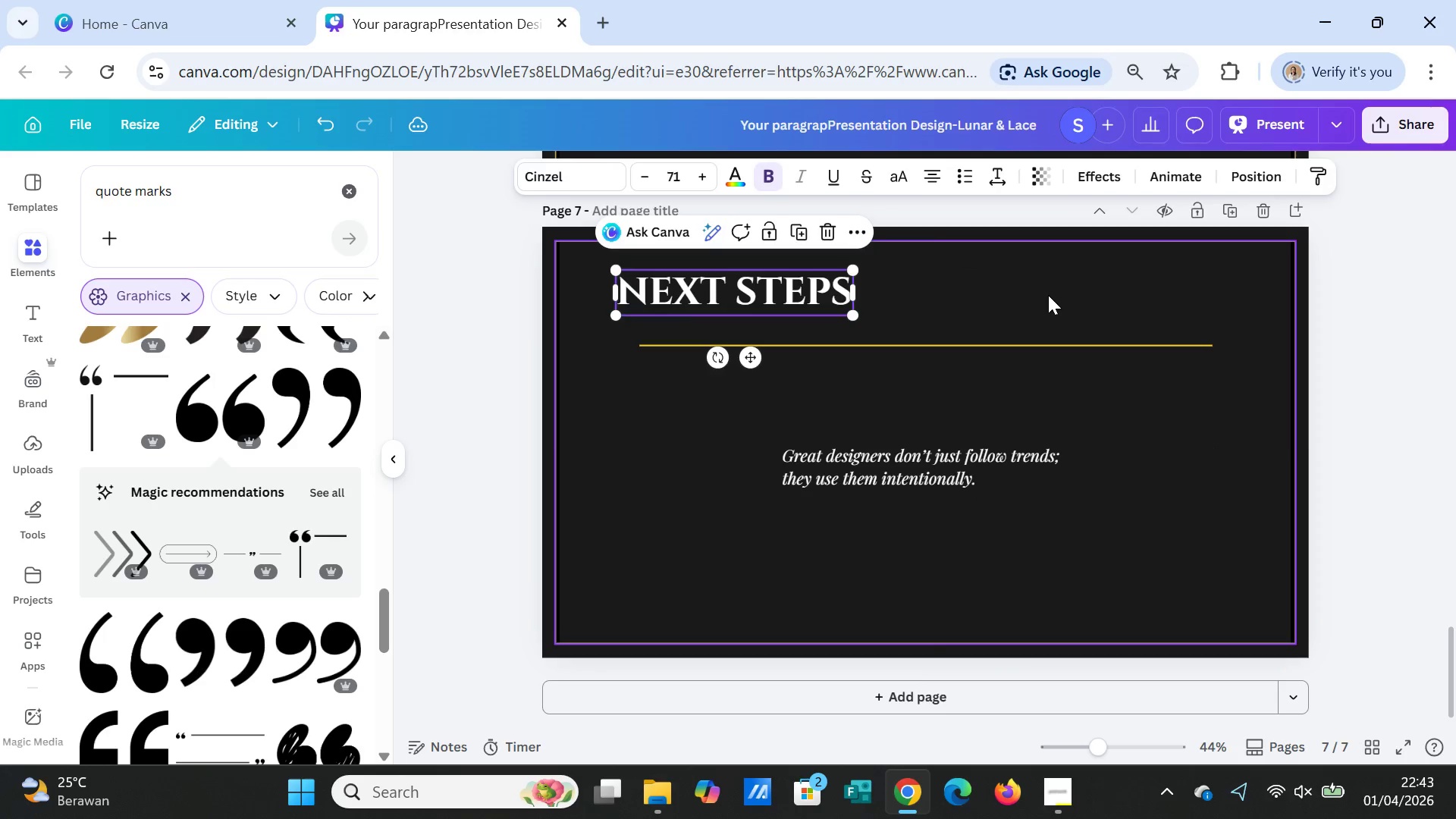 
left_click([1048, 295])
 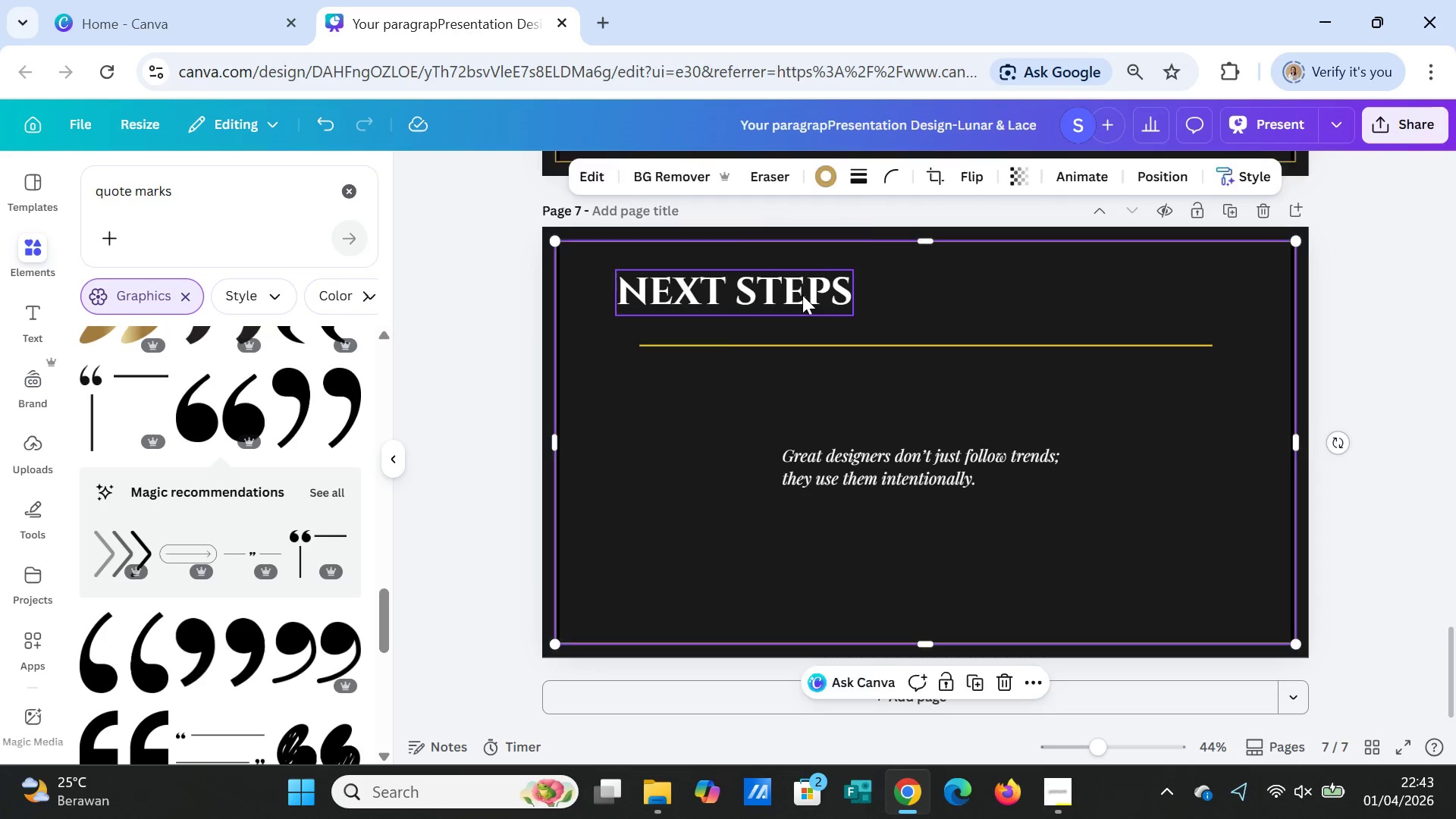 
left_click_drag(start_coordinate=[802, 295], to_coordinate=[774, 299])
 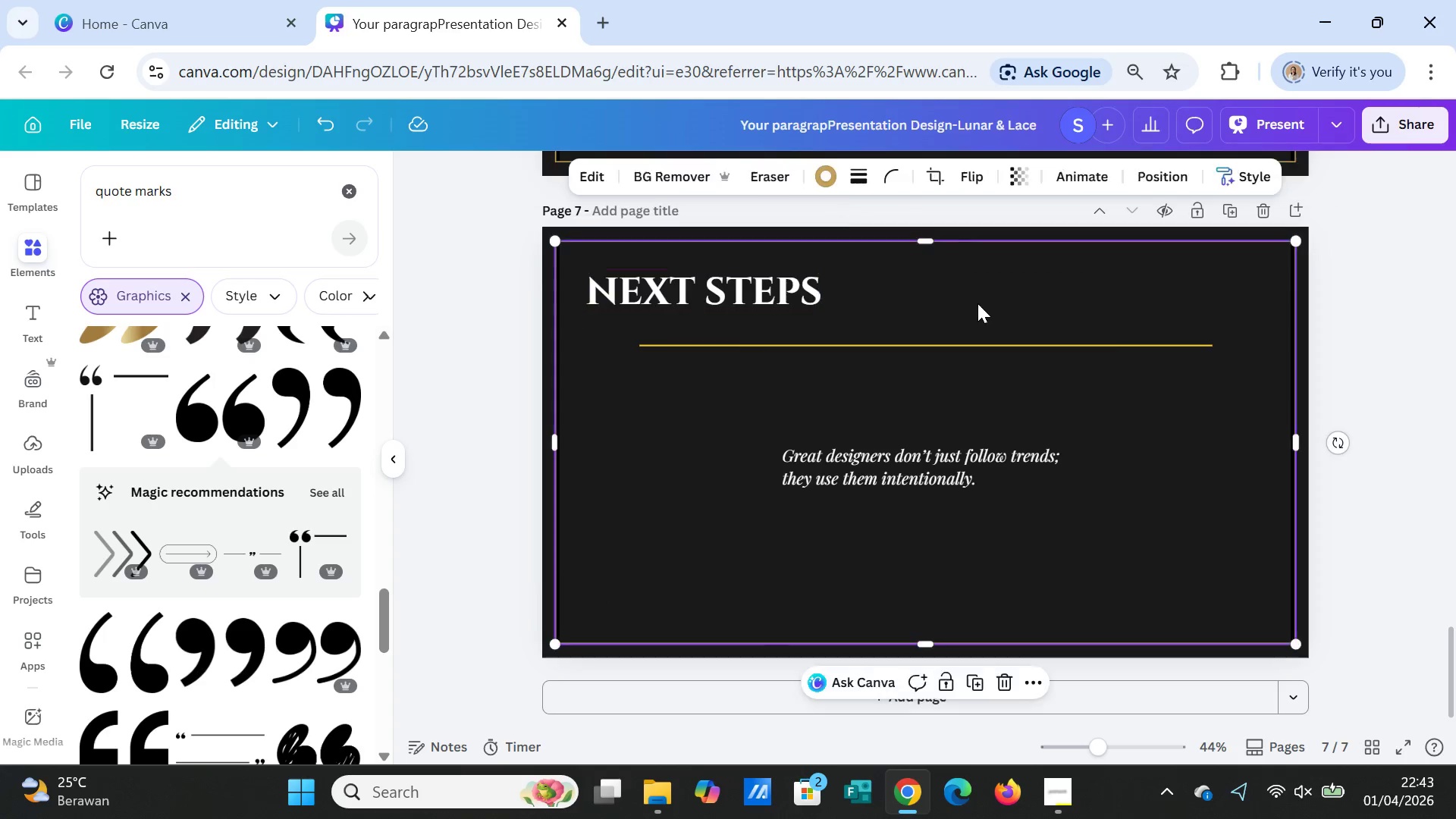 
left_click([977, 303])
 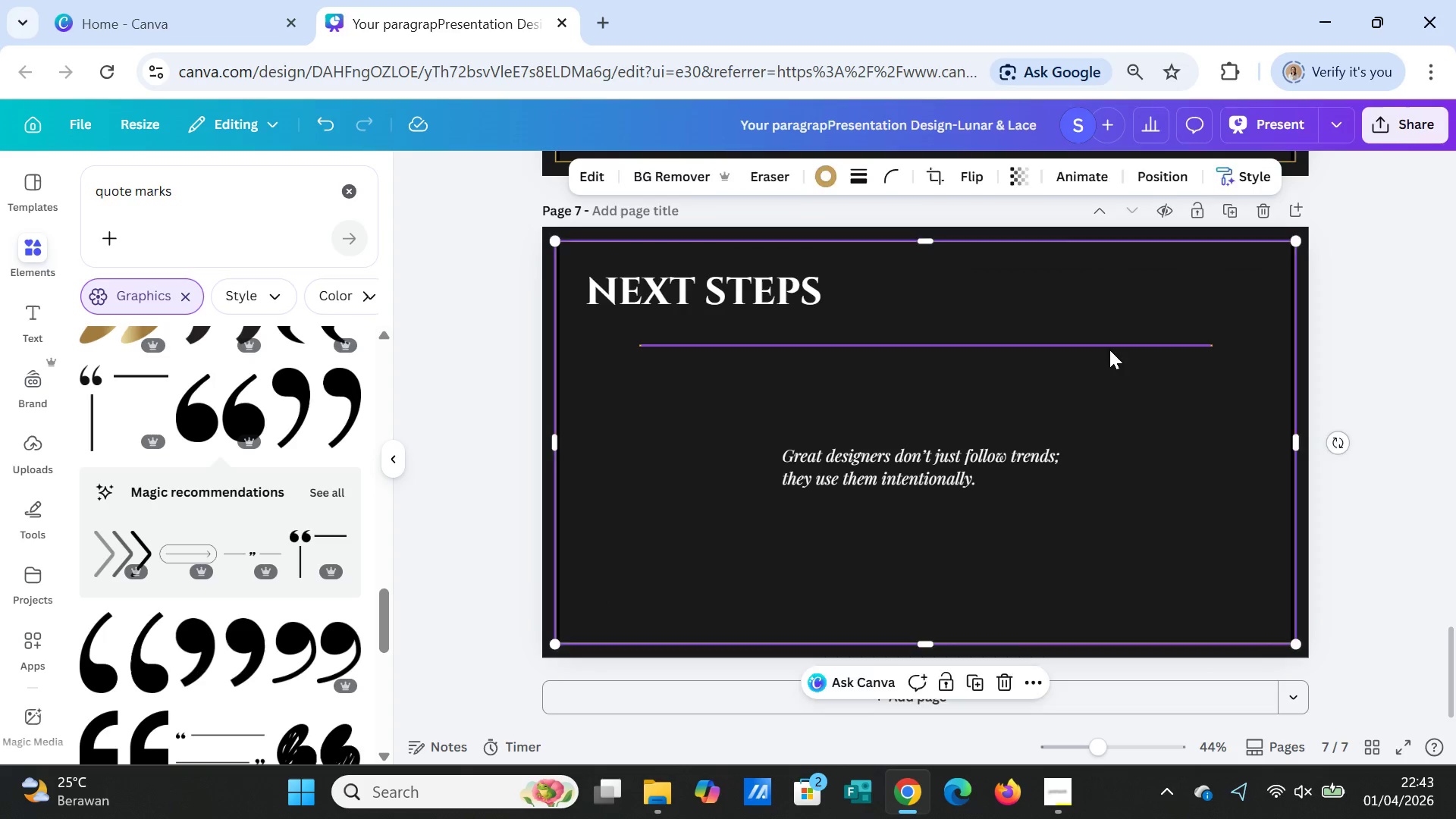 
left_click([1109, 350])
 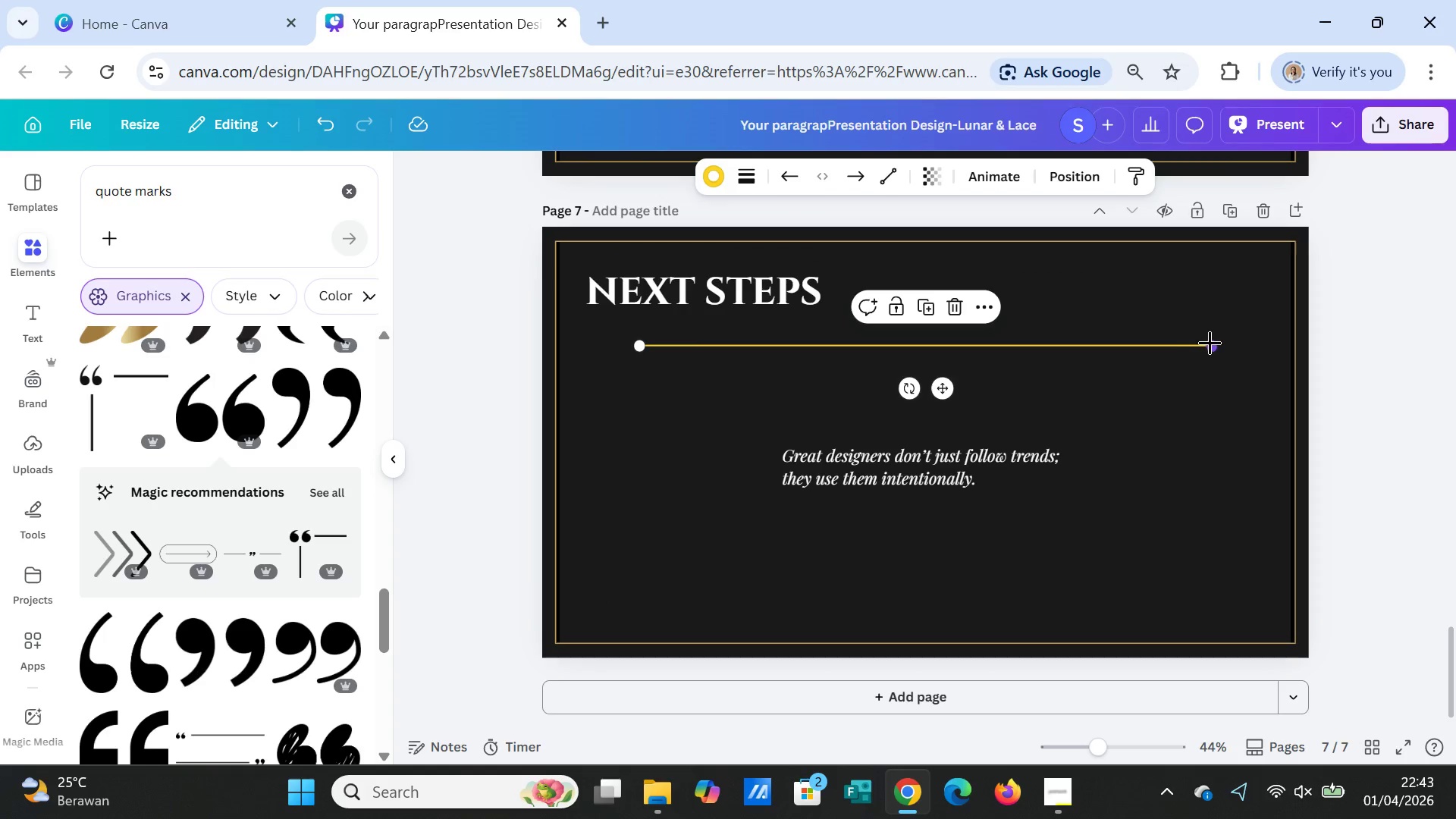 
left_click_drag(start_coordinate=[1212, 342], to_coordinate=[849, 342])
 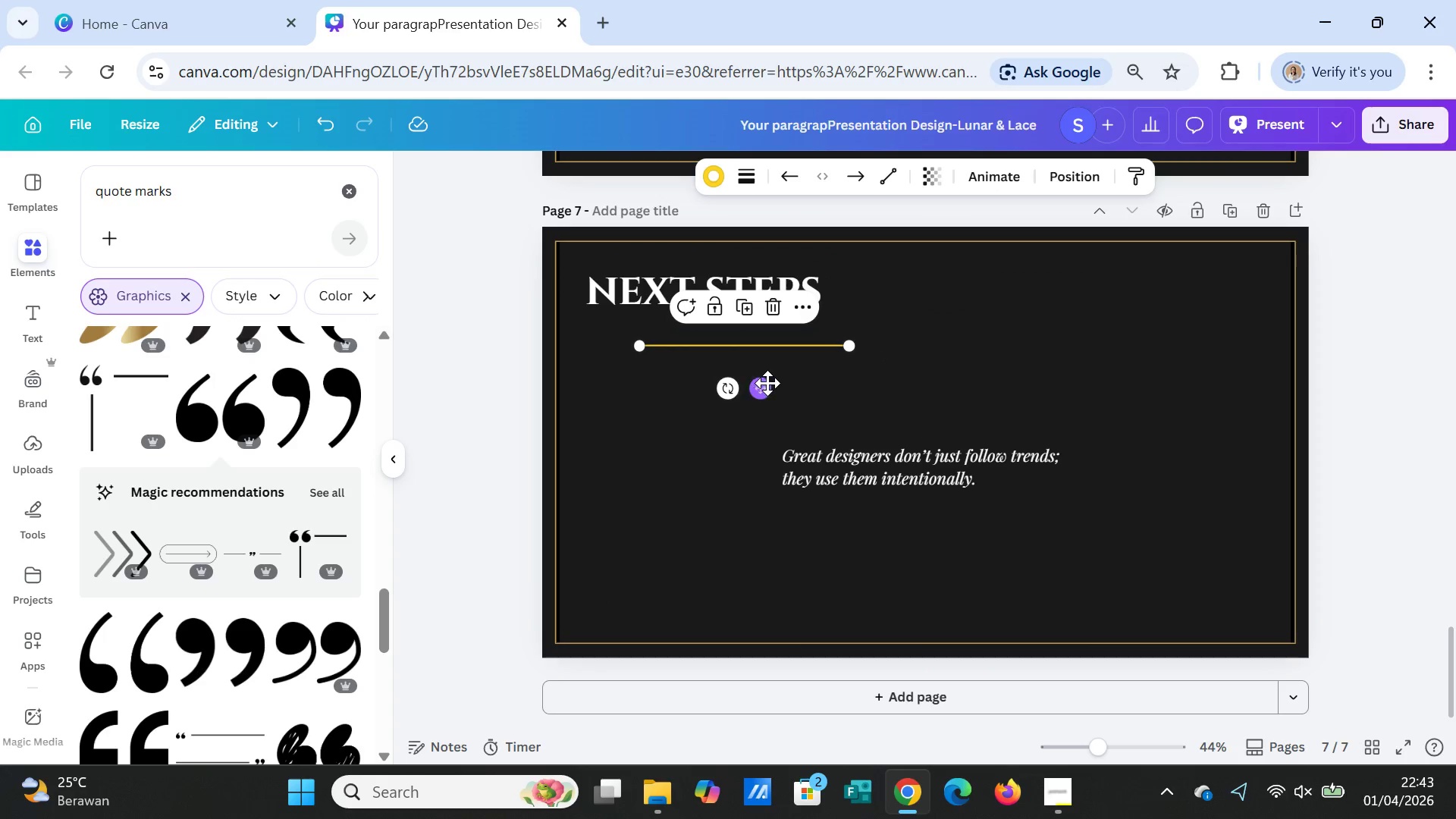 
left_click_drag(start_coordinate=[763, 384], to_coordinate=[721, 371])
 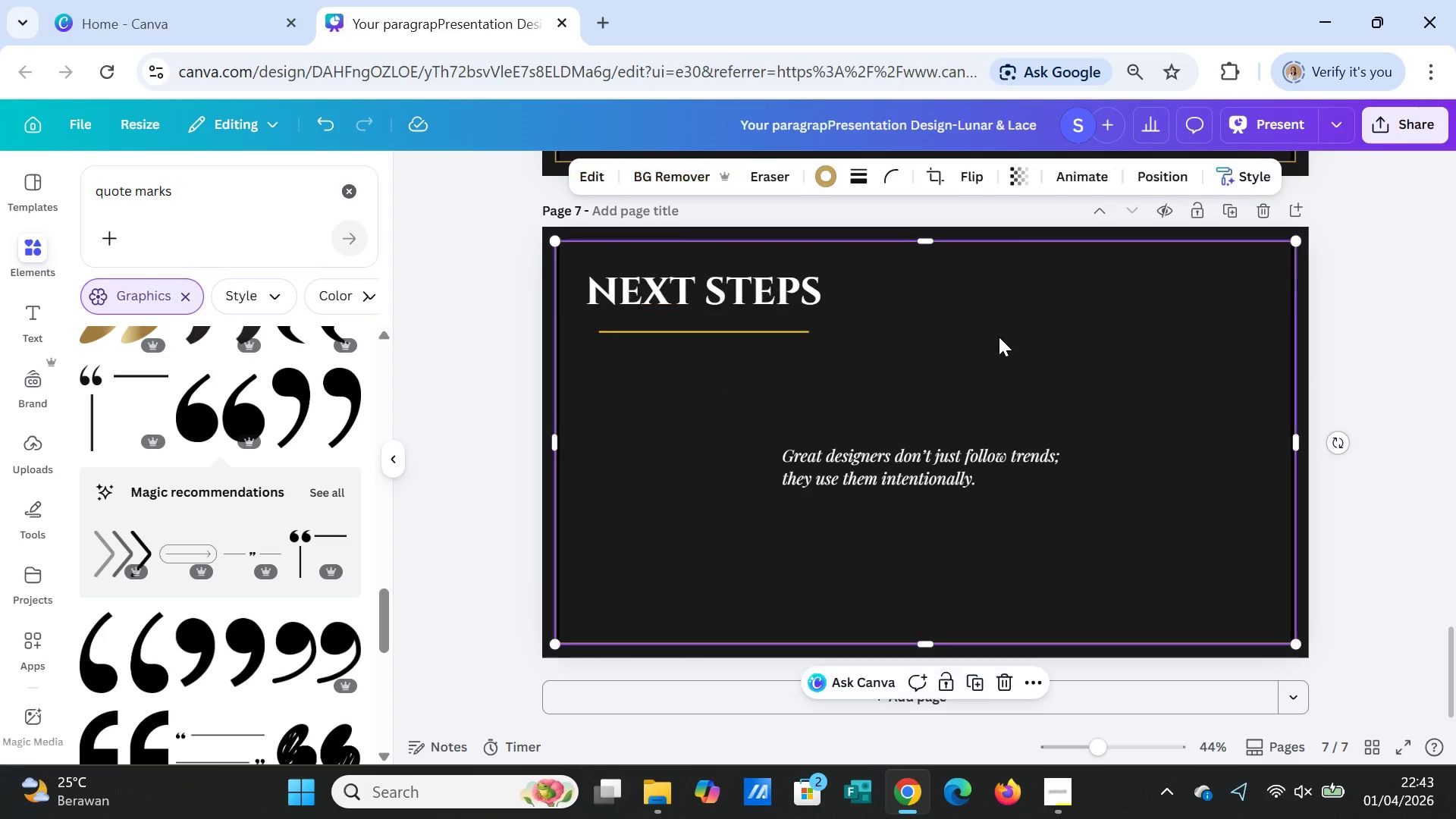 
left_click([999, 337])
 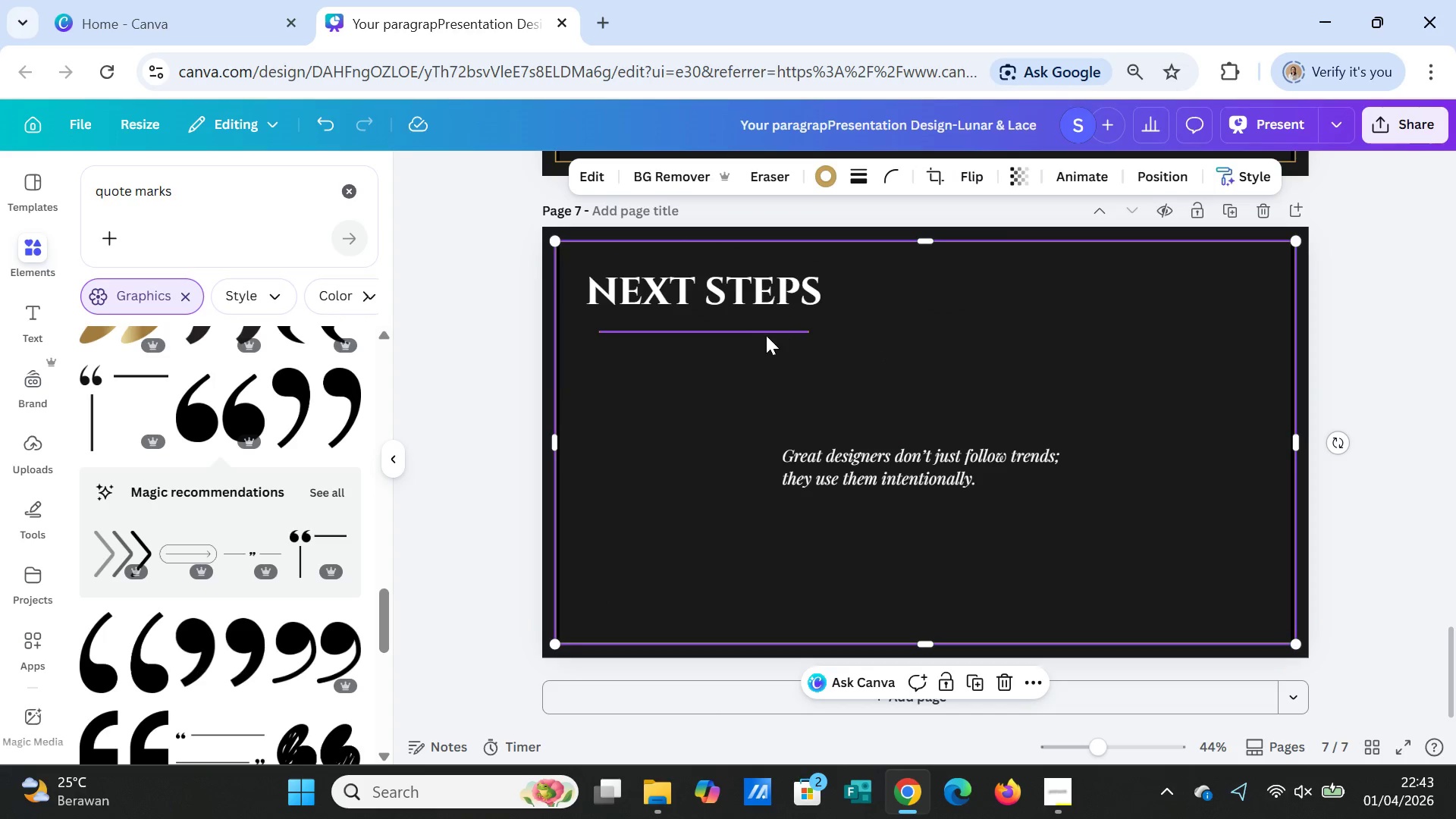 
left_click([759, 331])
 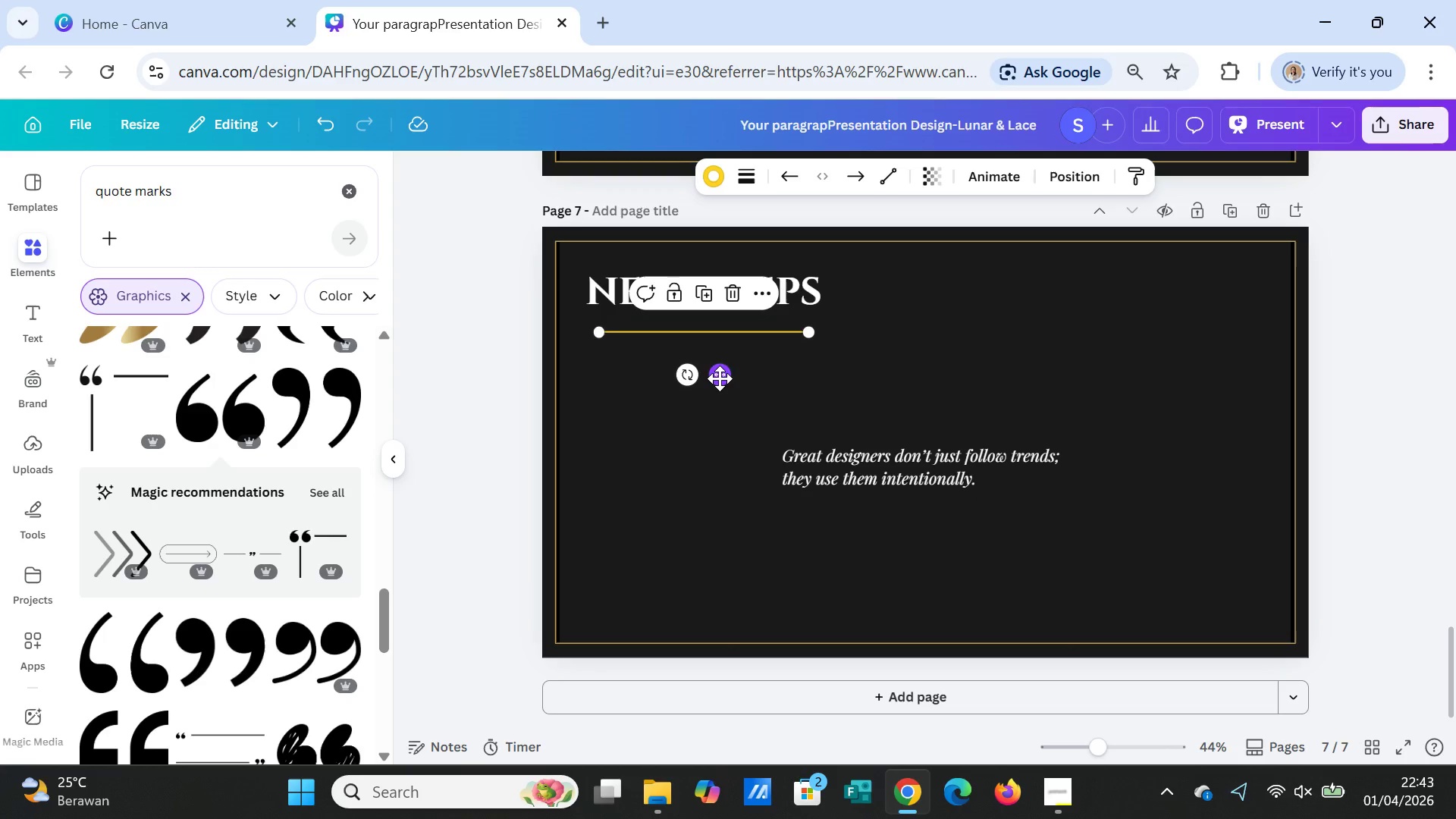 
left_click_drag(start_coordinate=[720, 378], to_coordinate=[722, 386])
 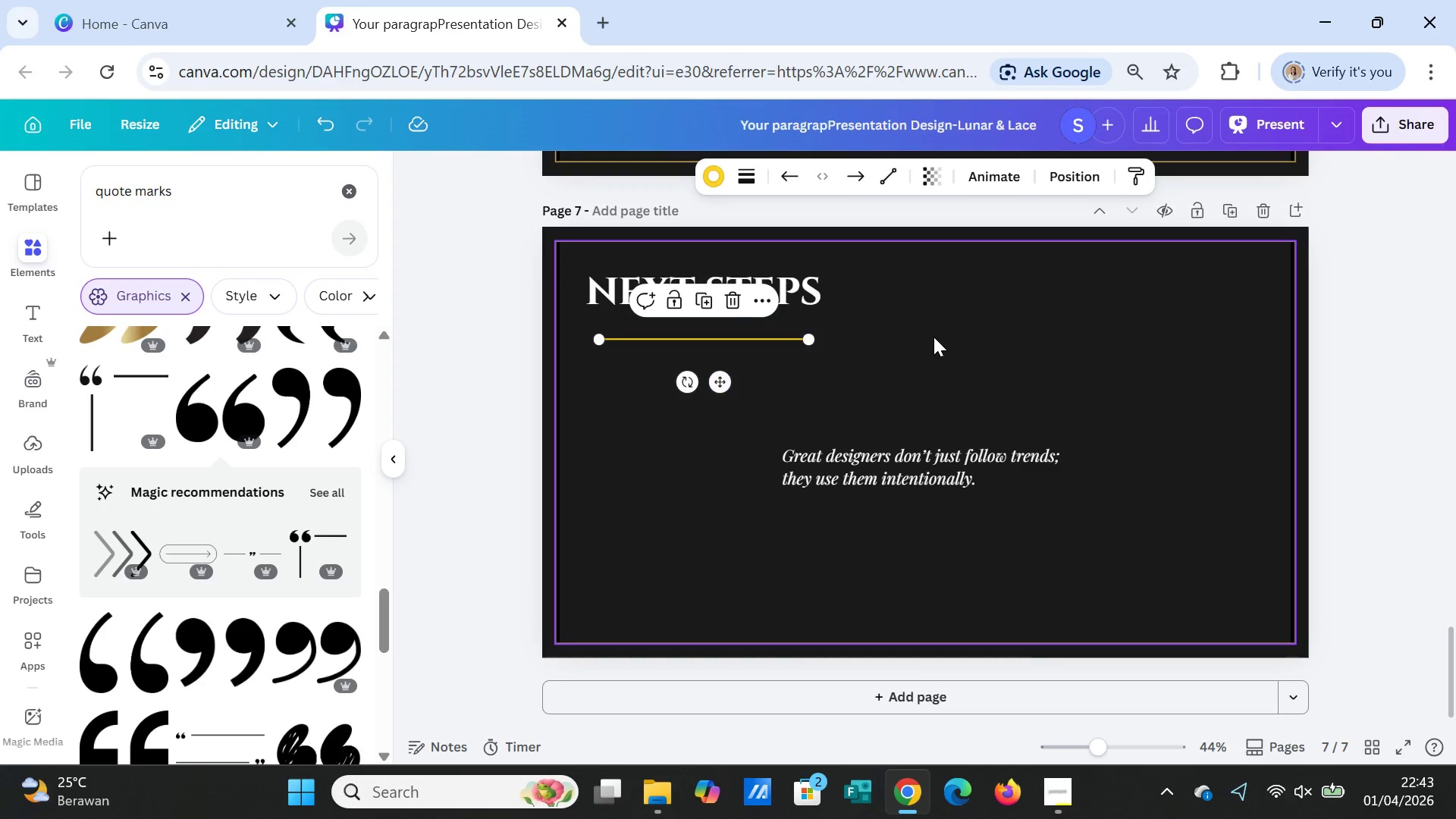 
left_click([934, 337])
 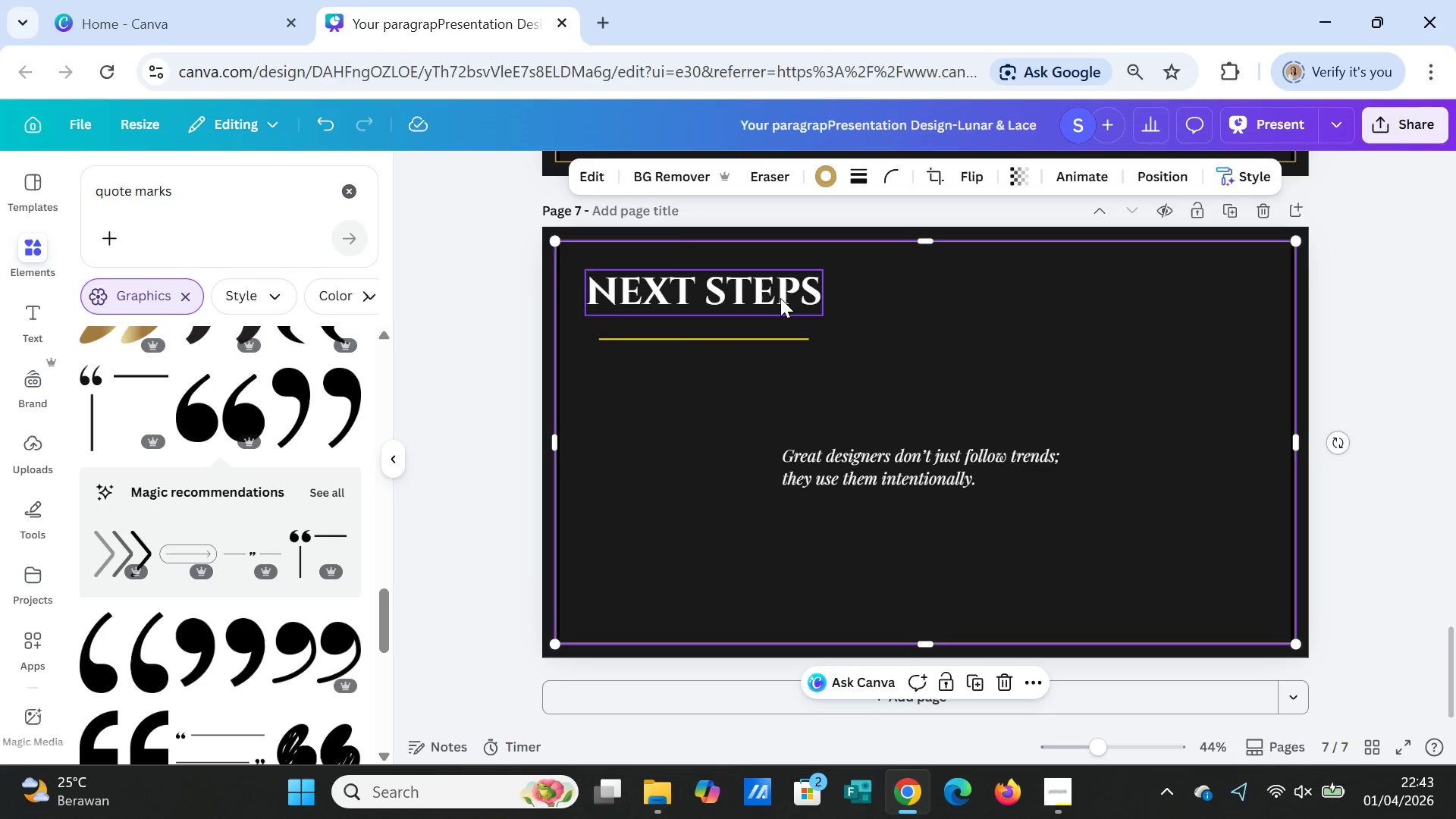 
left_click([780, 297])
 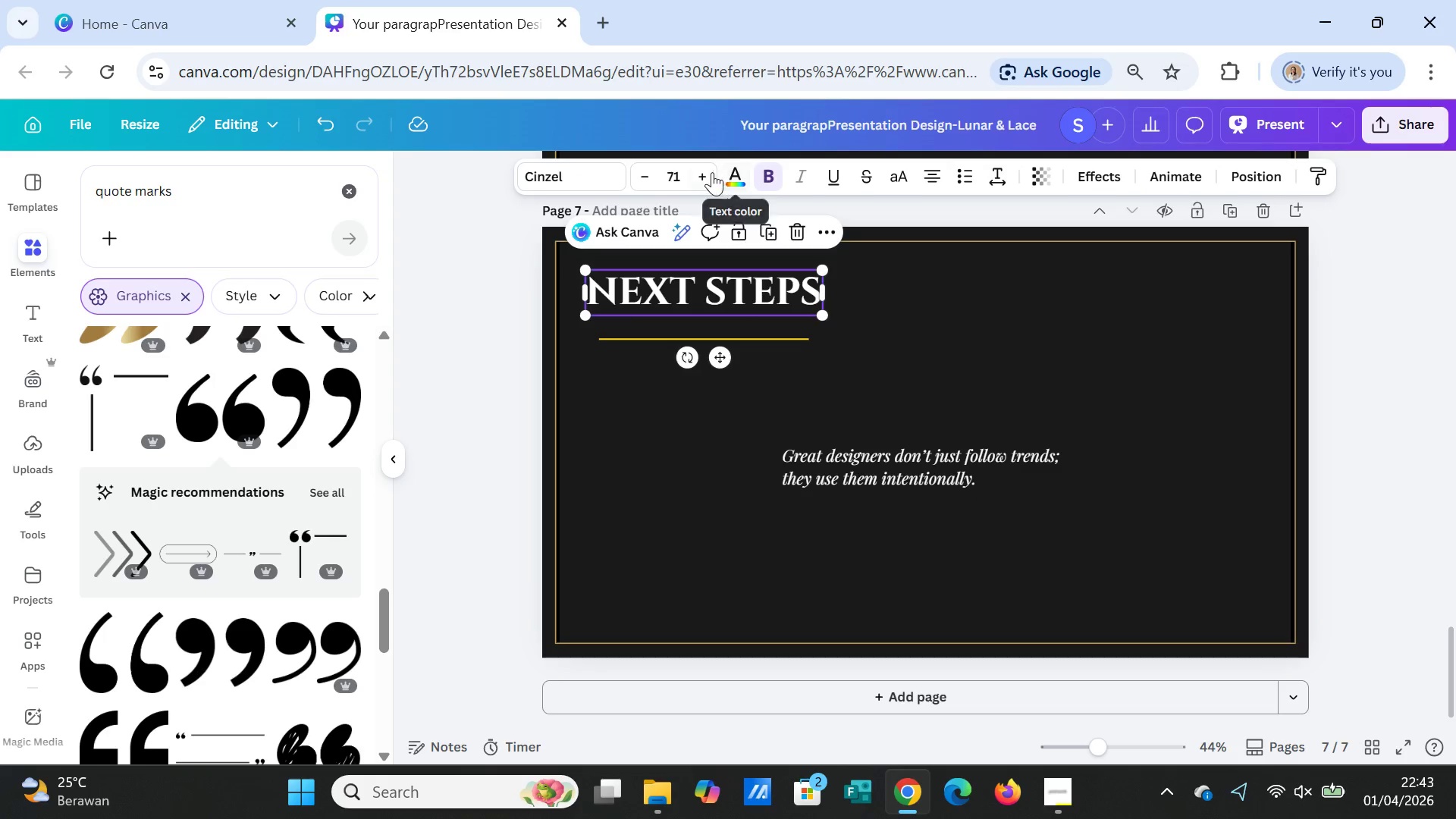 
double_click([711, 172])
 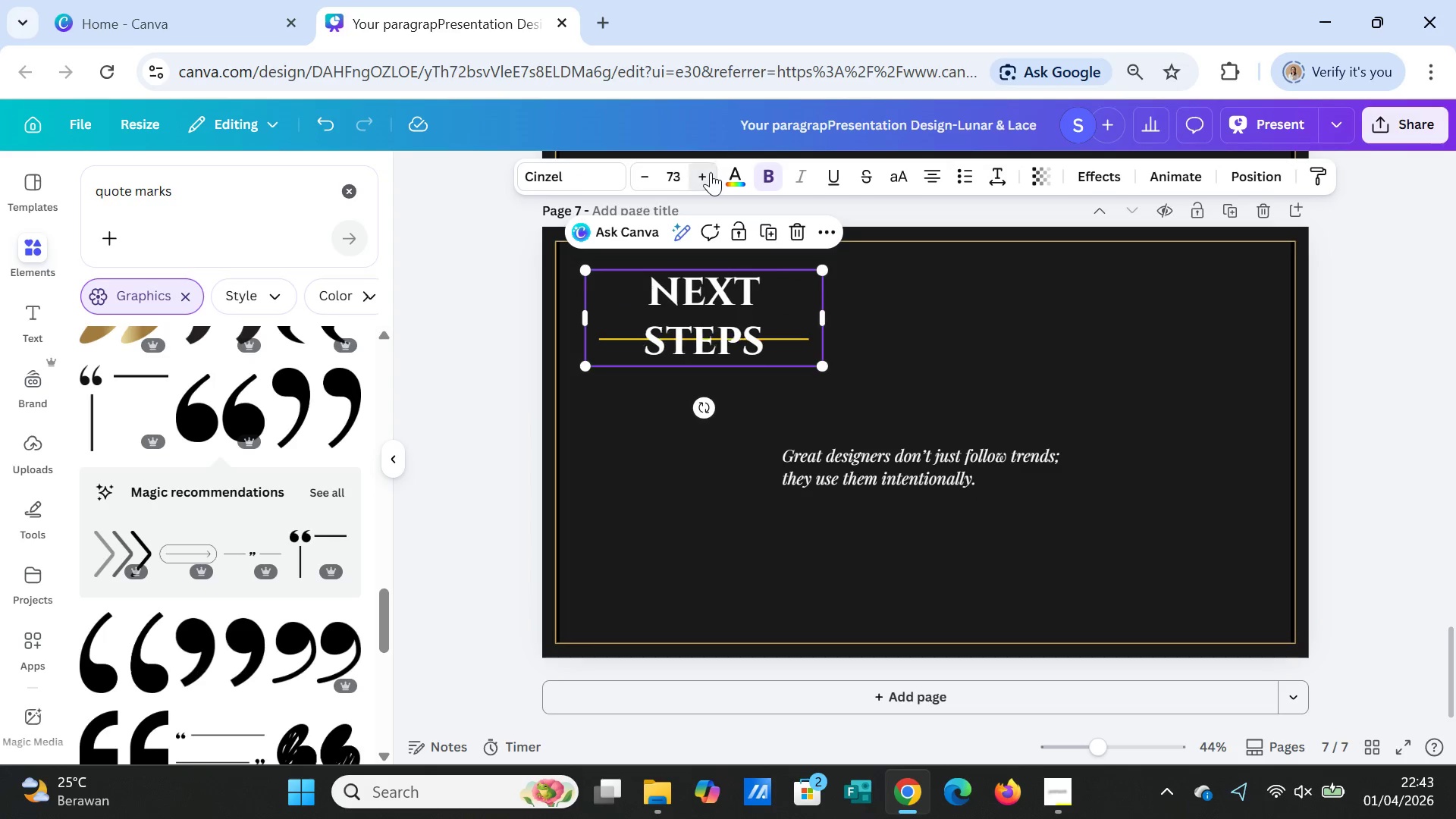 
triple_click([711, 172])
 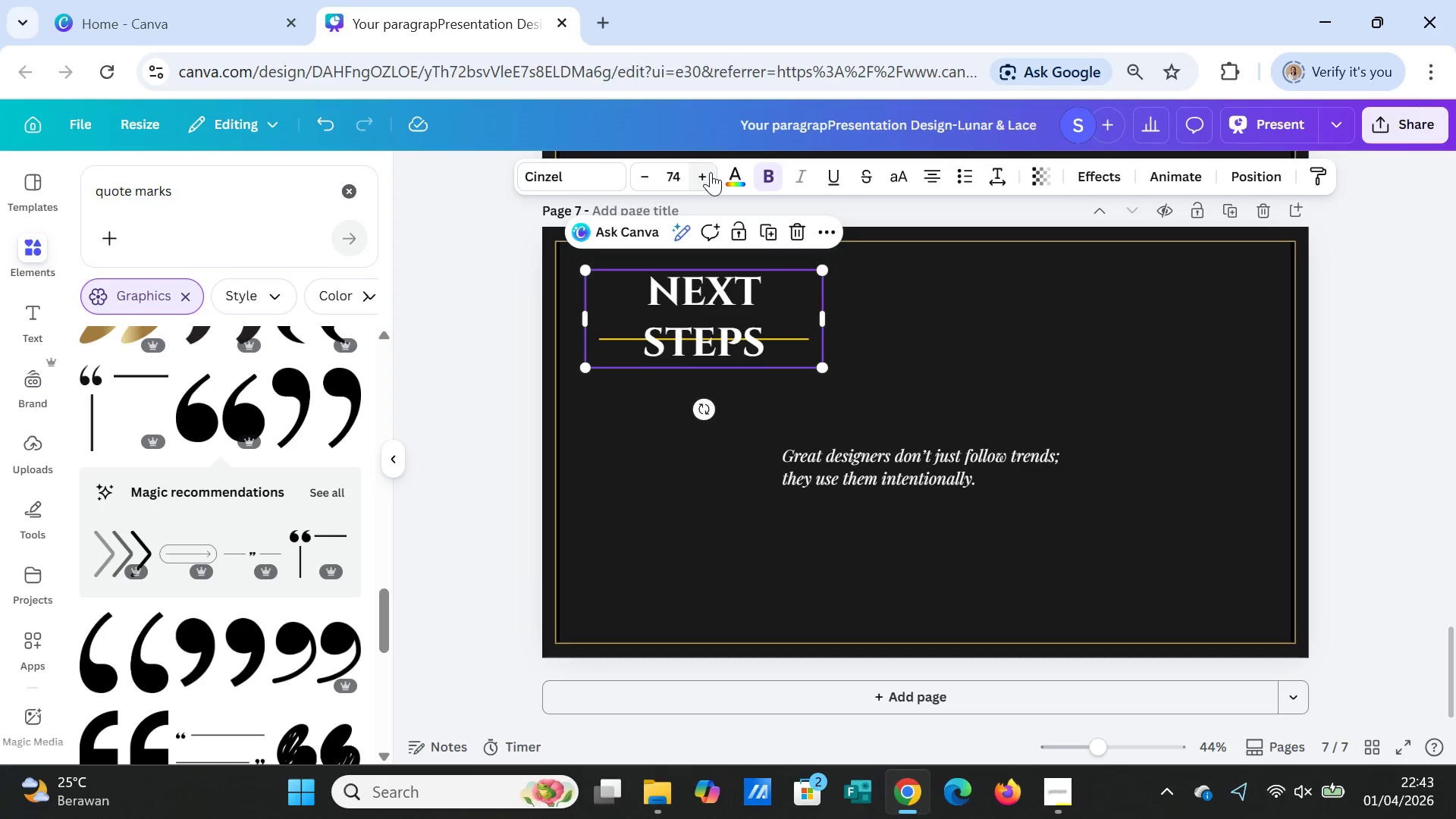 
triple_click([711, 172])
 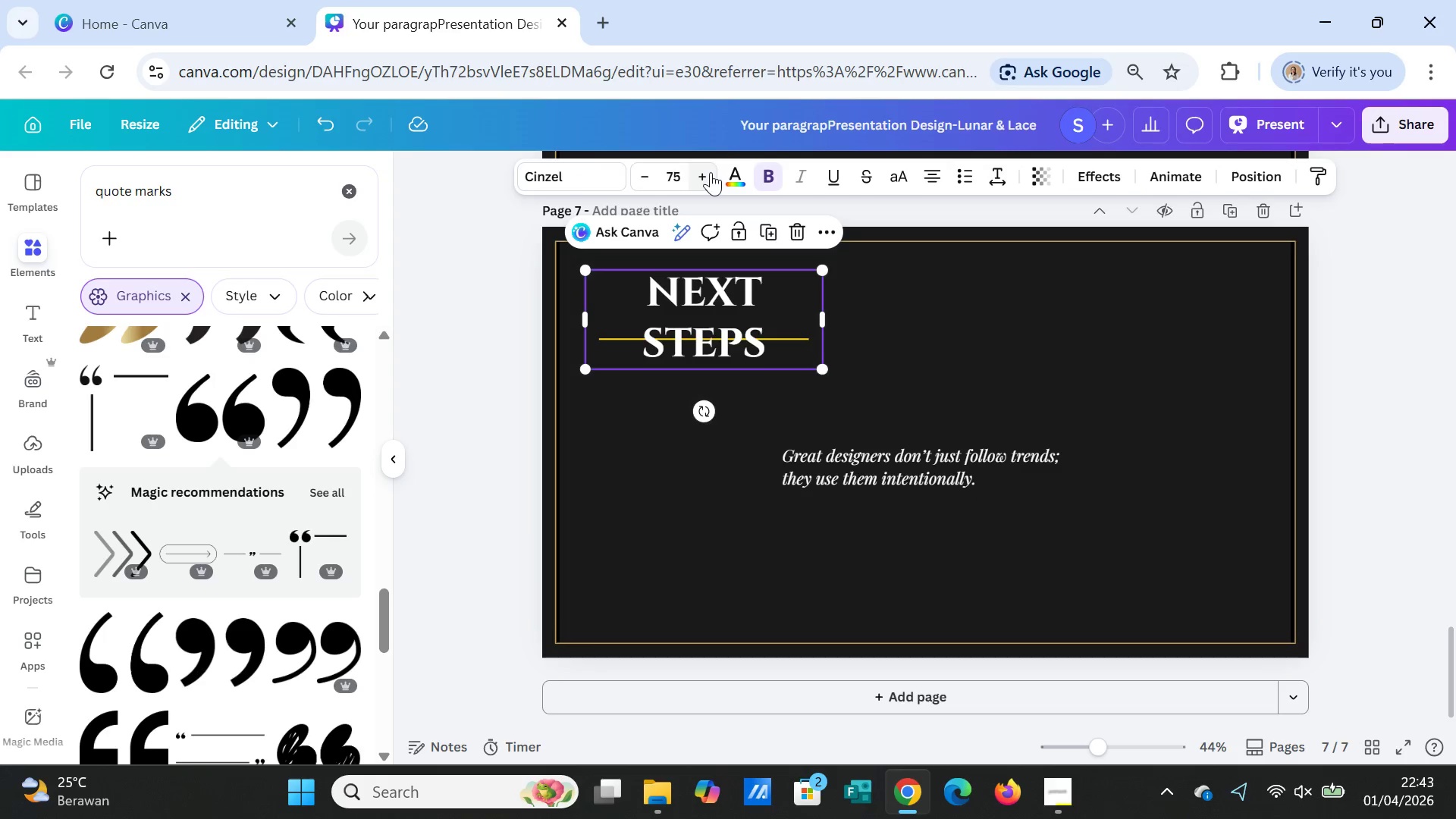 
triple_click([711, 172])
 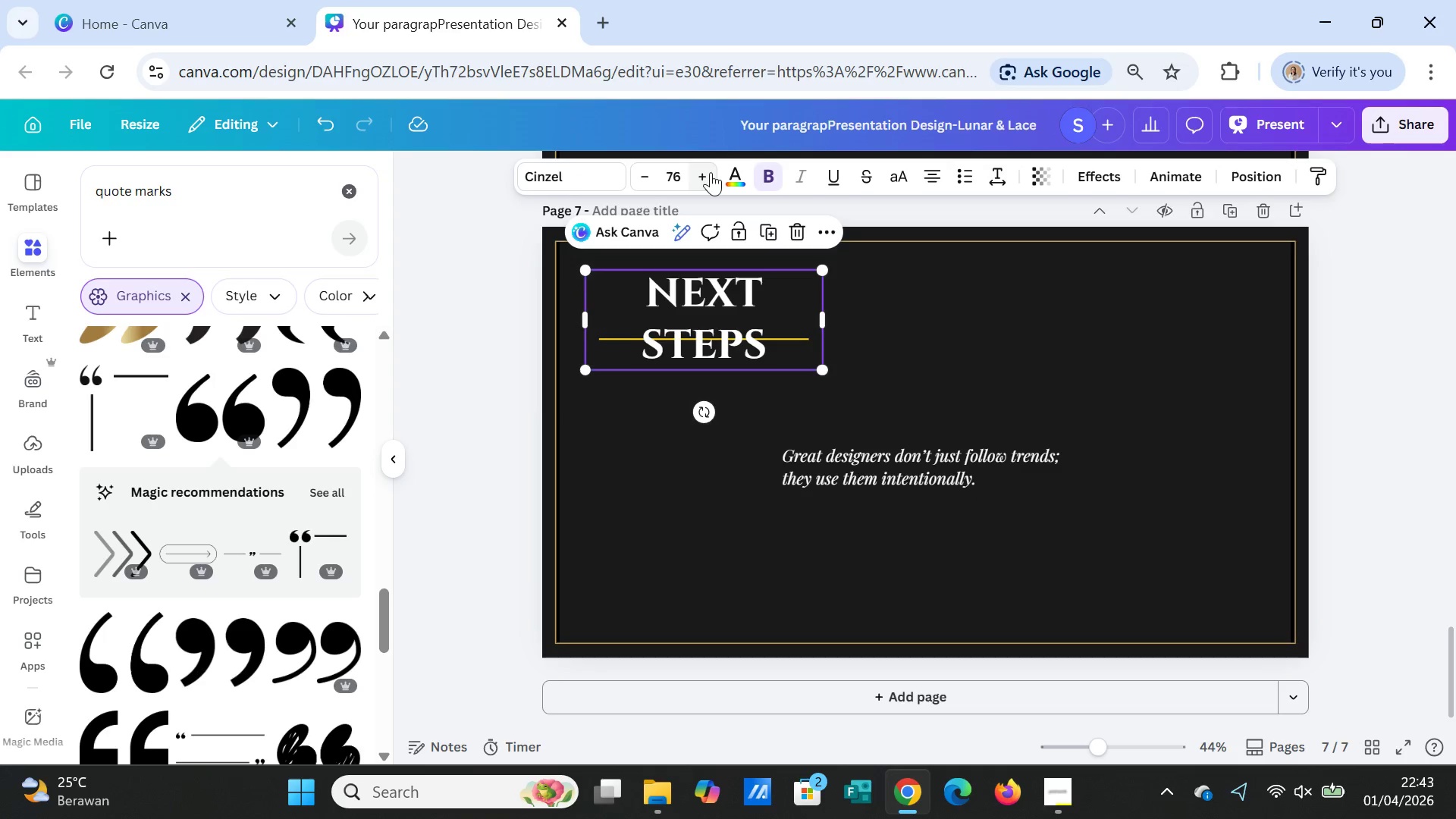 
triple_click([711, 172])
 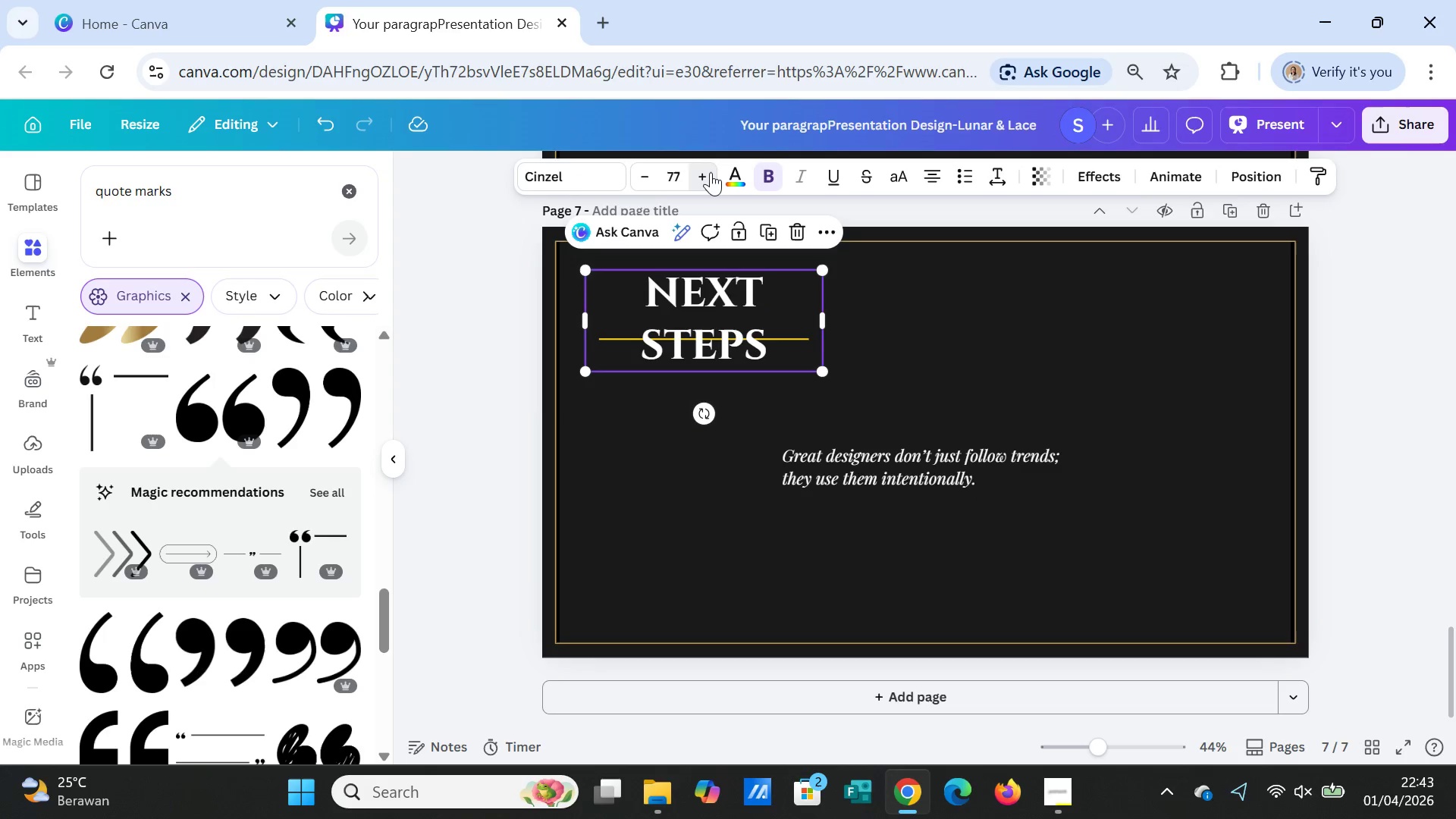 
triple_click([711, 172])
 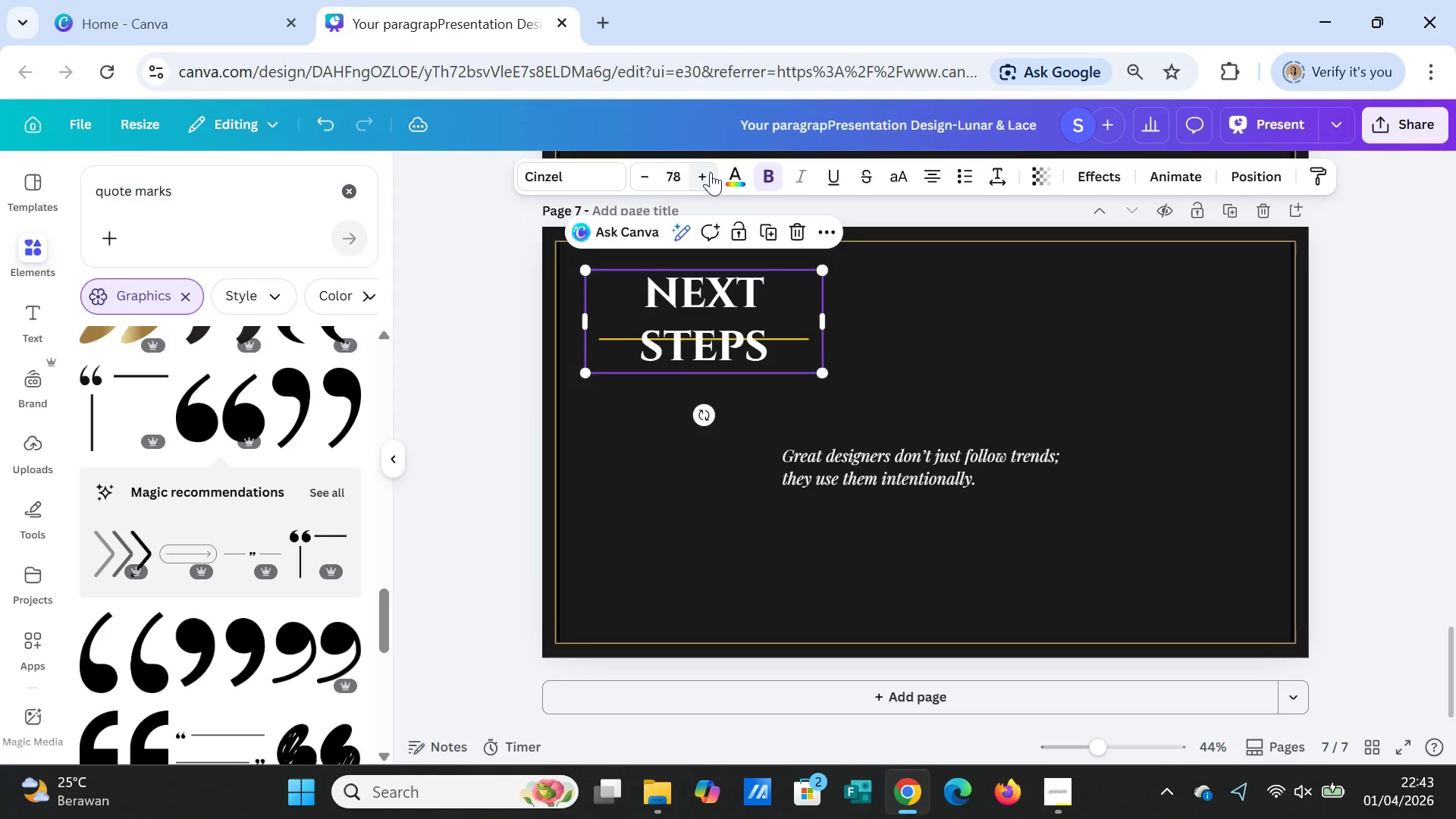 
triple_click([711, 172])
 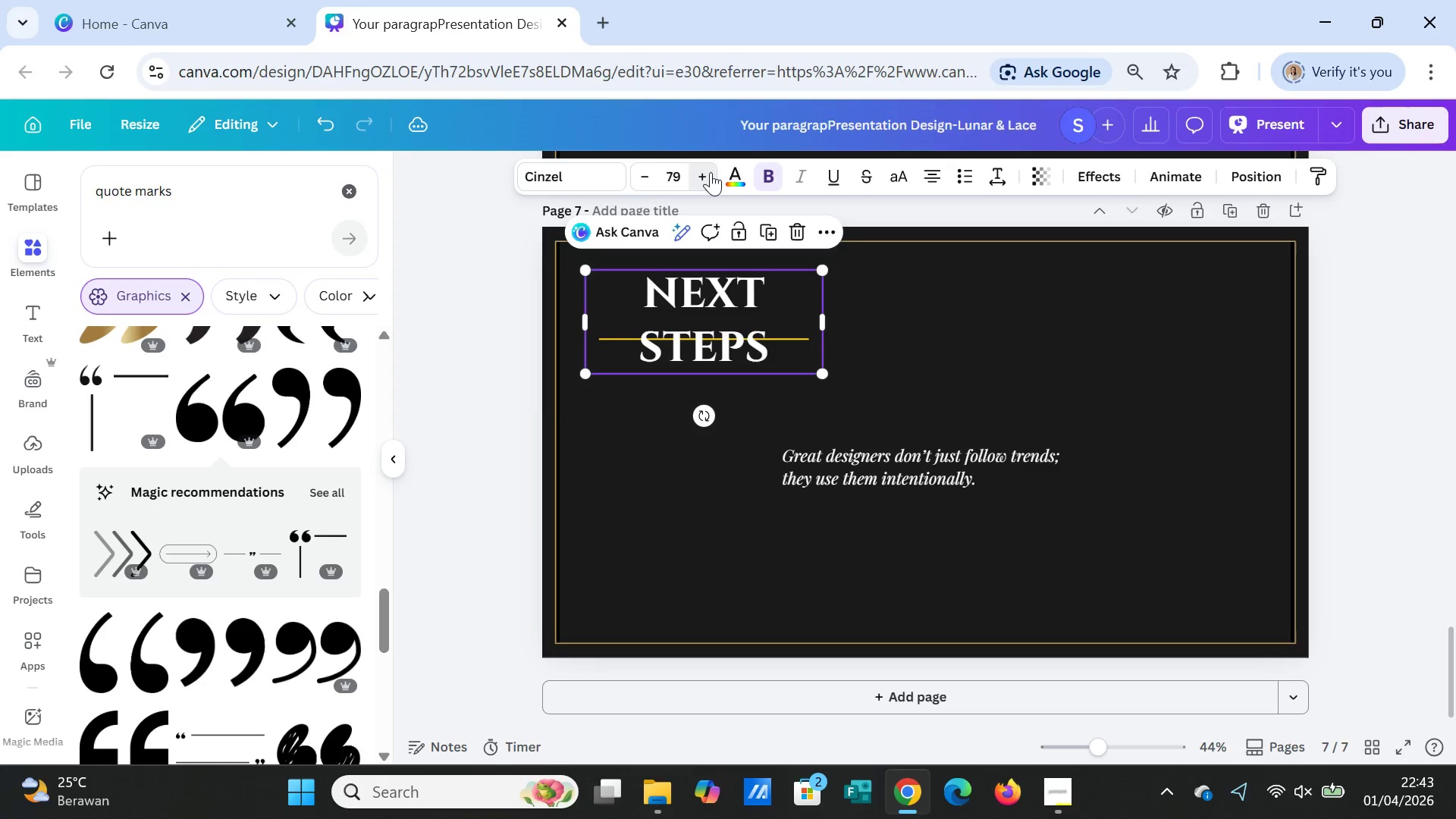 
triple_click([711, 172])
 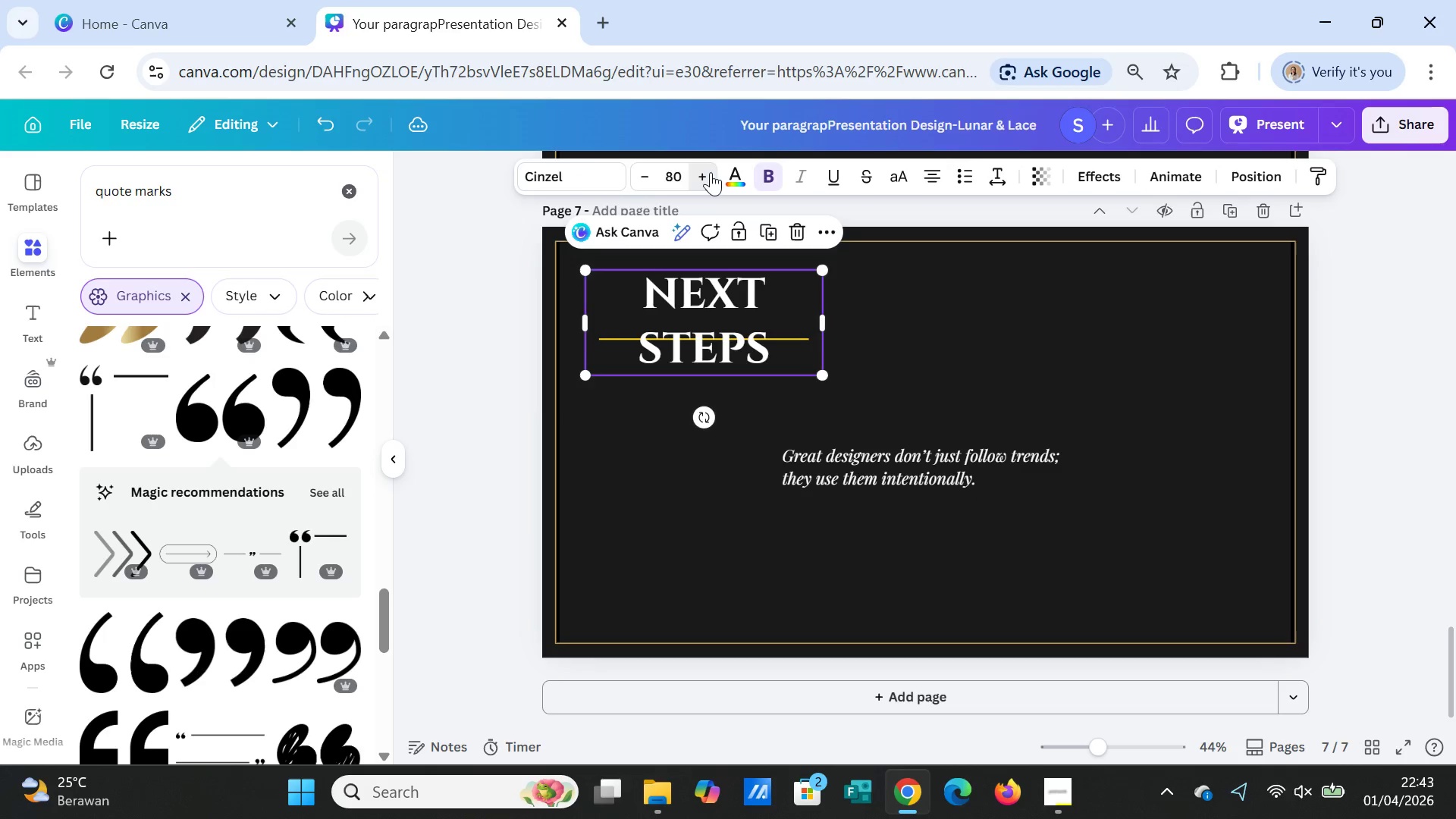 
triple_click([711, 172])
 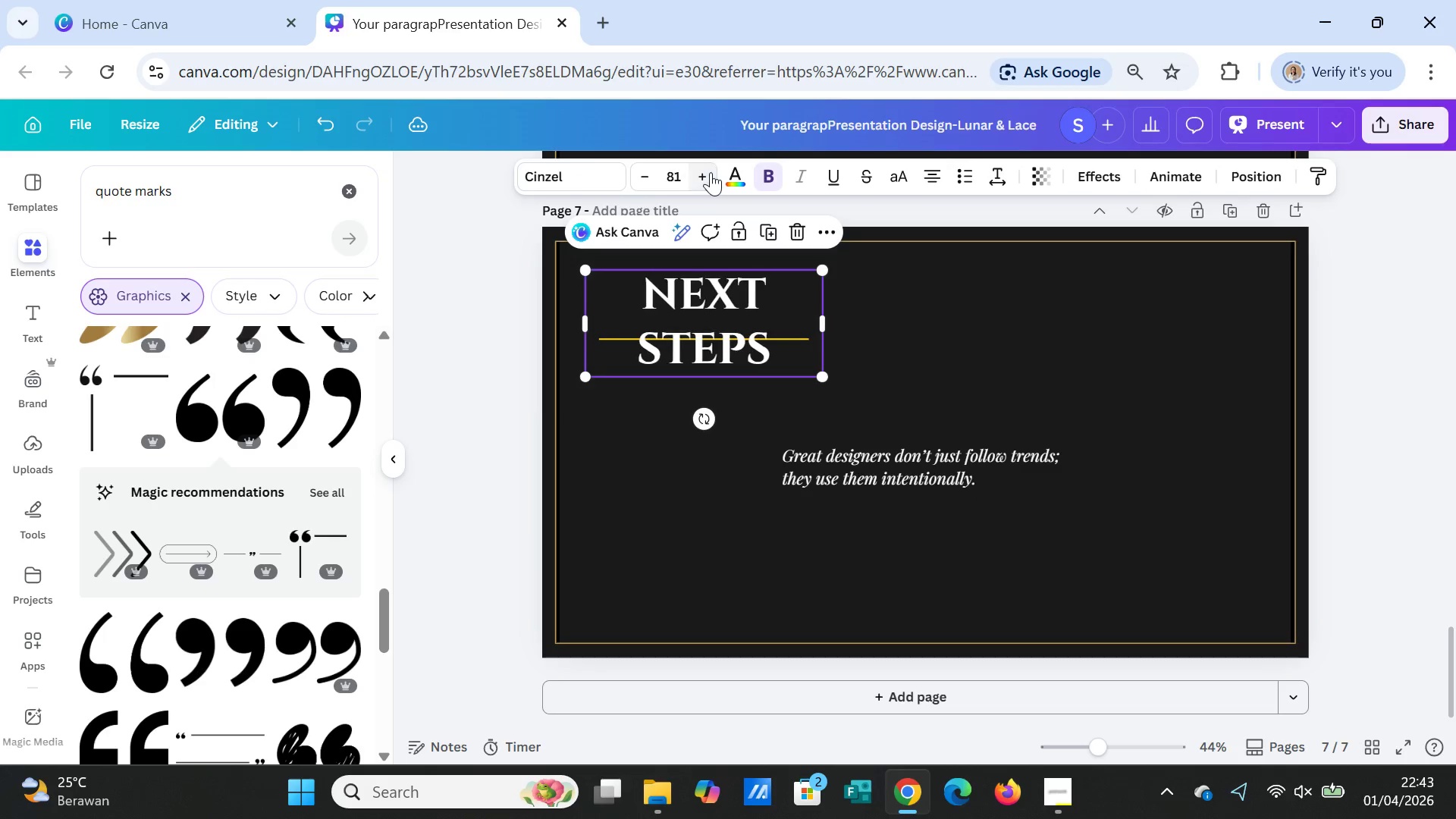 
triple_click([711, 172])
 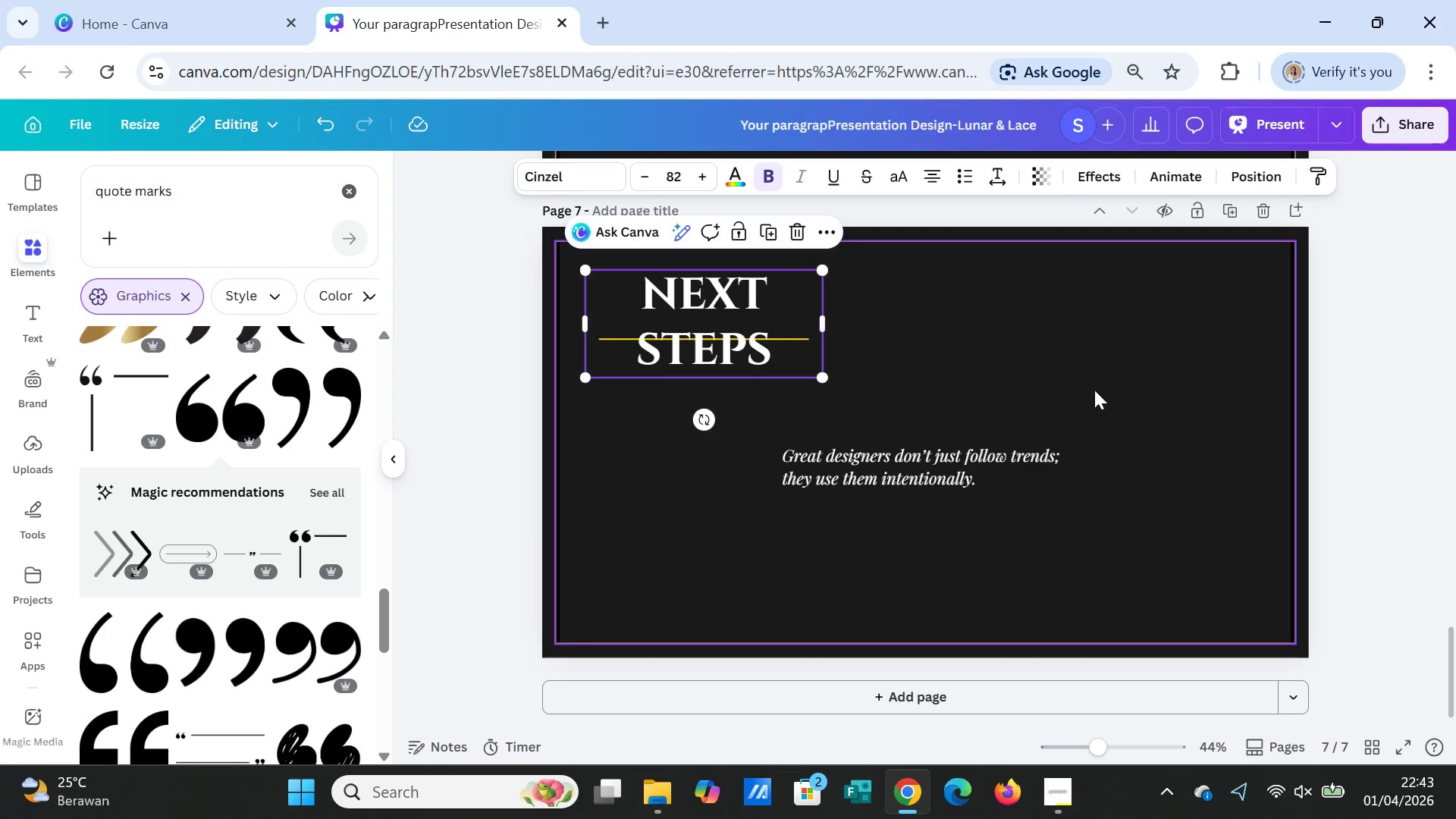 
scroll: coordinate [1248, 450], scroll_direction: up, amount: 34.0
 